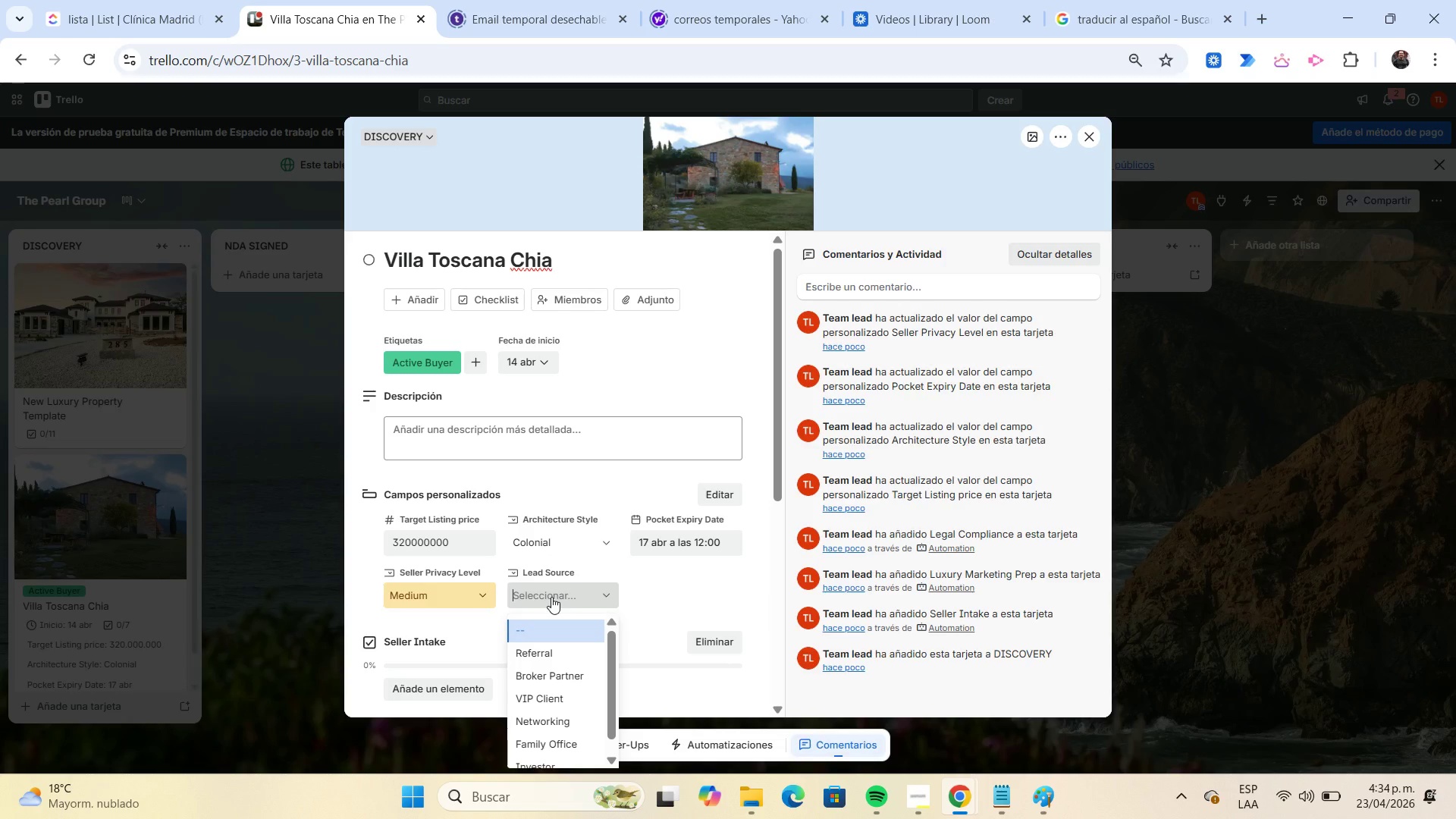 
left_click([557, 740])
 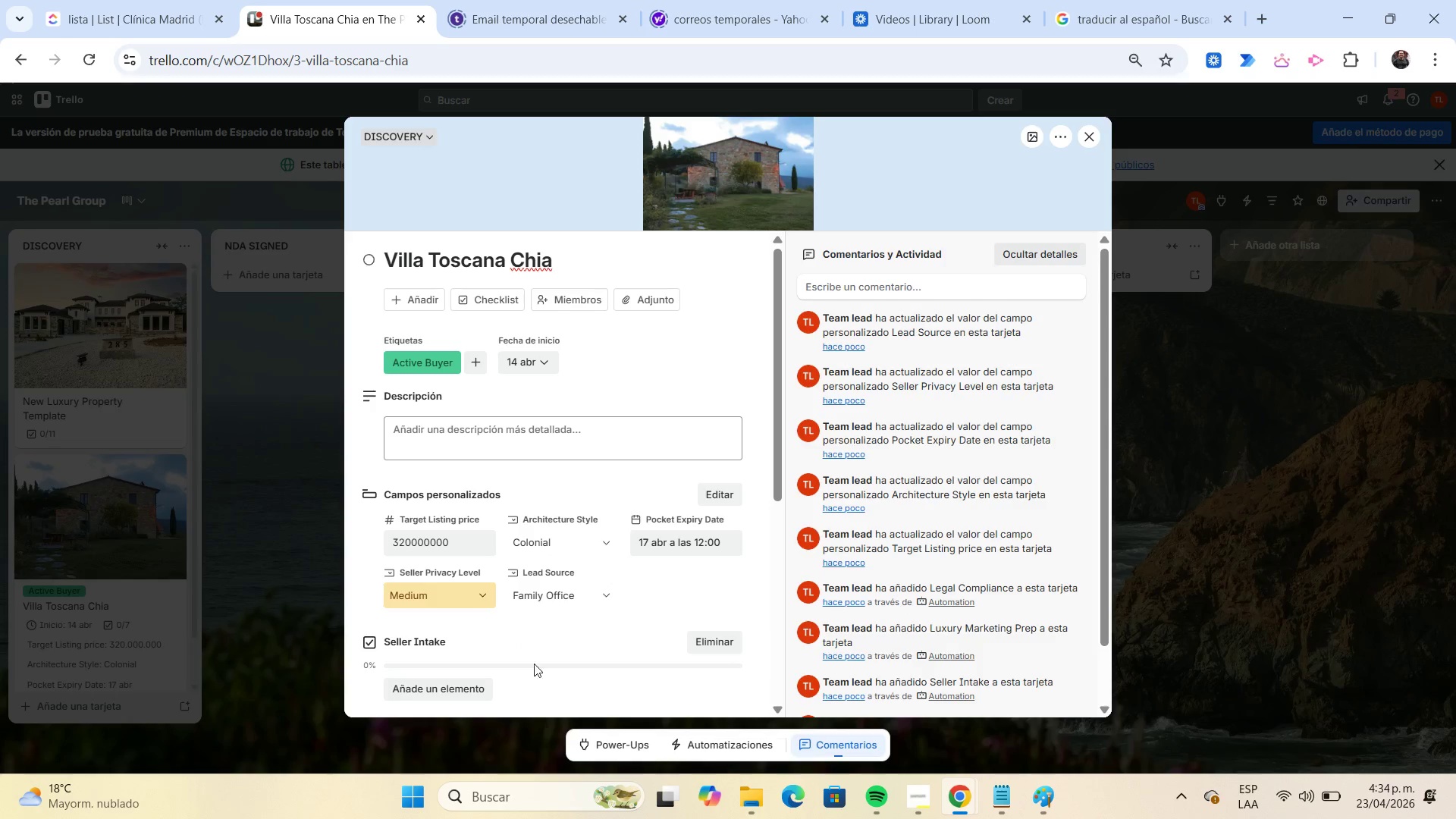 
scroll: coordinate [516, 447], scroll_direction: down, amount: 3.0
 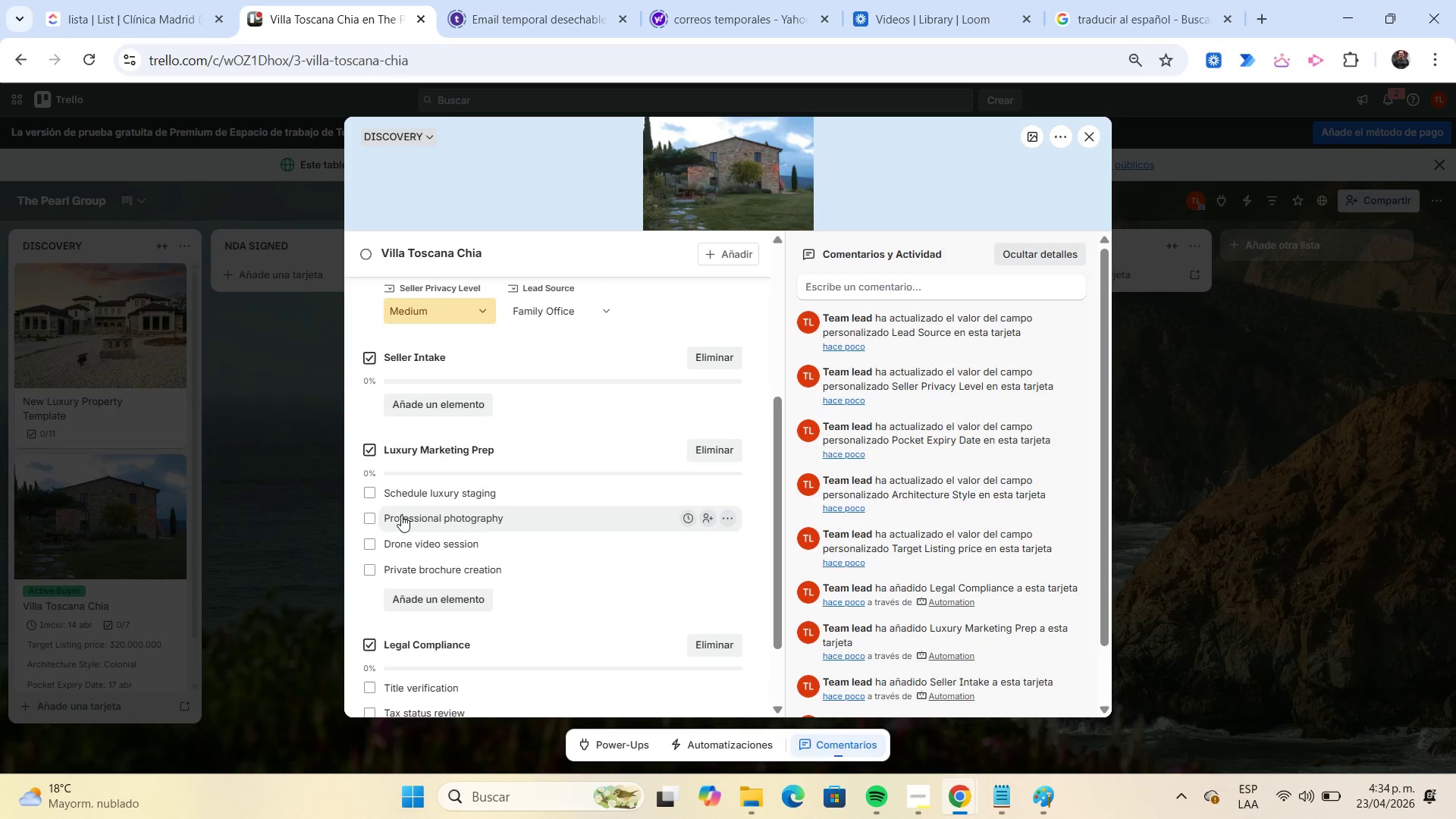 
left_click([374, 518])
 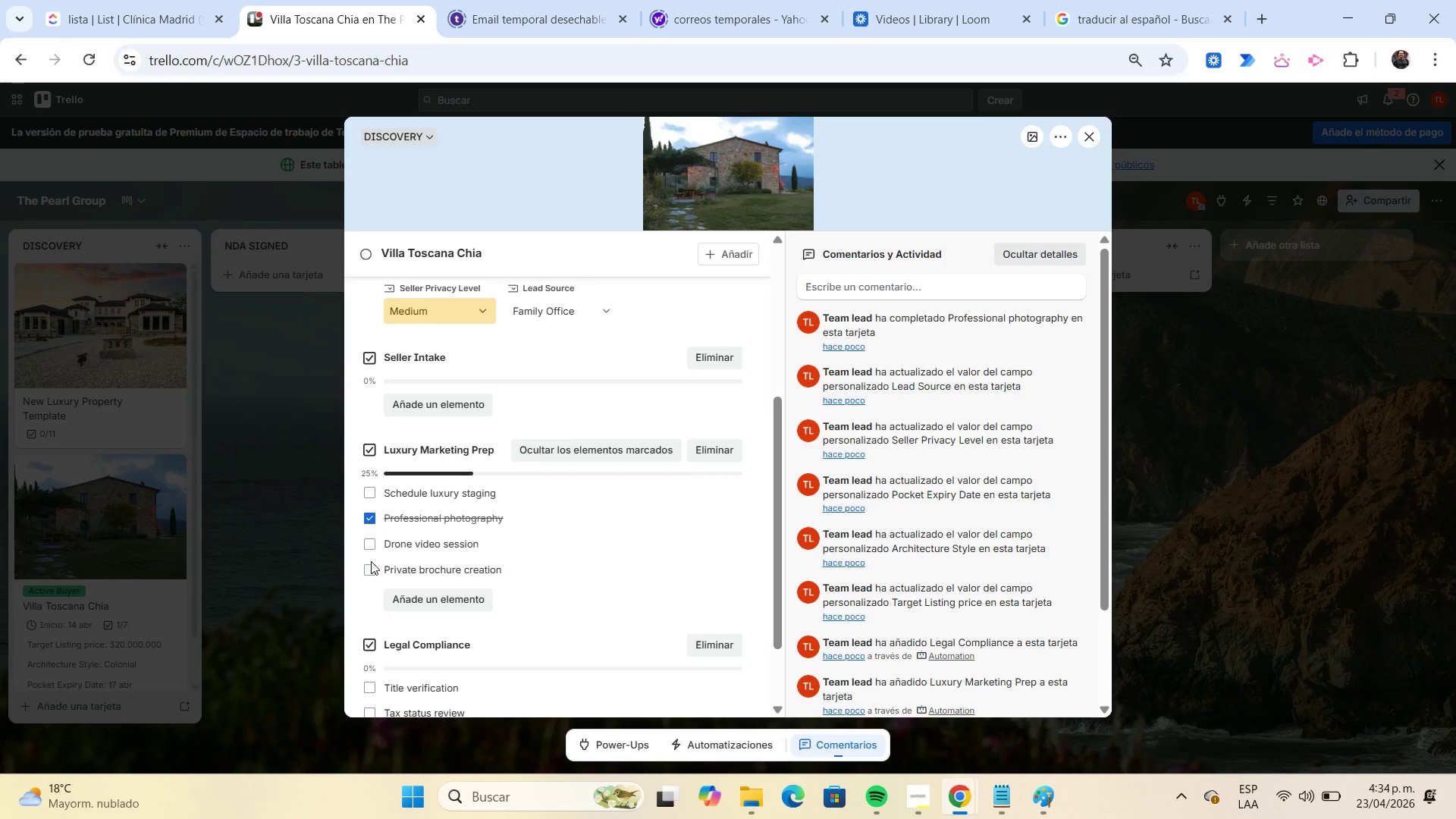 
left_click([371, 563])
 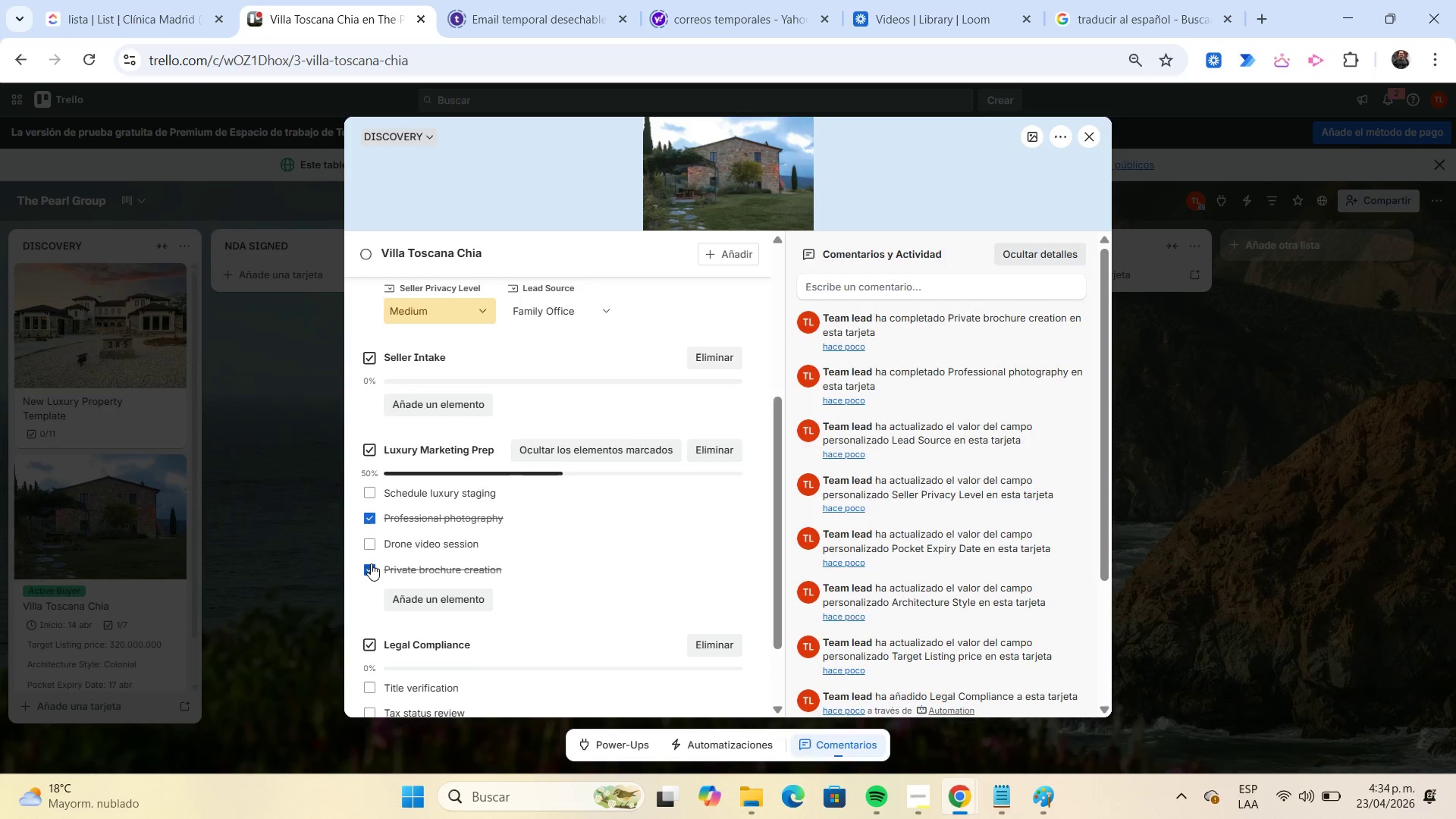 
scroll: coordinate [371, 563], scroll_direction: down, amount: 2.0
 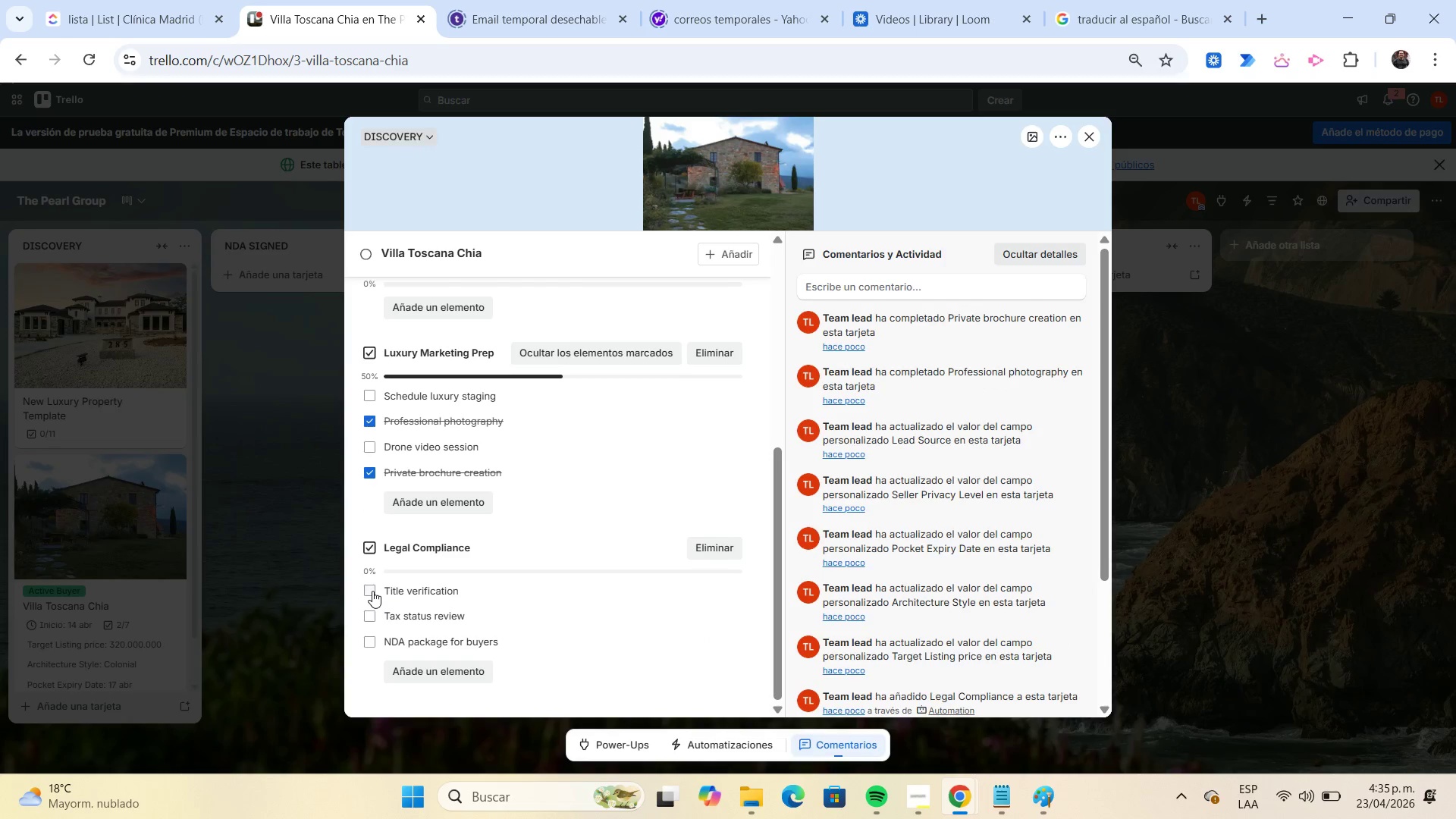 
left_click([372, 591])
 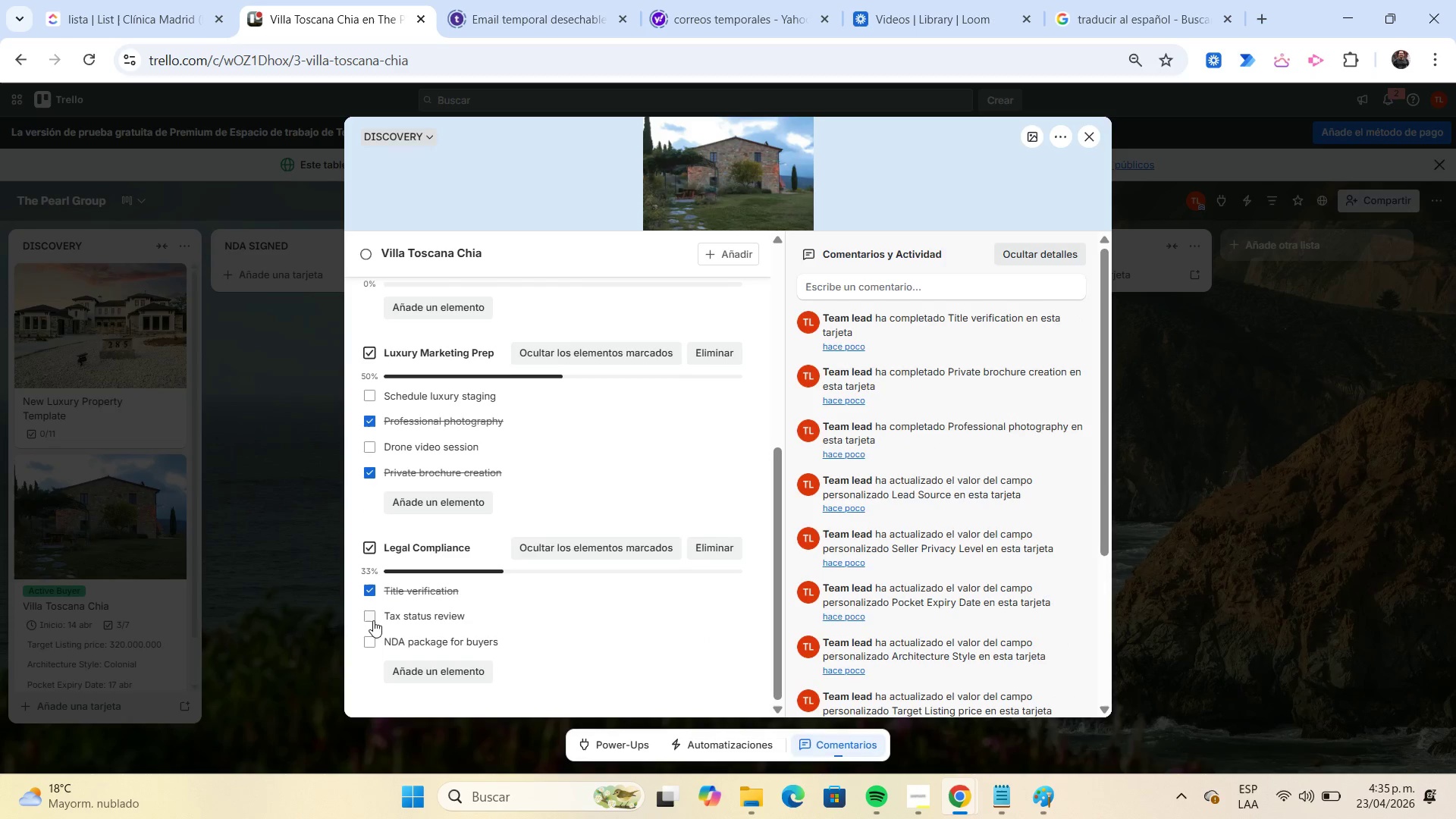 
left_click([371, 617])
 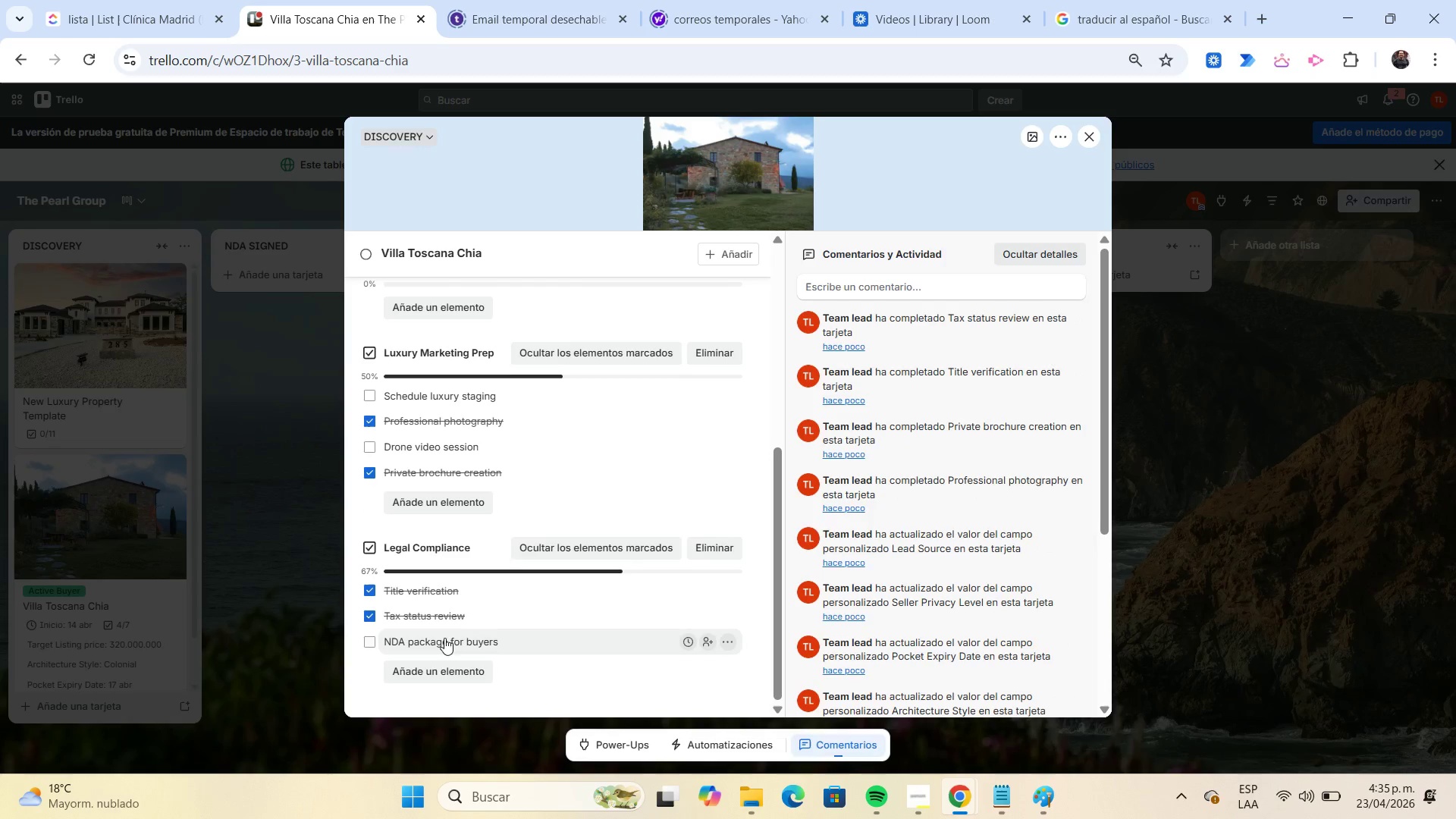 
left_click([372, 641])
 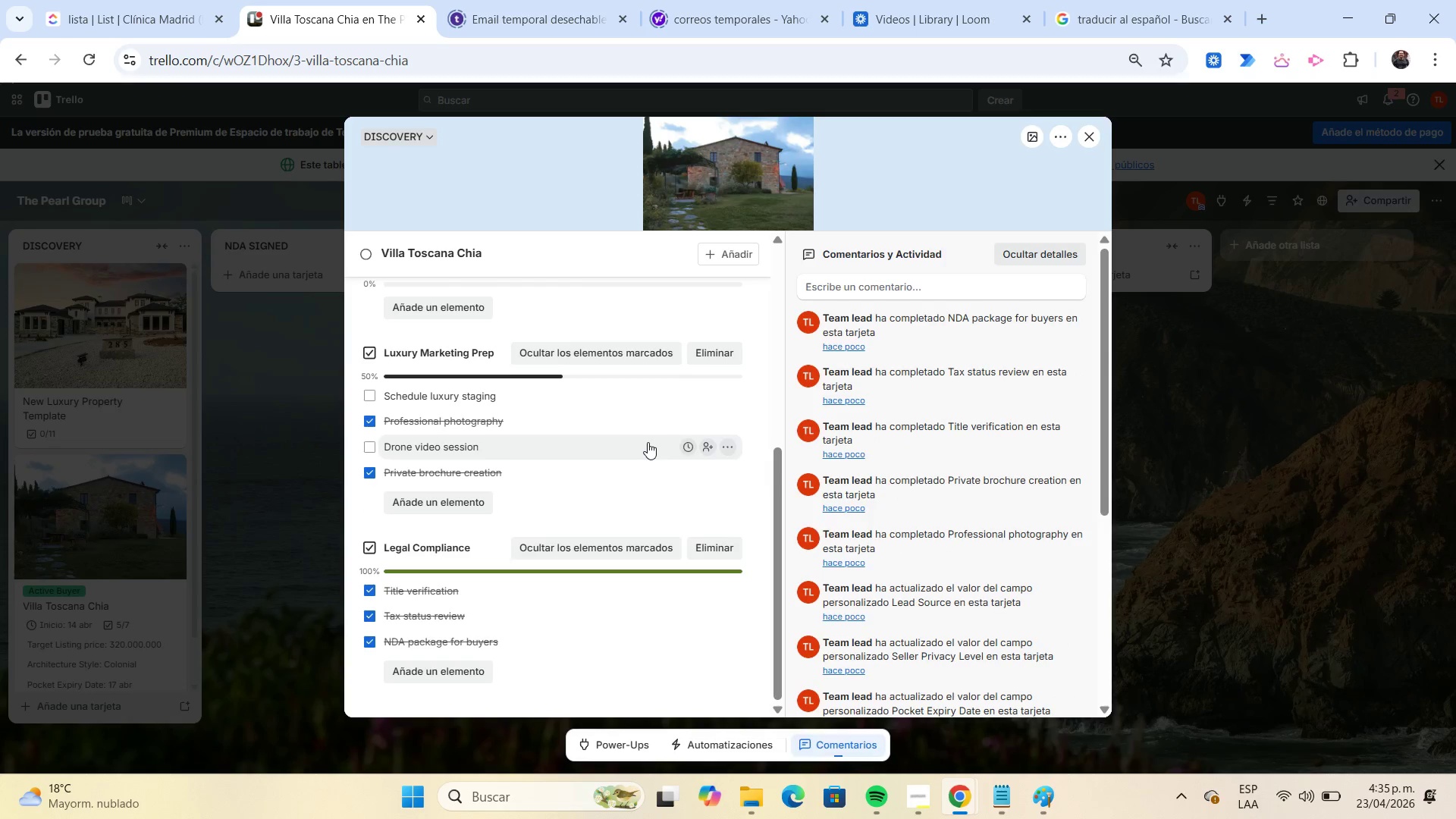 
scroll: coordinate [648, 441], scroll_direction: up, amount: 6.0
 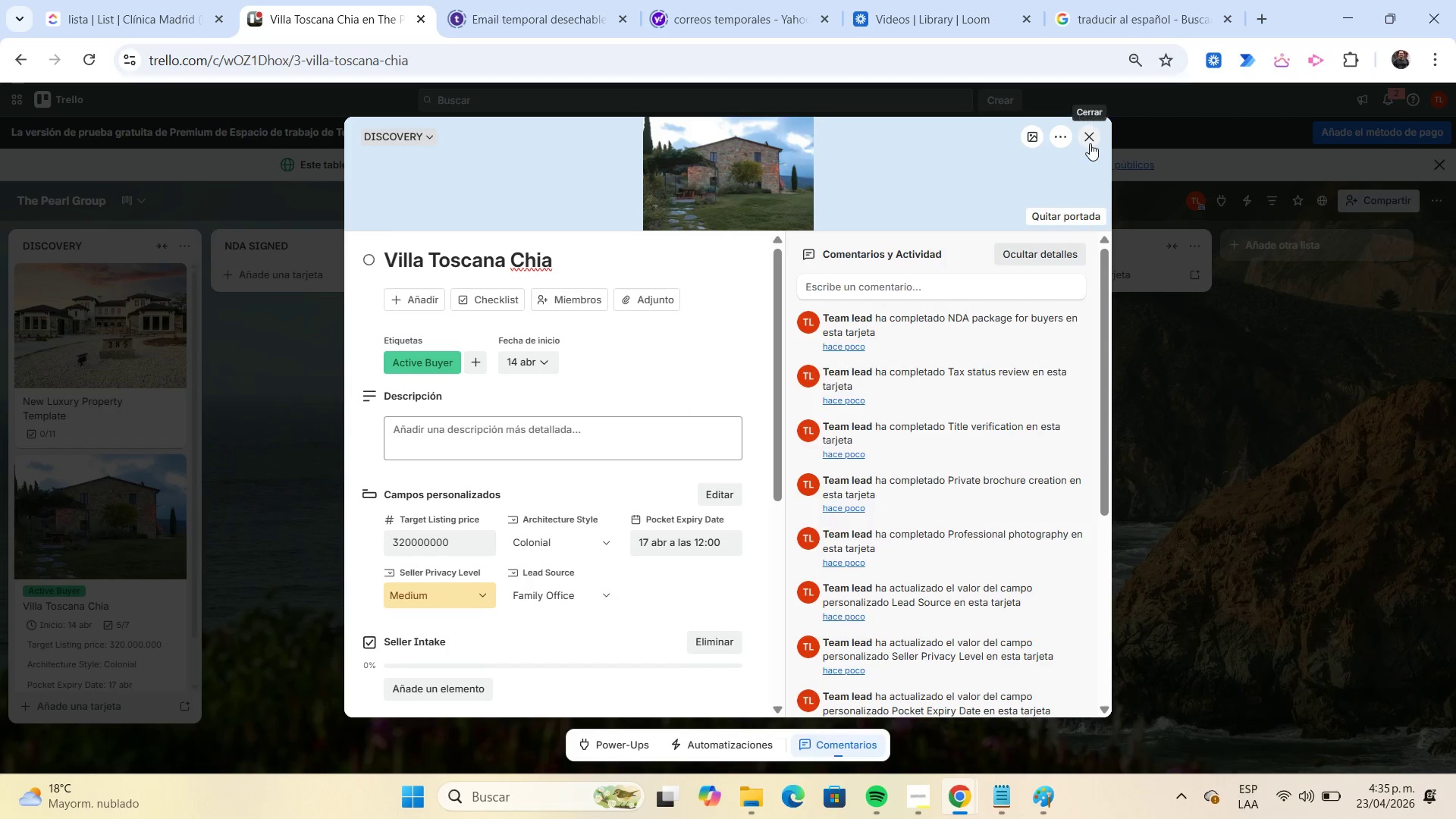 
left_click([1090, 143])
 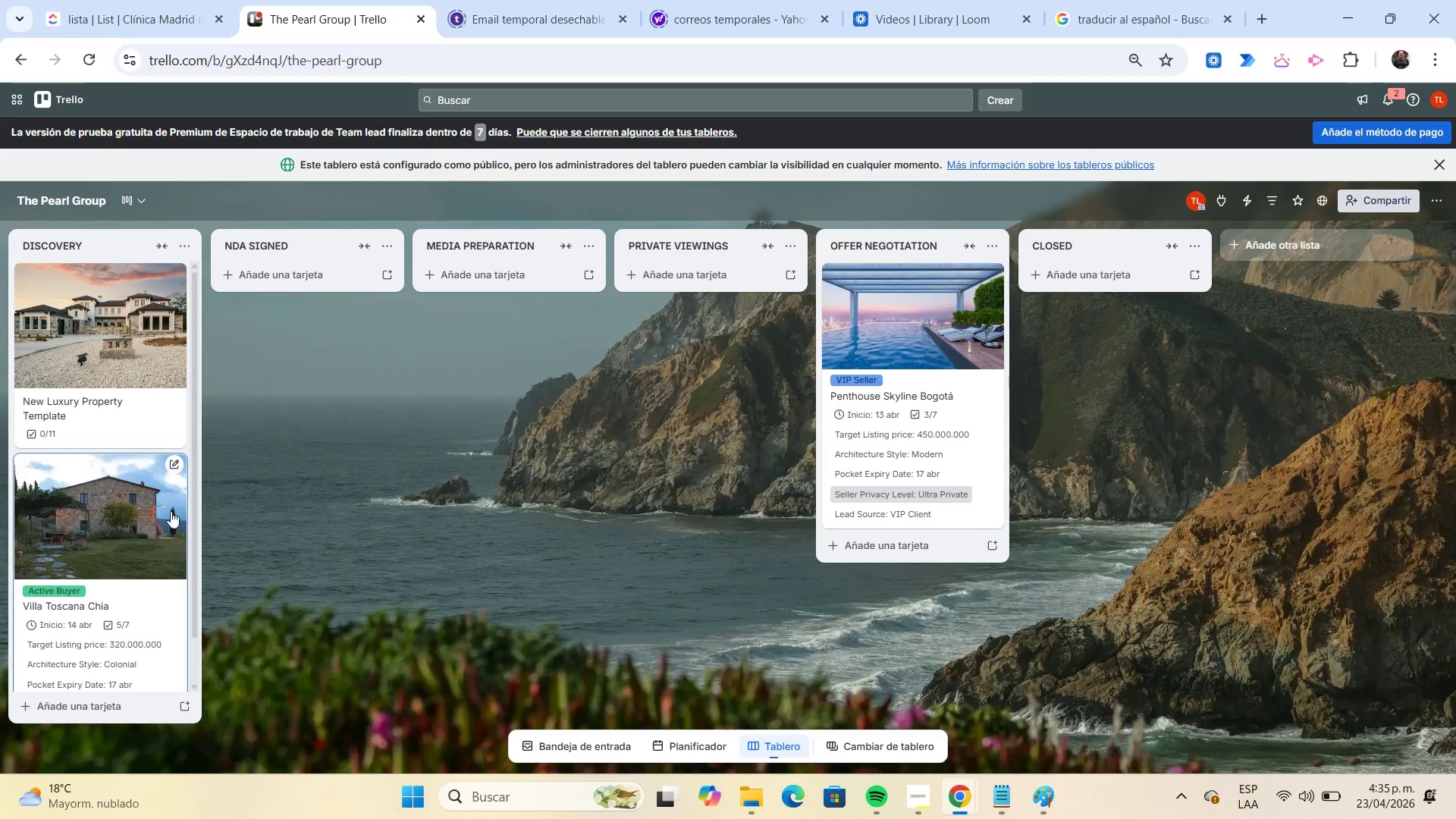 
left_click_drag(start_coordinate=[148, 507], to_coordinate=[921, 510])
 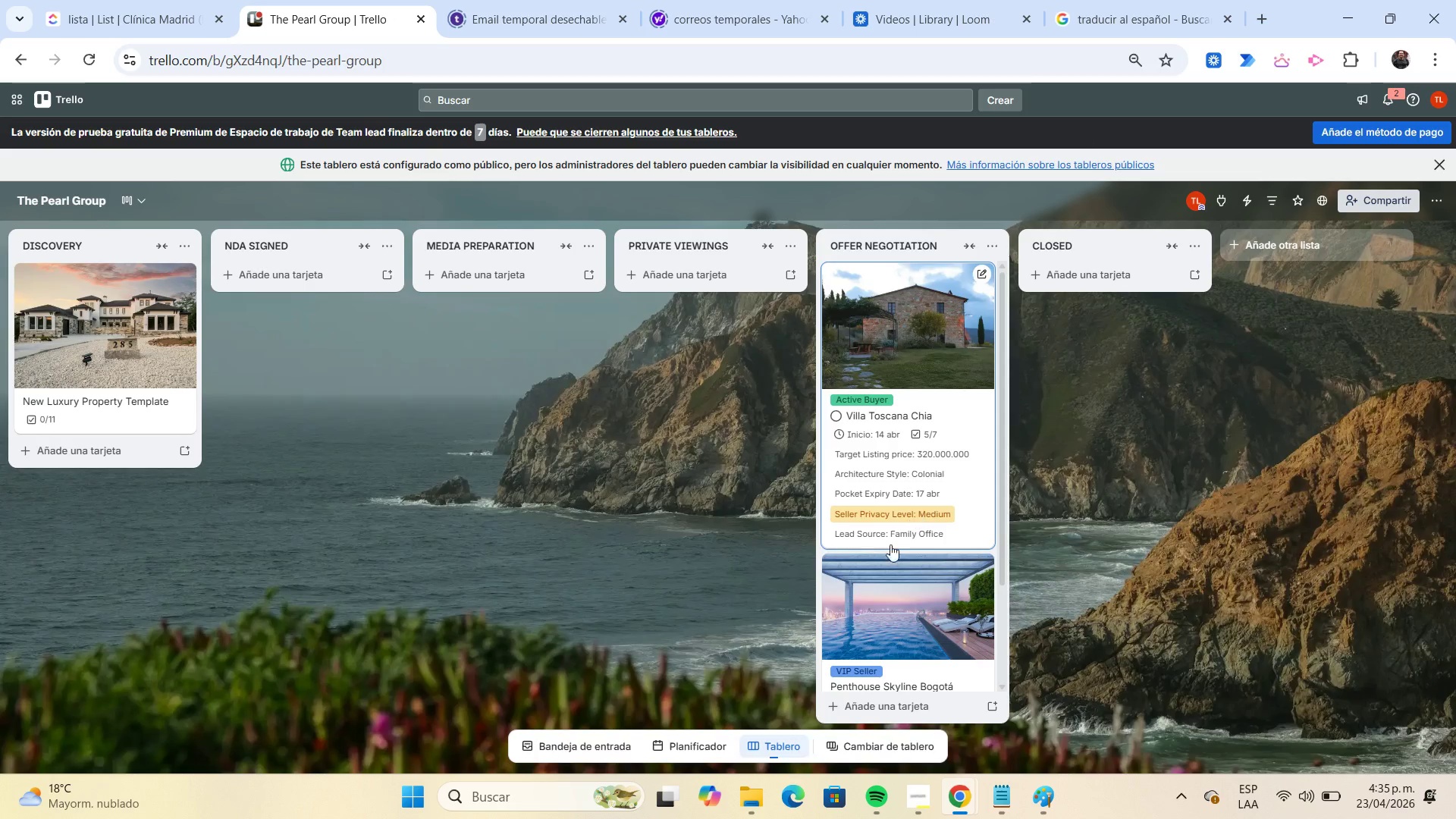 
left_click_drag(start_coordinate=[868, 591], to_coordinate=[878, 402])
 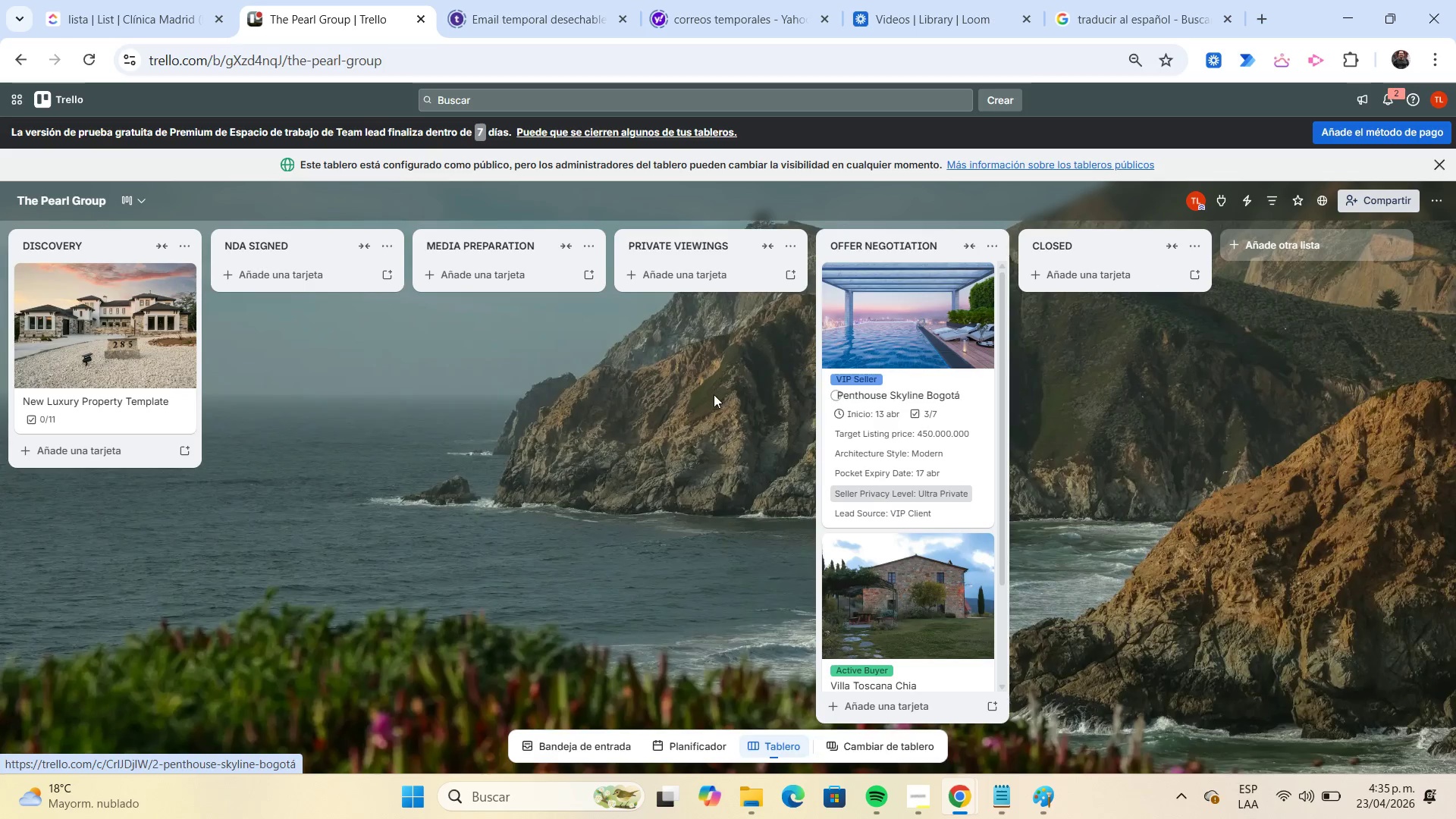 
wait(7.12)
 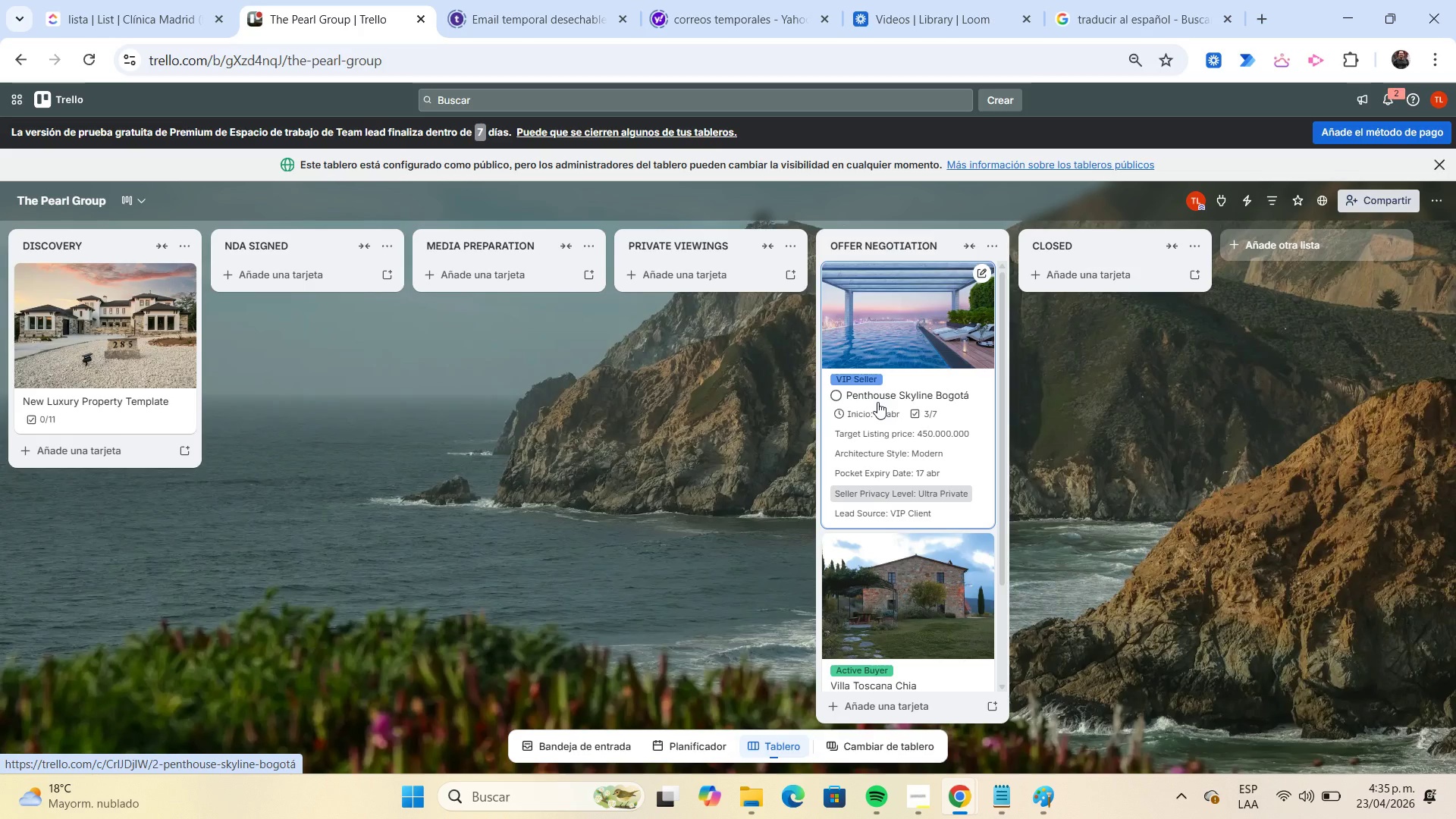 
left_click([128, 449])
 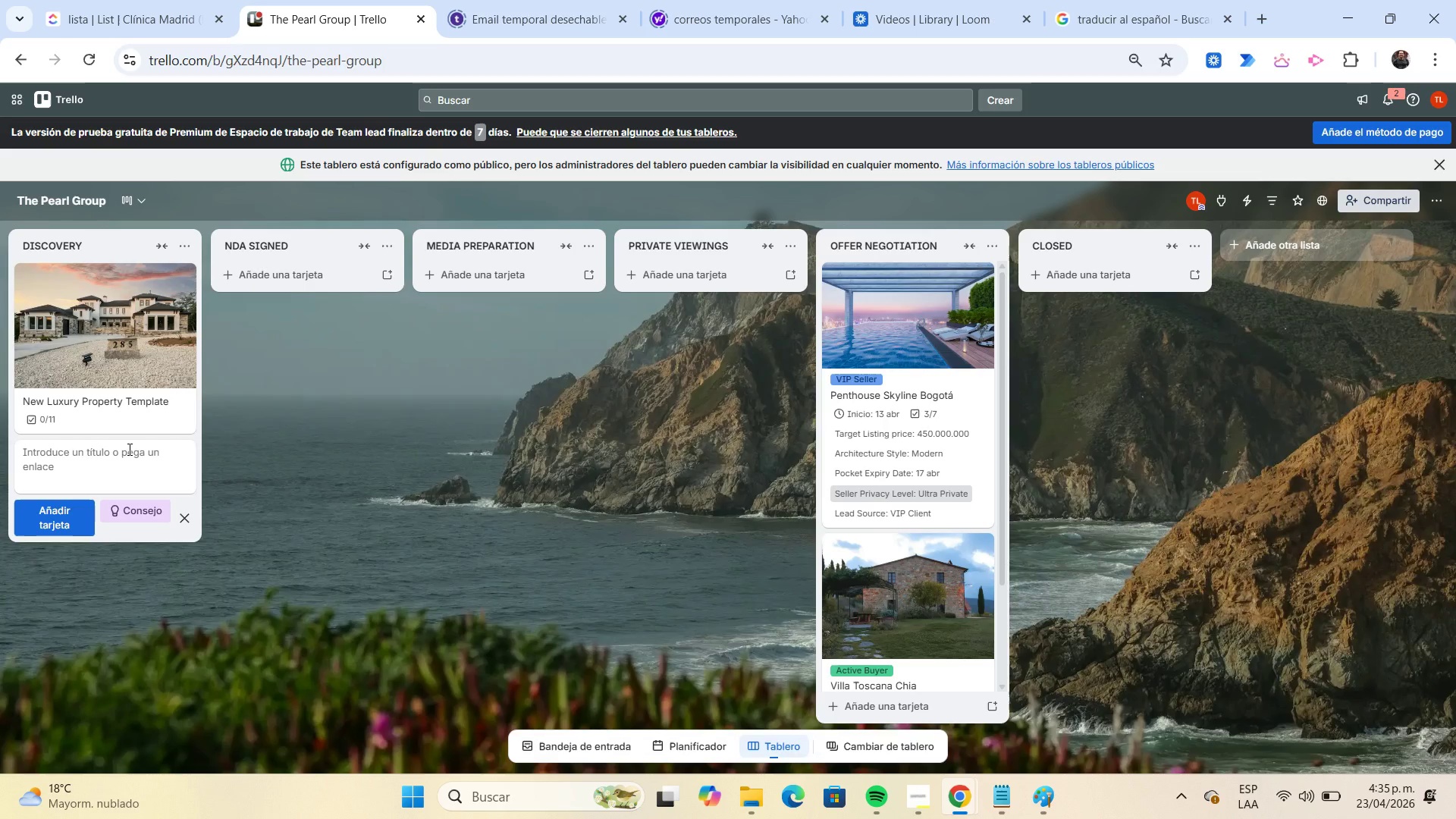 
type(Colonial Estate Rosales)
 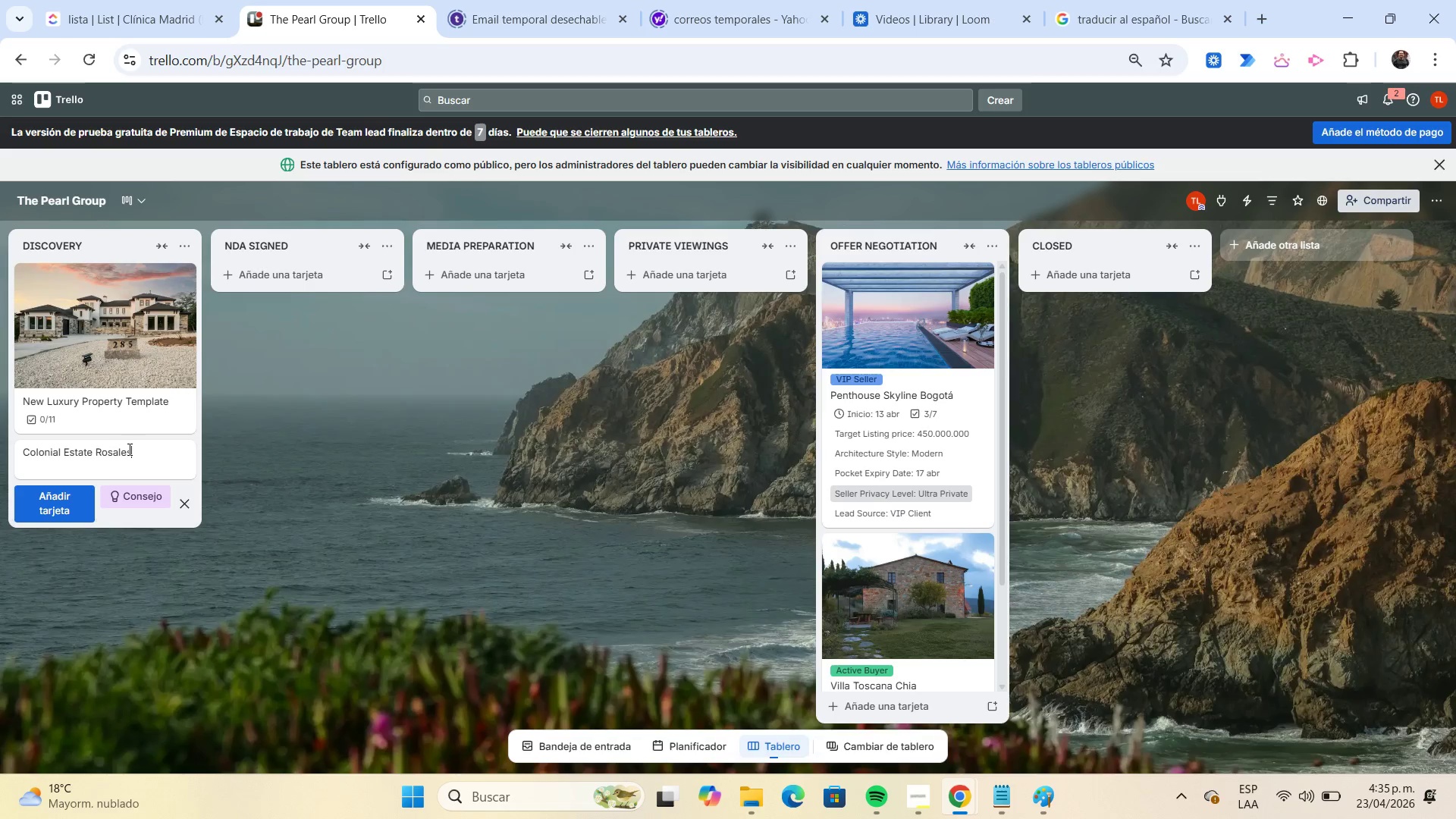 
key(Enter)
 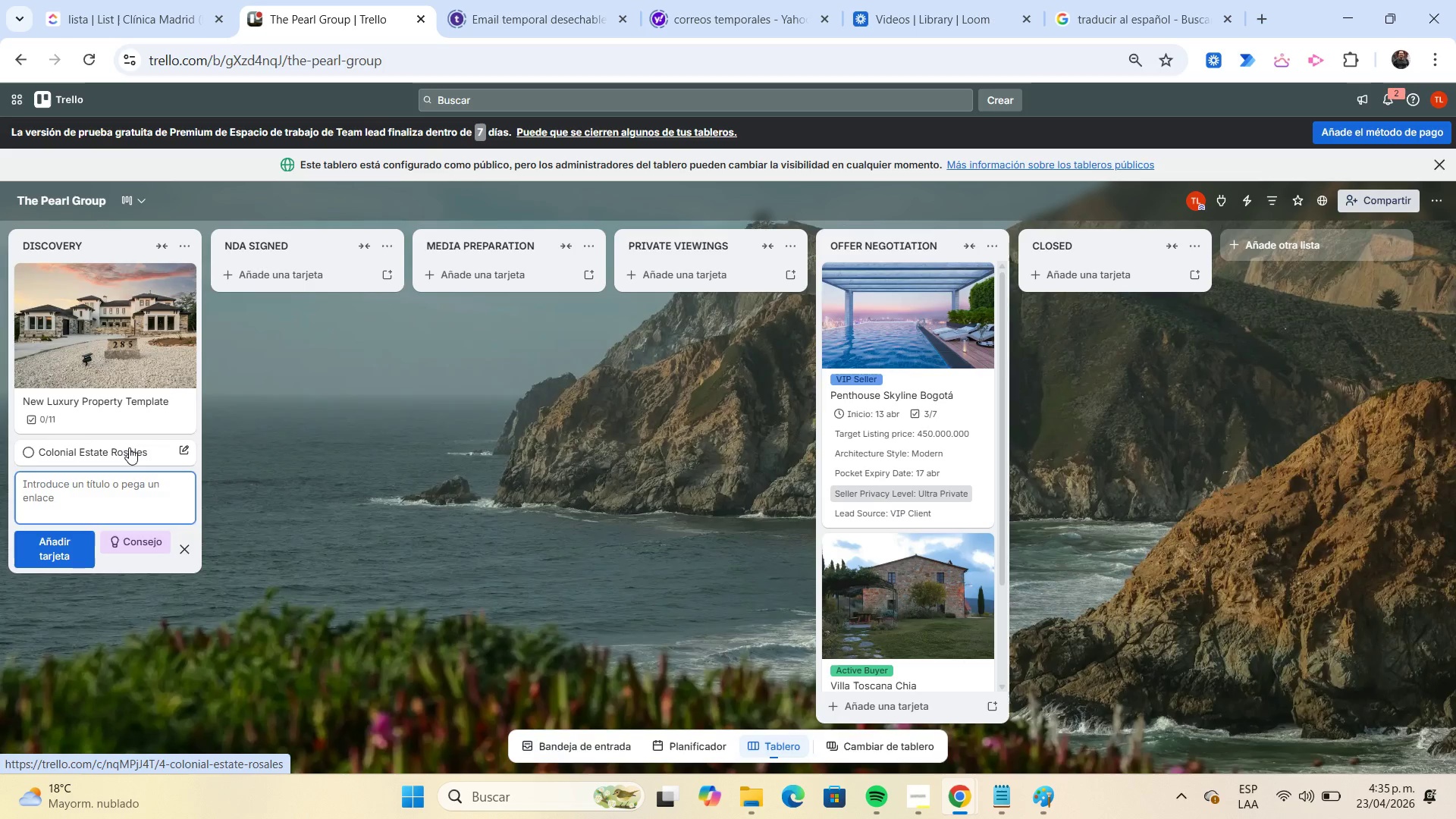 
left_click([129, 447])
 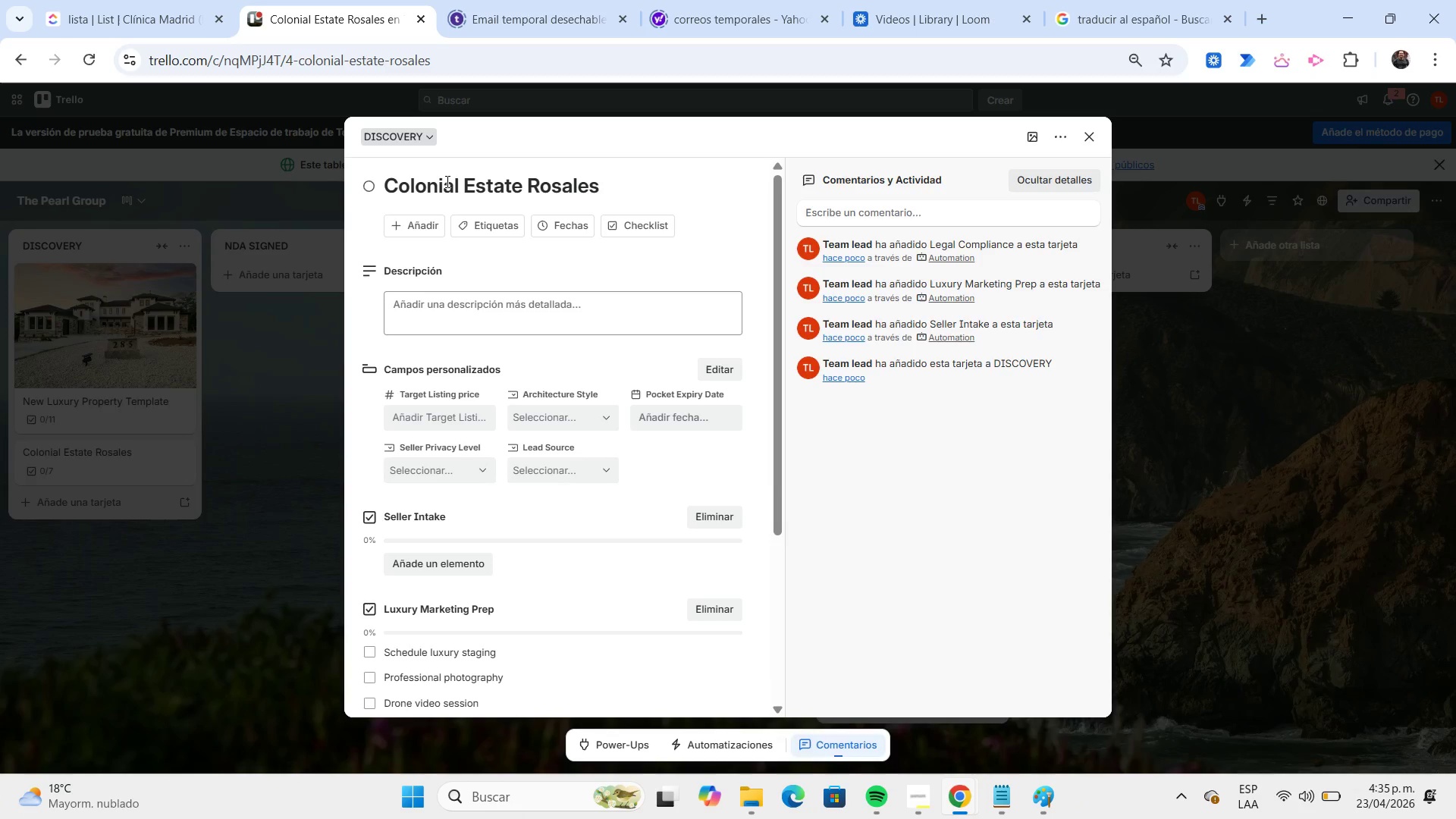 
wait(14.73)
 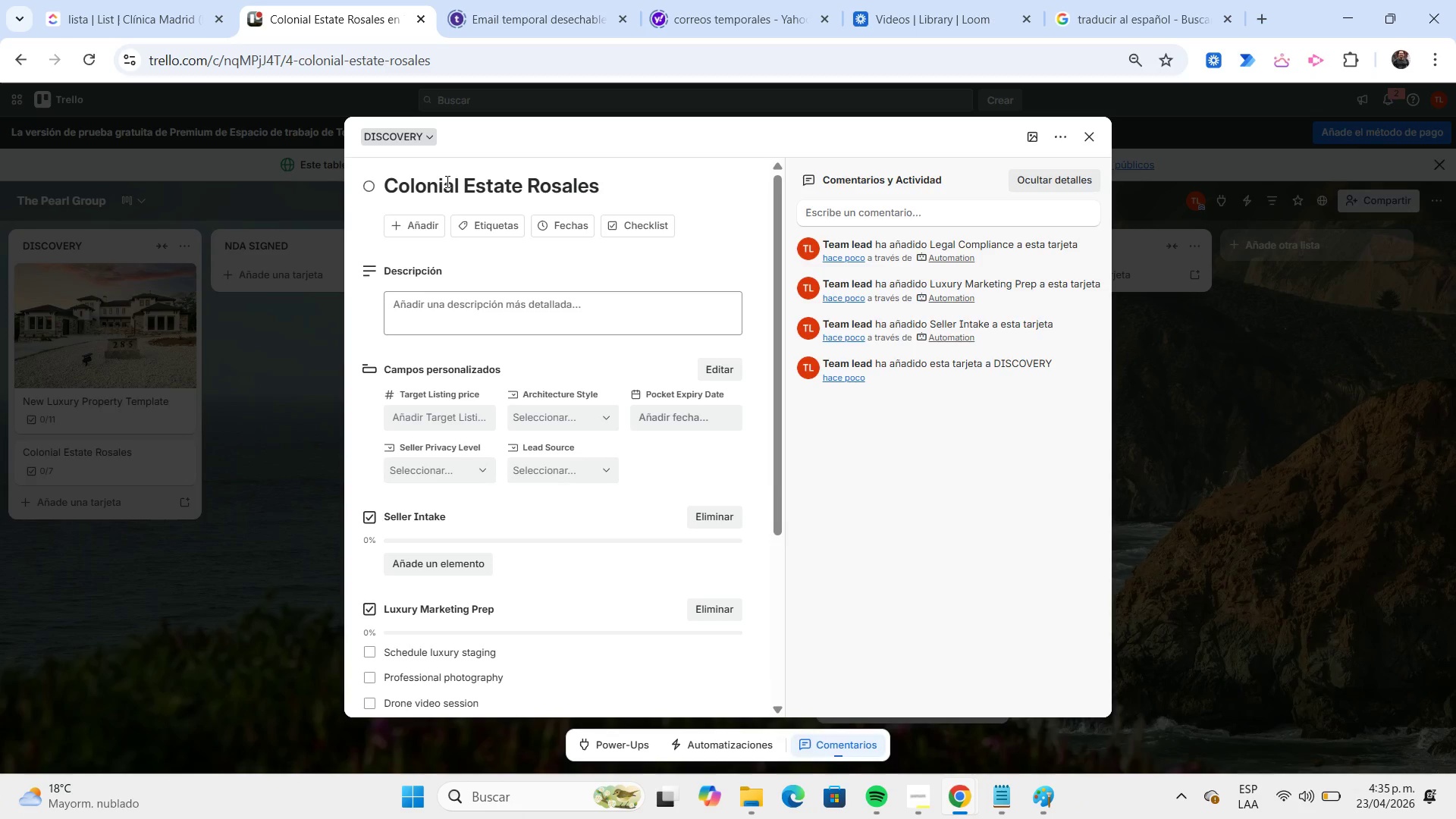 
left_click([488, 229])
 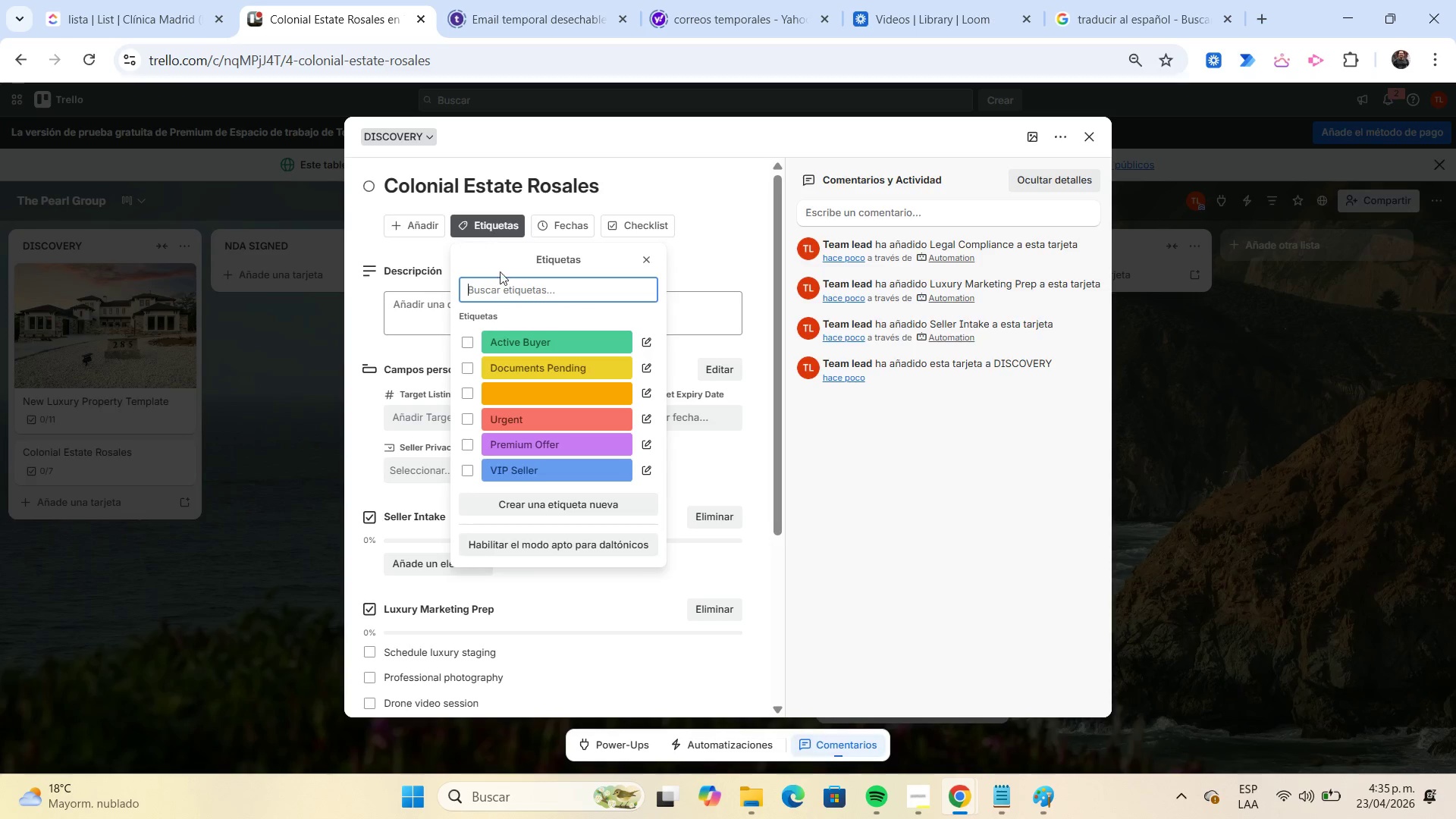 
left_click([538, 369])
 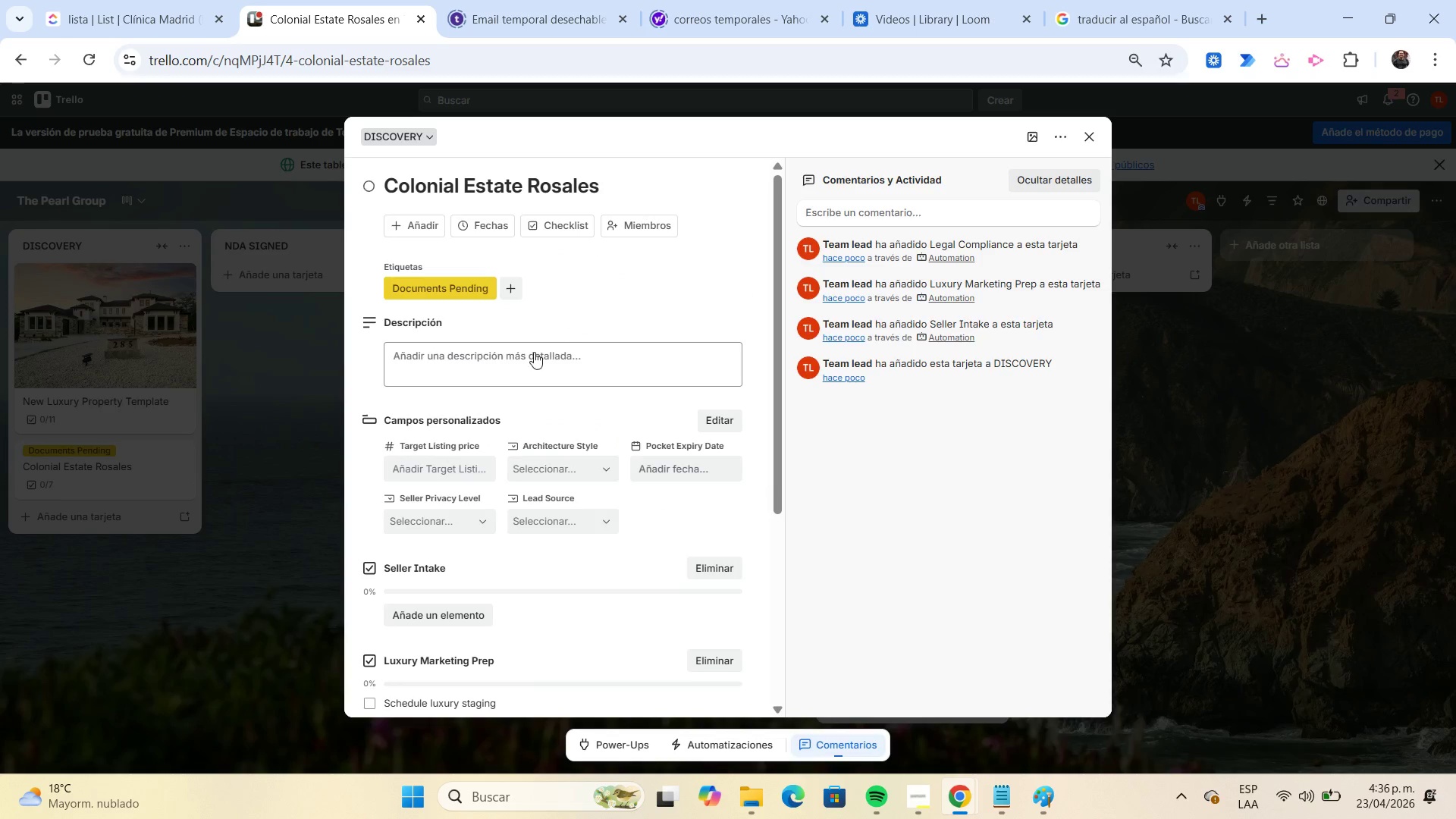 
wait(7.55)
 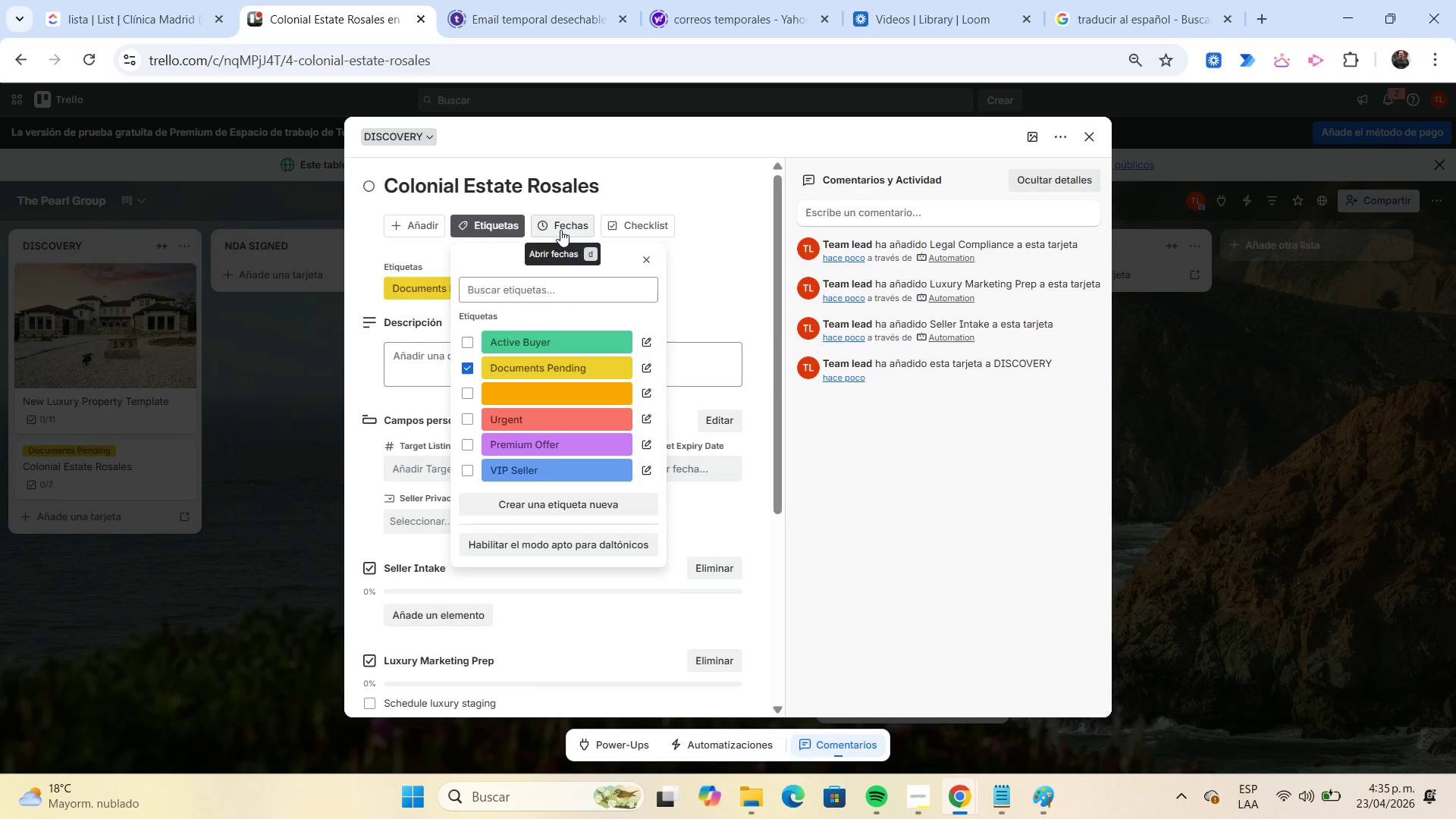 
left_click([427, 466])
 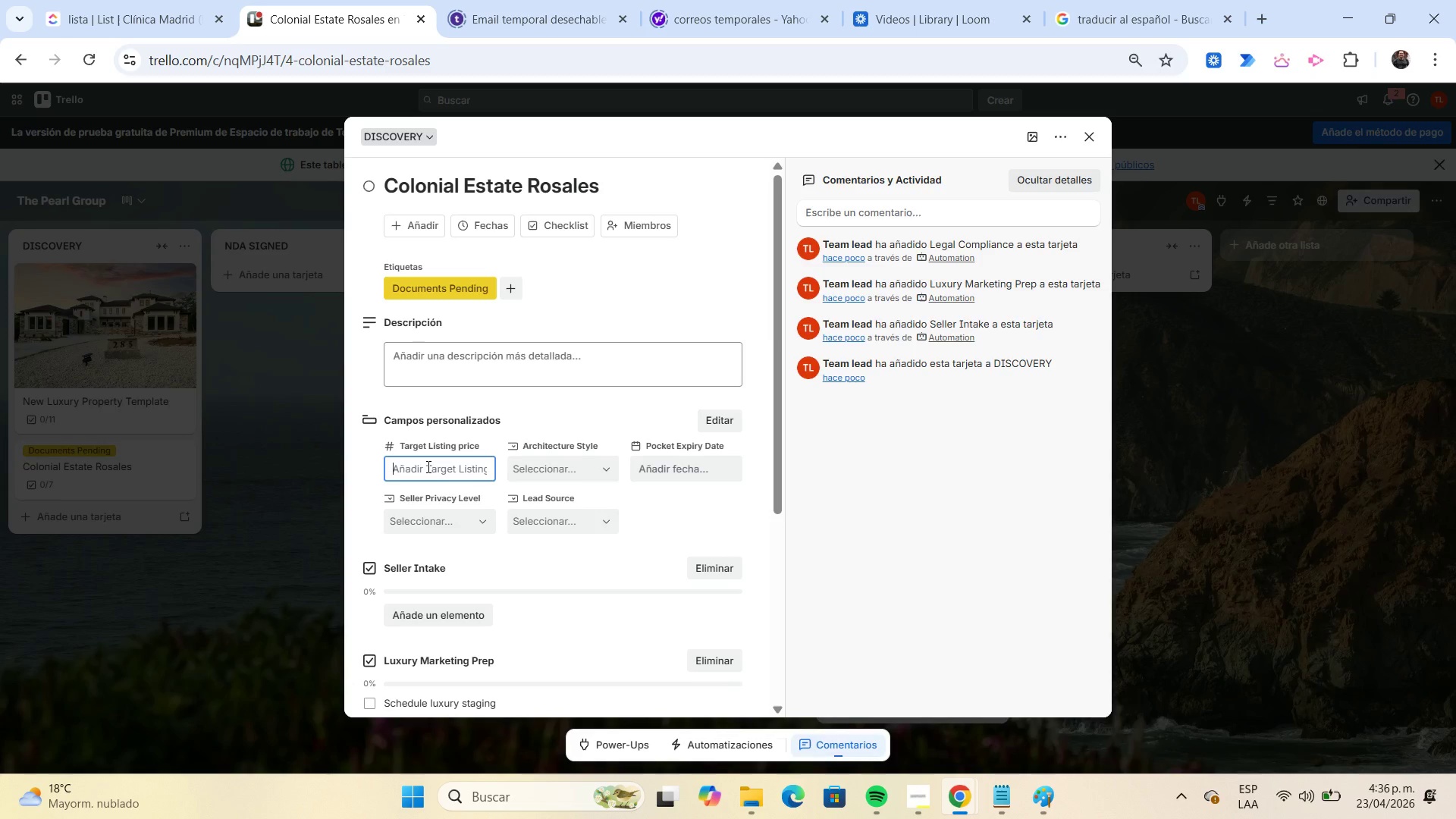 
key(Numpad2)
 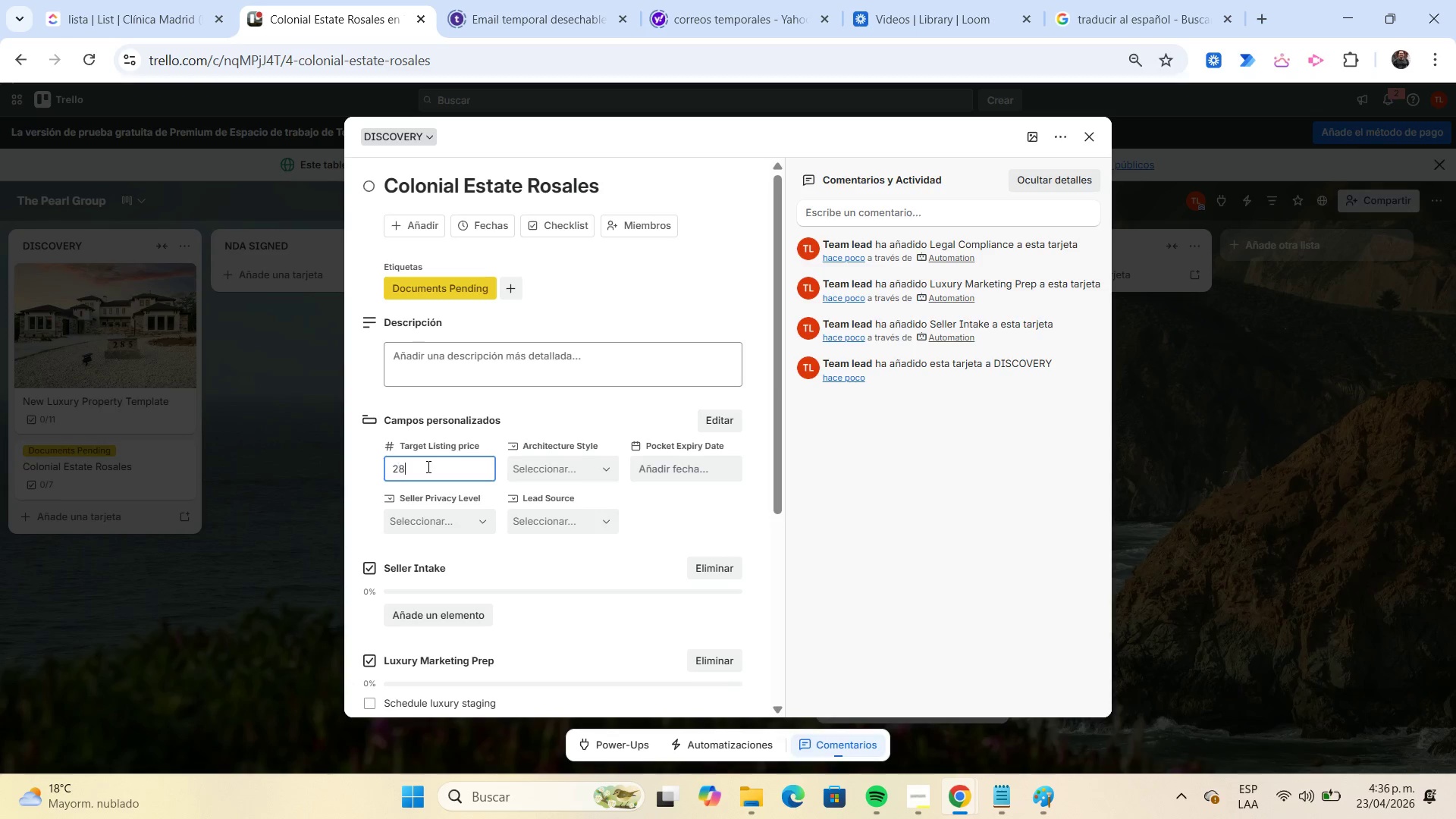 
key(Numpad8)
 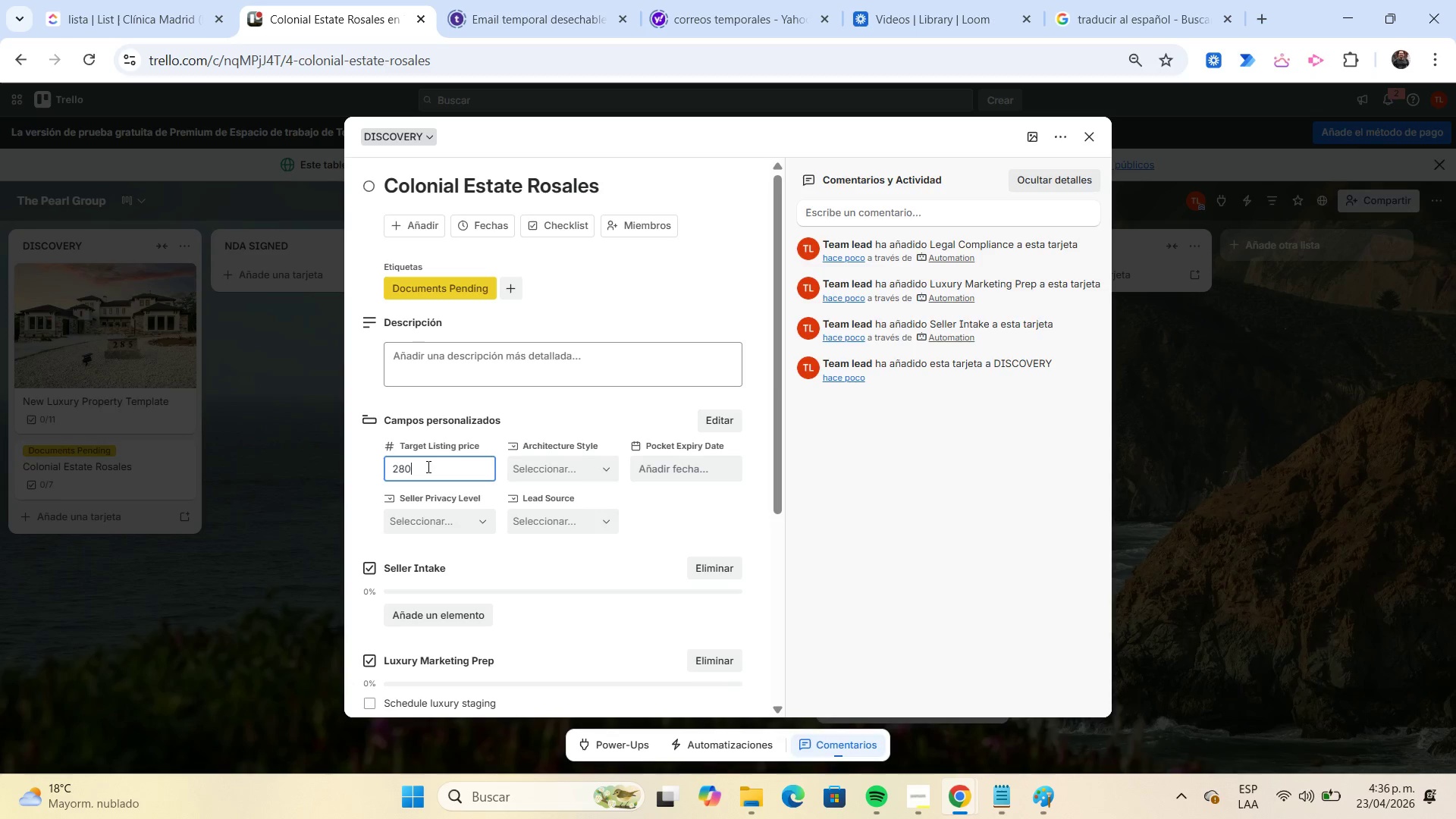 
key(Numpad0)
 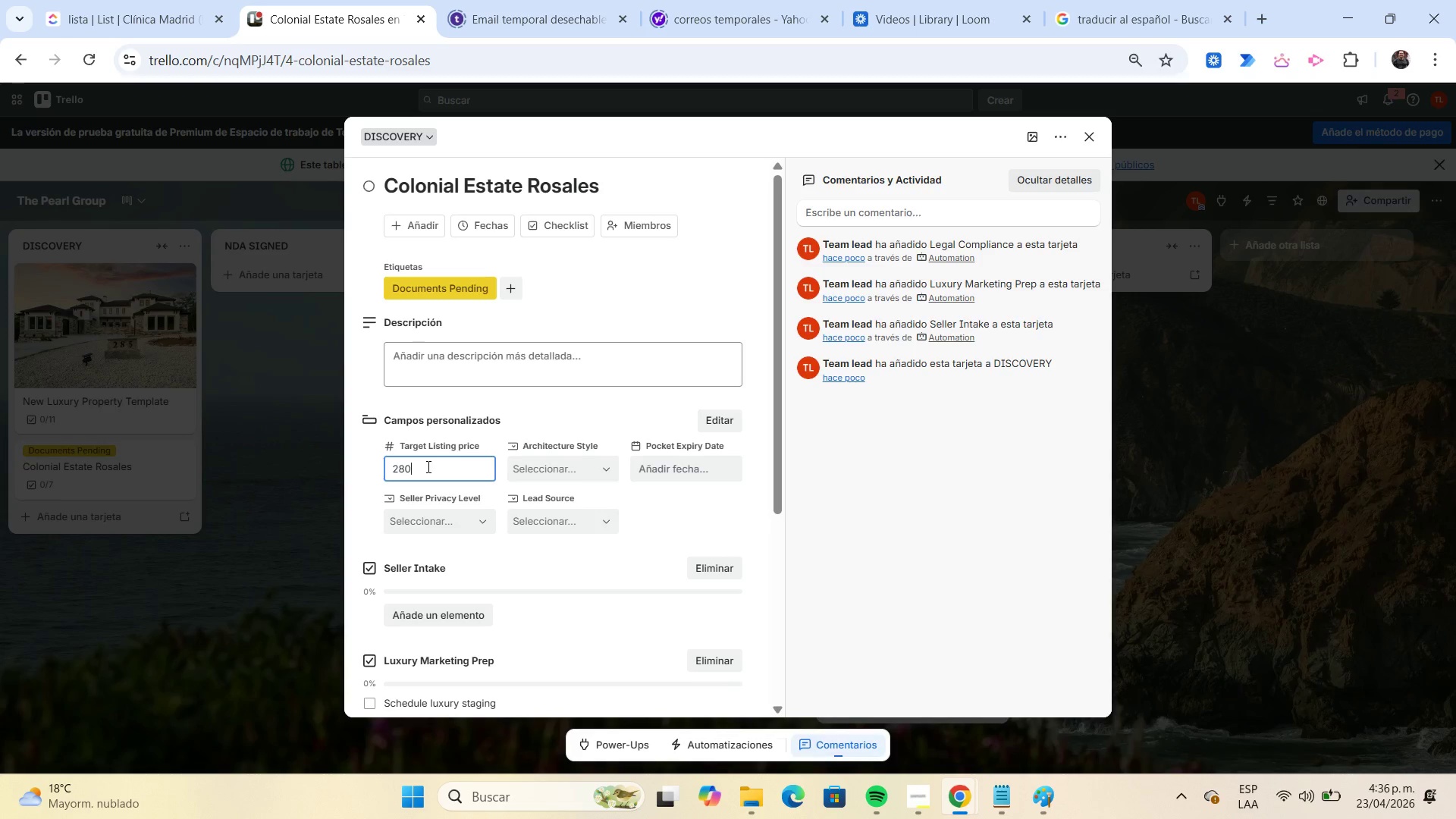 
key(Numpad5)
 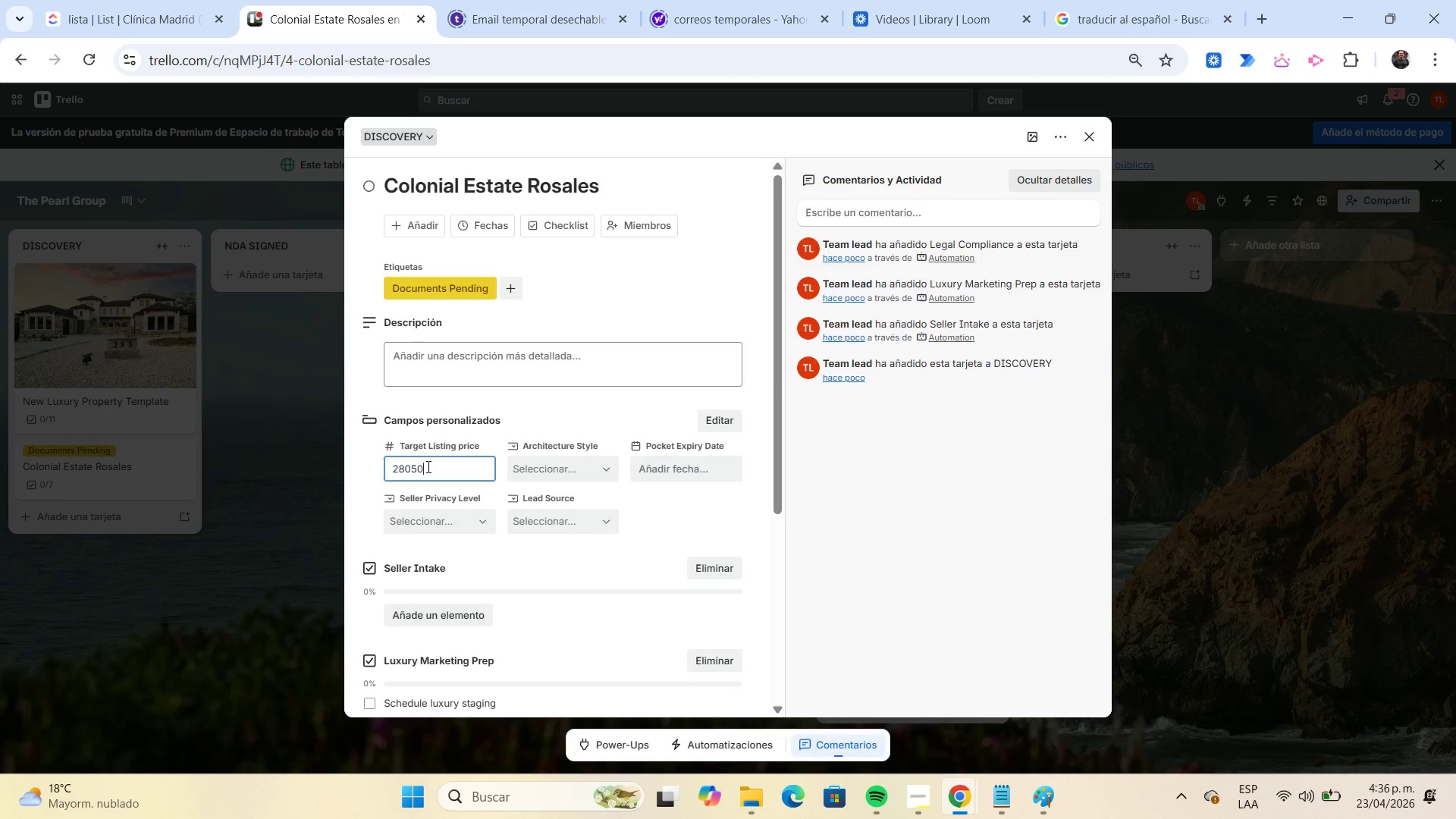 
key(Numpad0)
 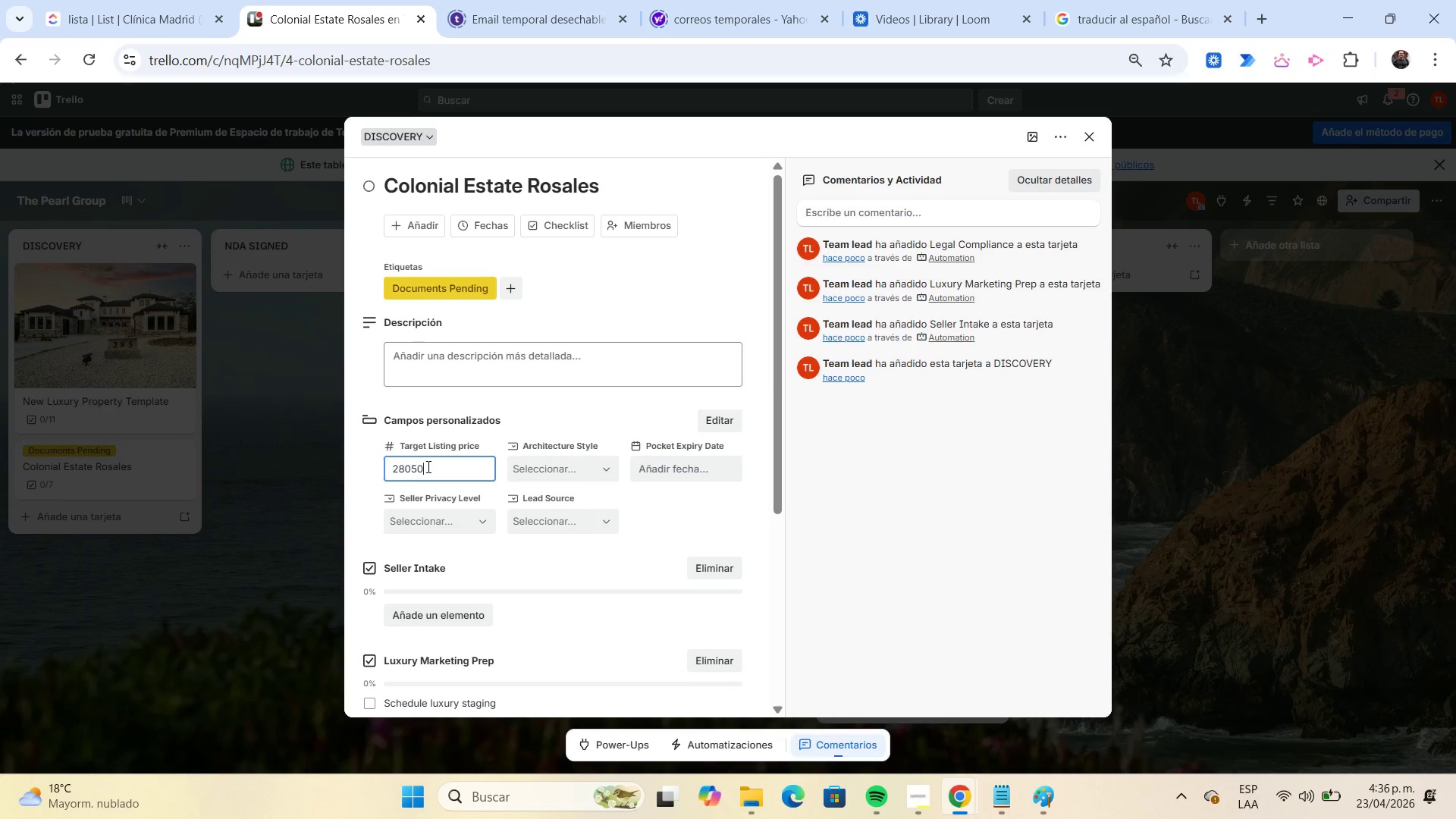 
key(Numpad0)
 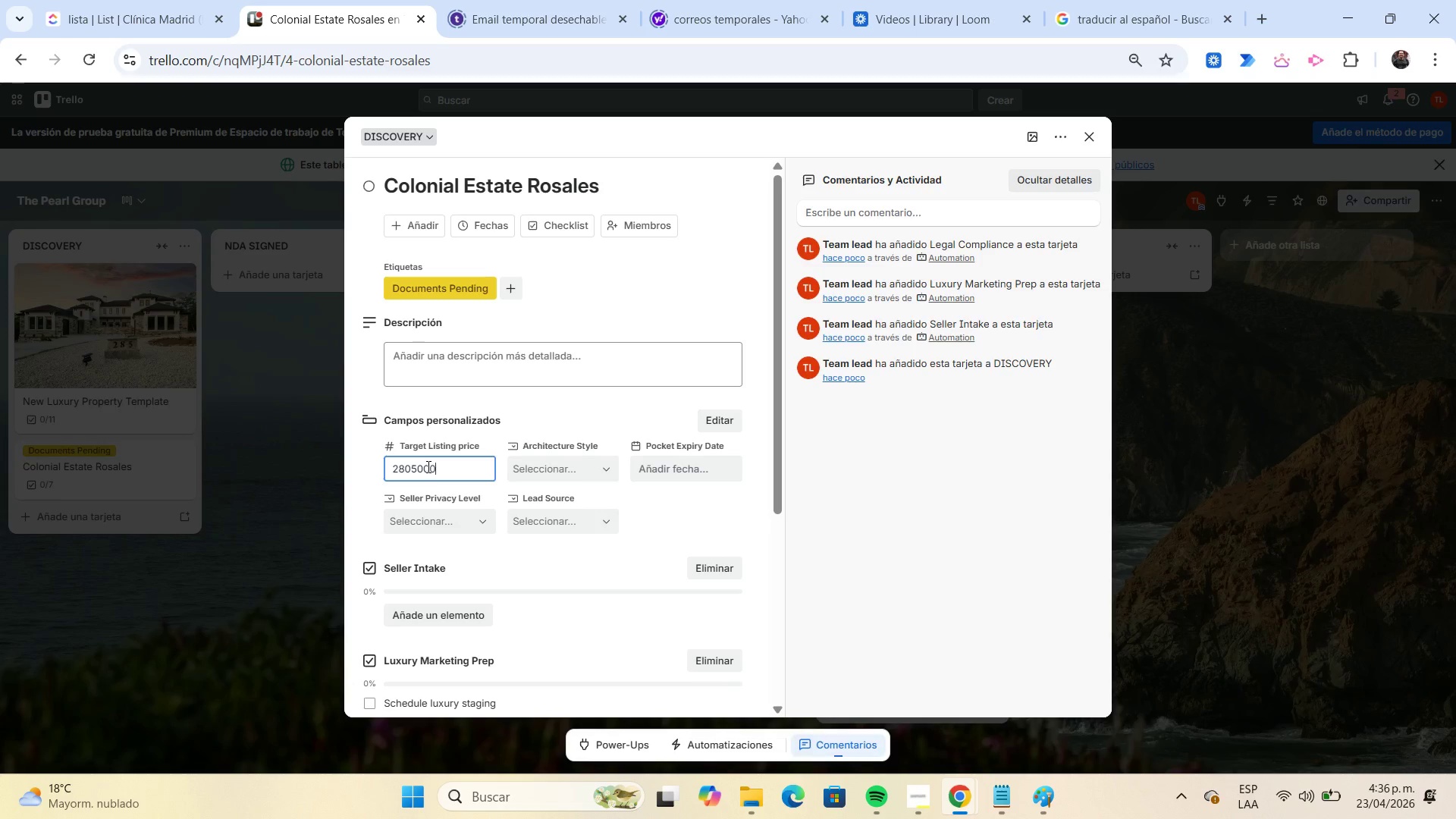 
key(Numpad0)
 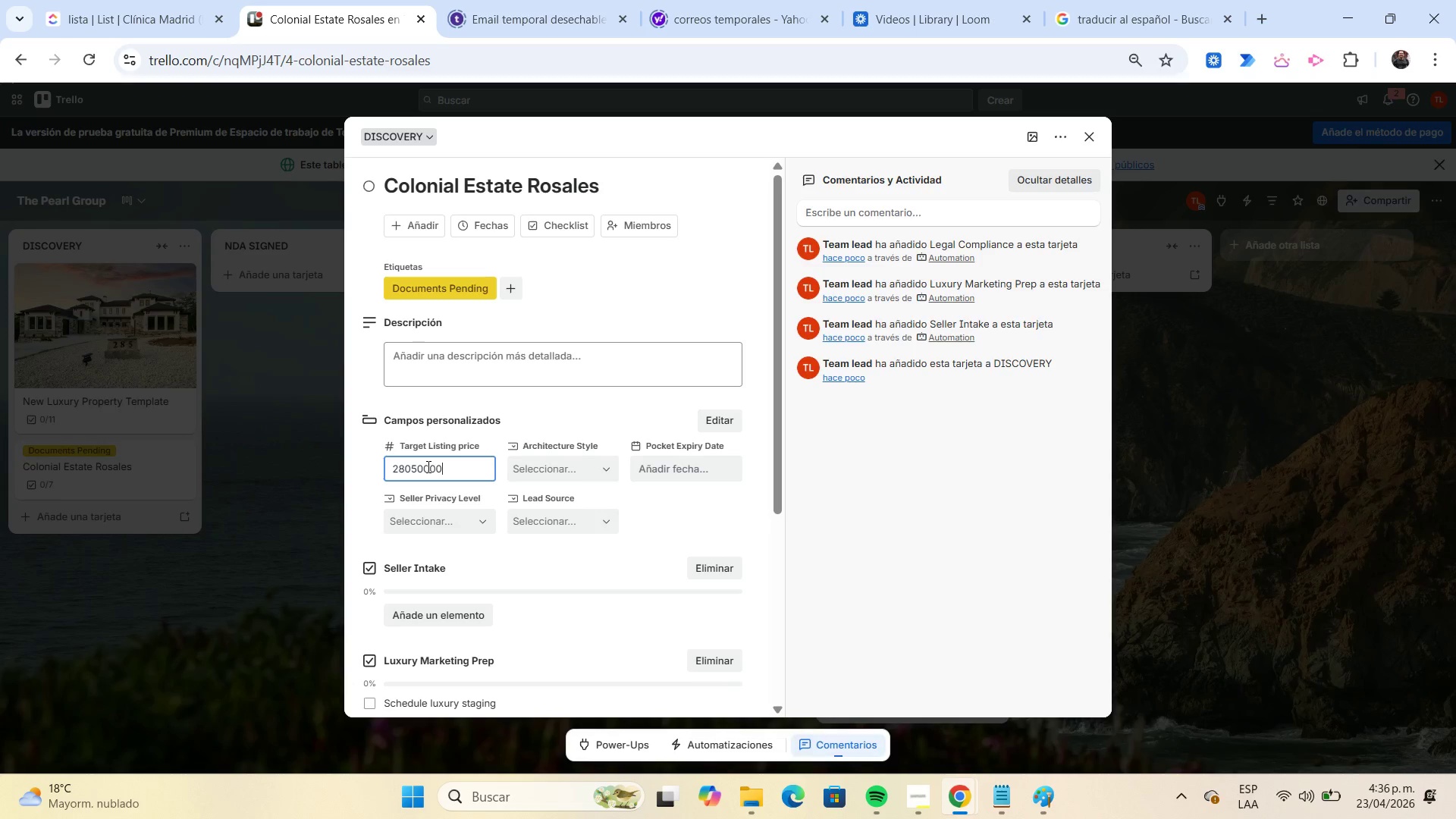 
key(Numpad0)
 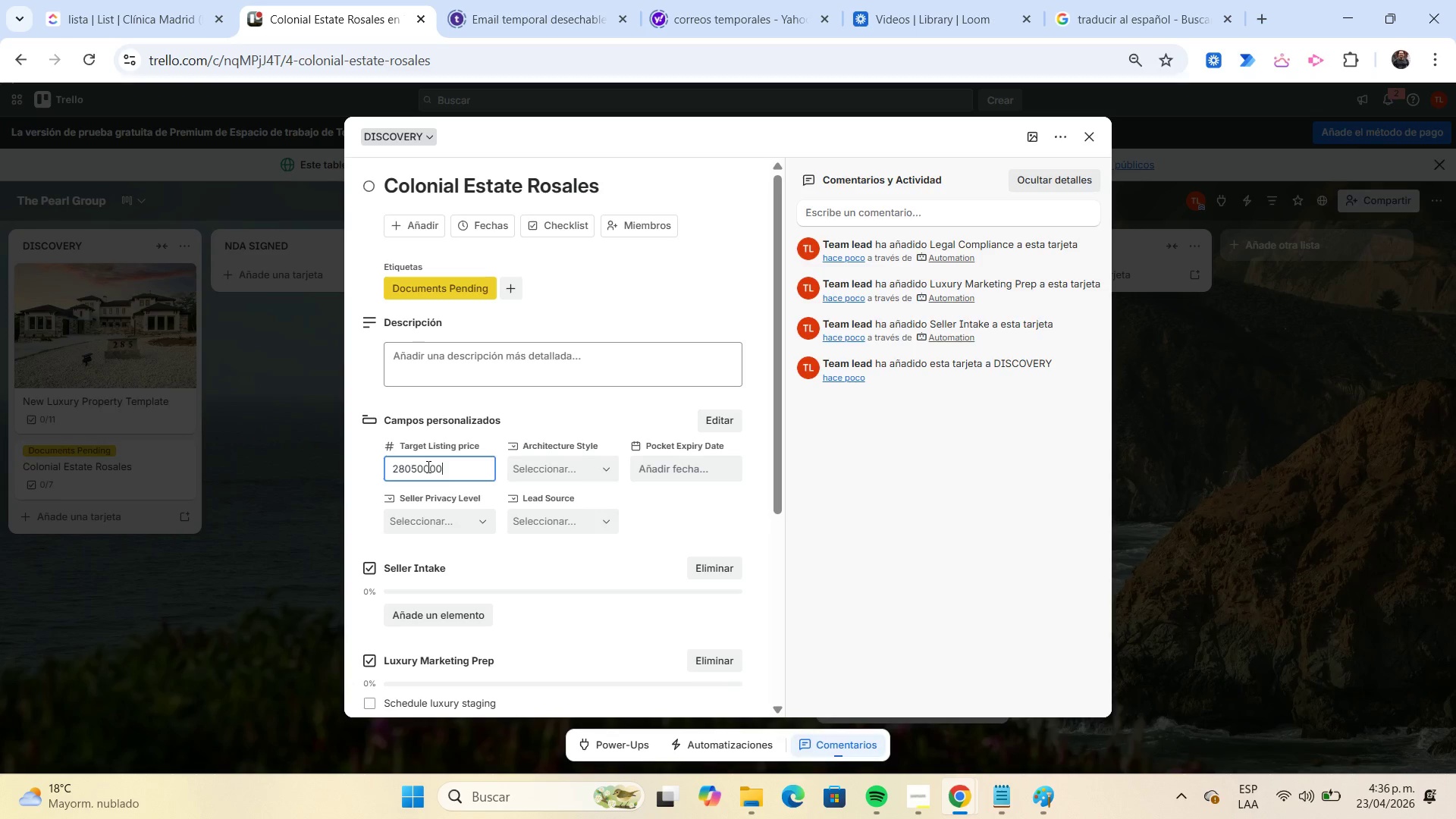 
key(Numpad0)
 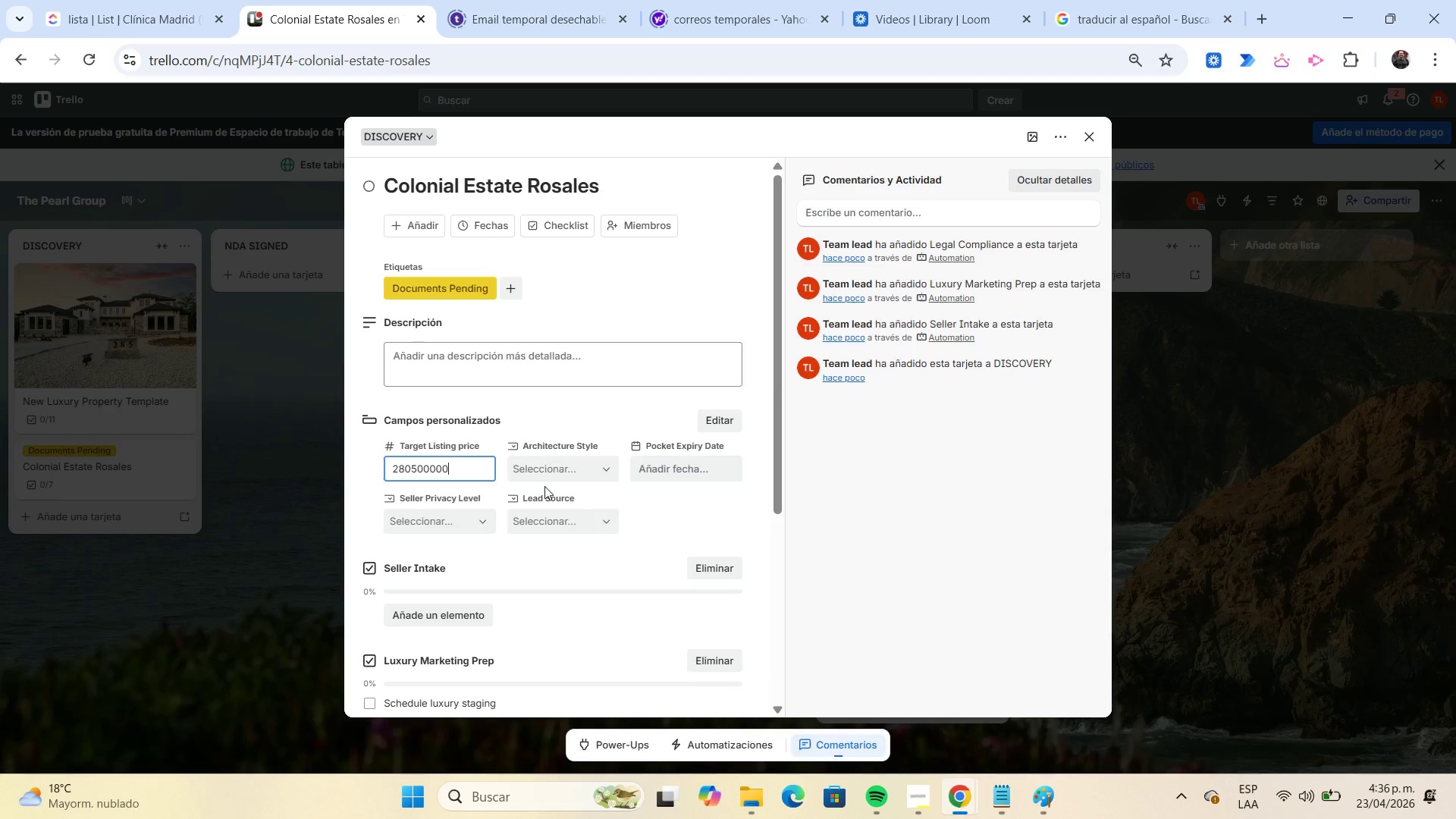 
left_click([565, 467])
 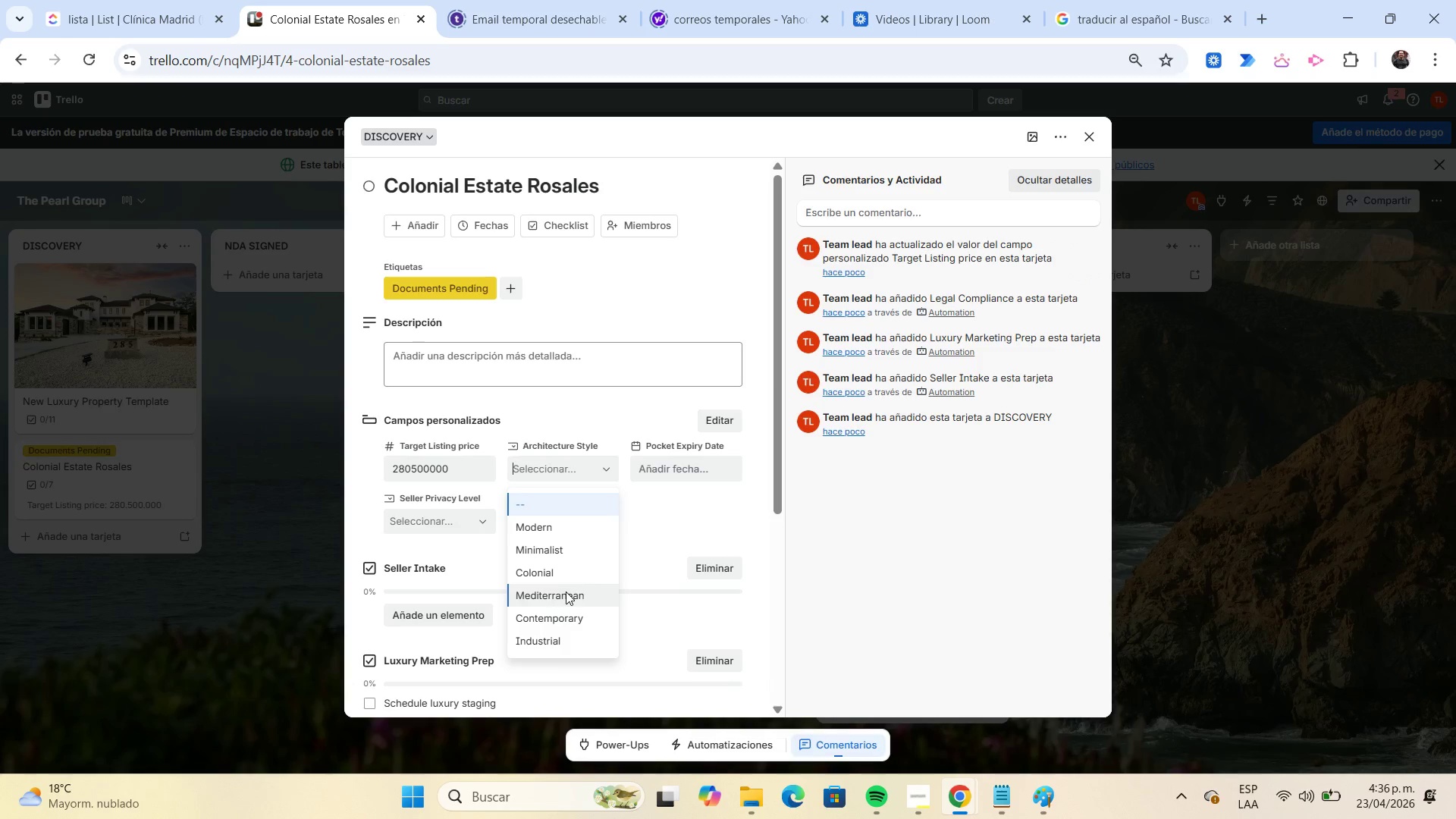 
left_click([571, 573])
 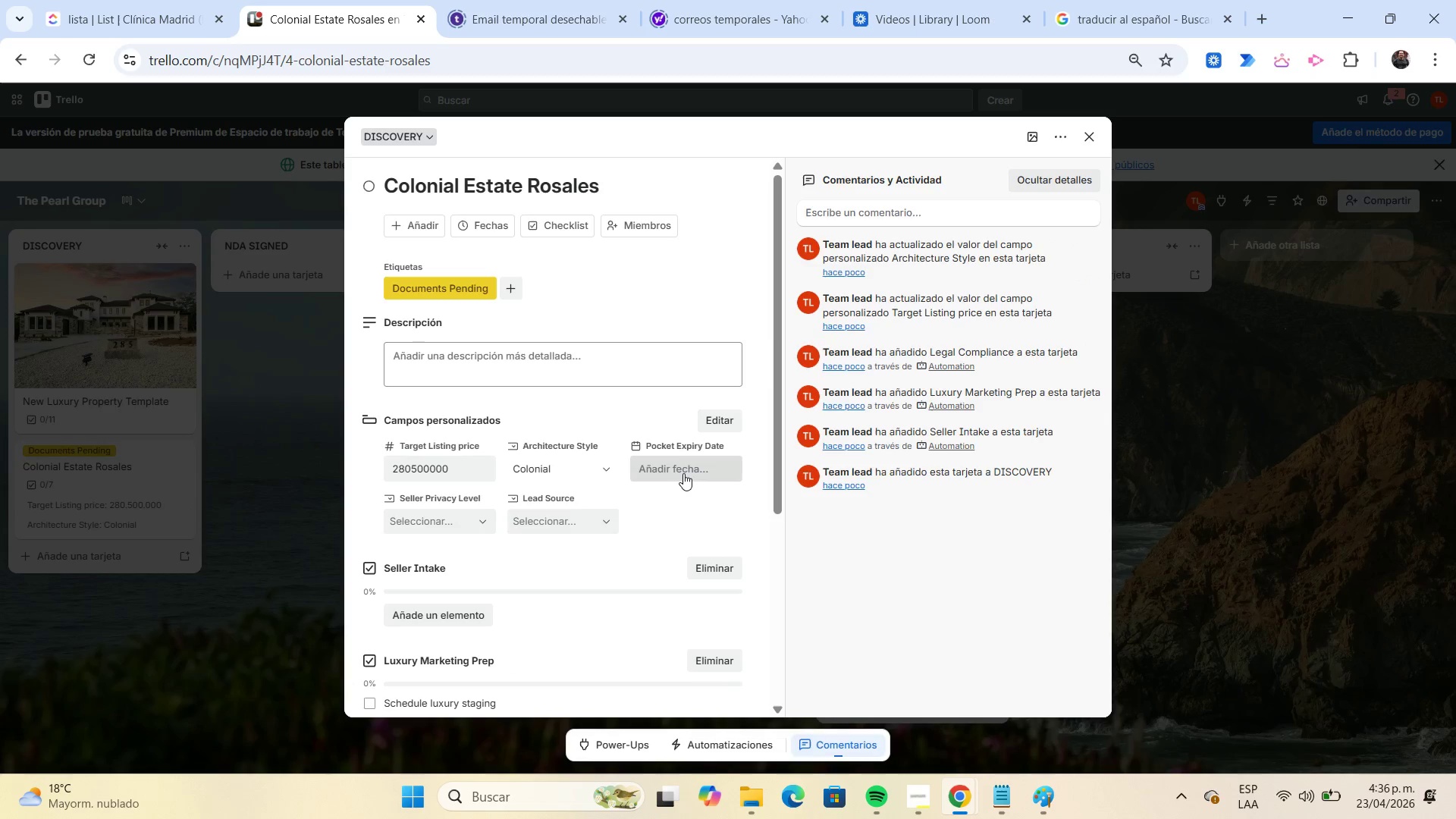 
left_click([679, 471])
 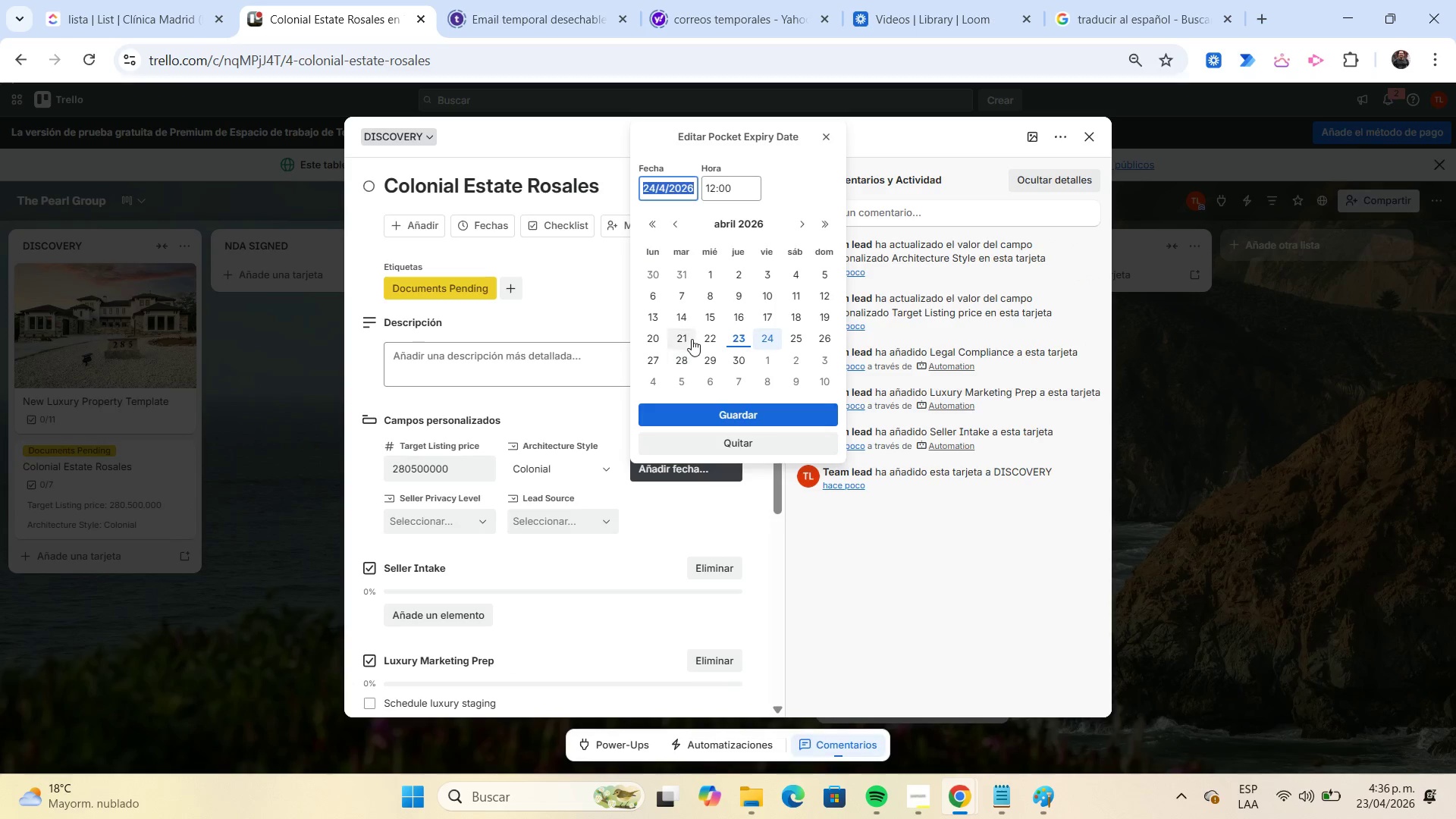 
left_click([702, 322])
 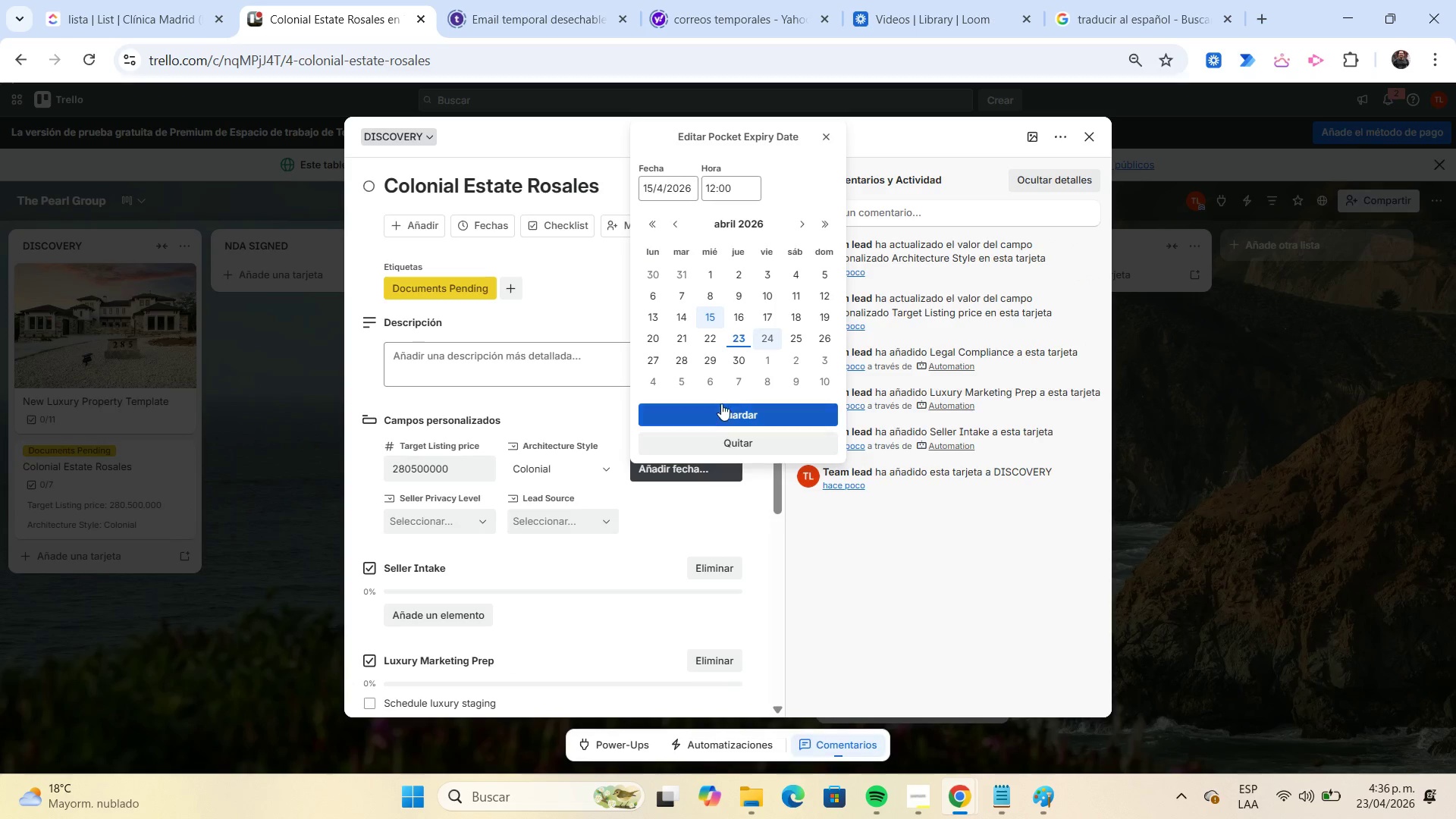 
left_click([723, 410])
 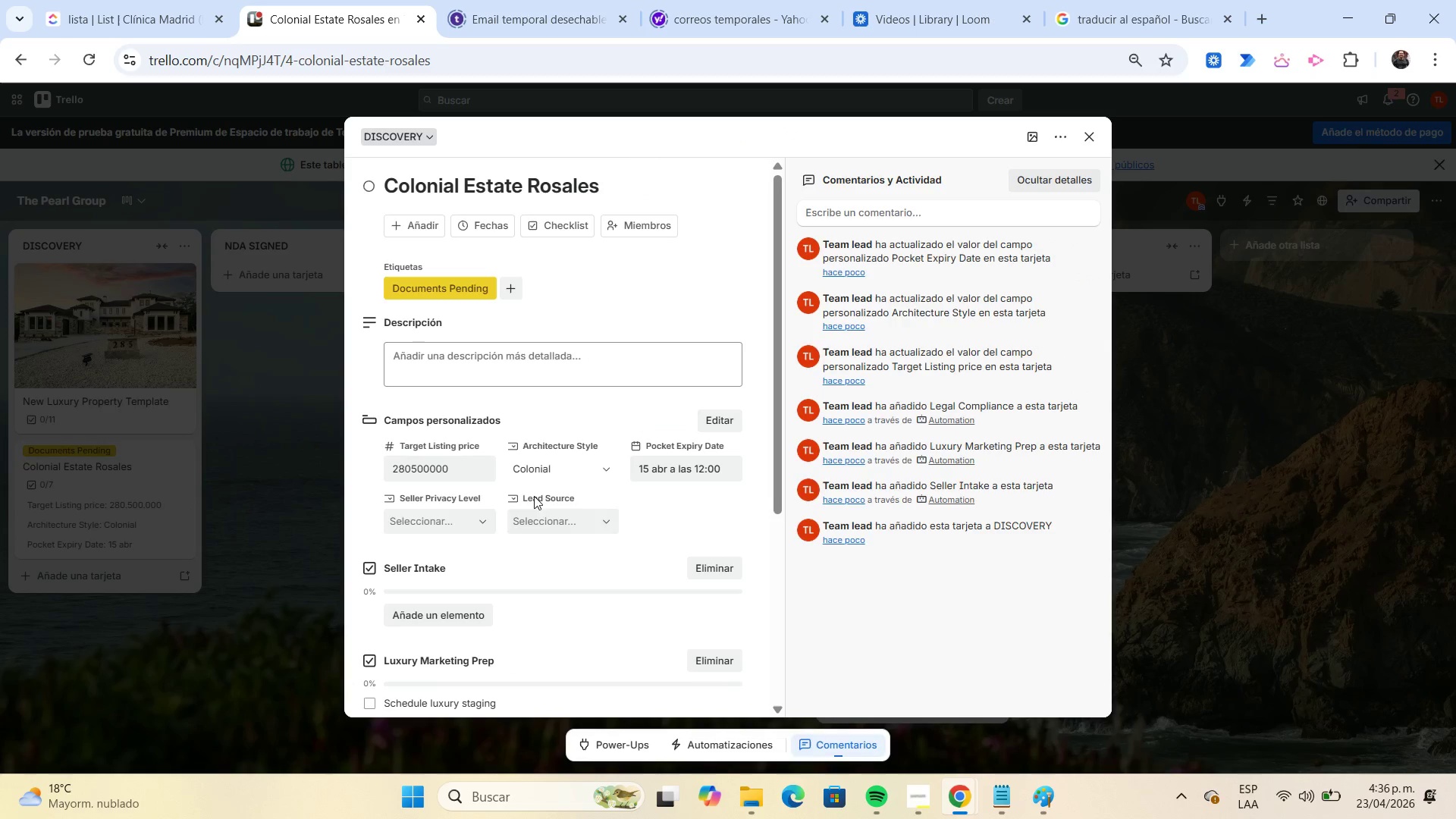 
mouse_move([438, 538])
 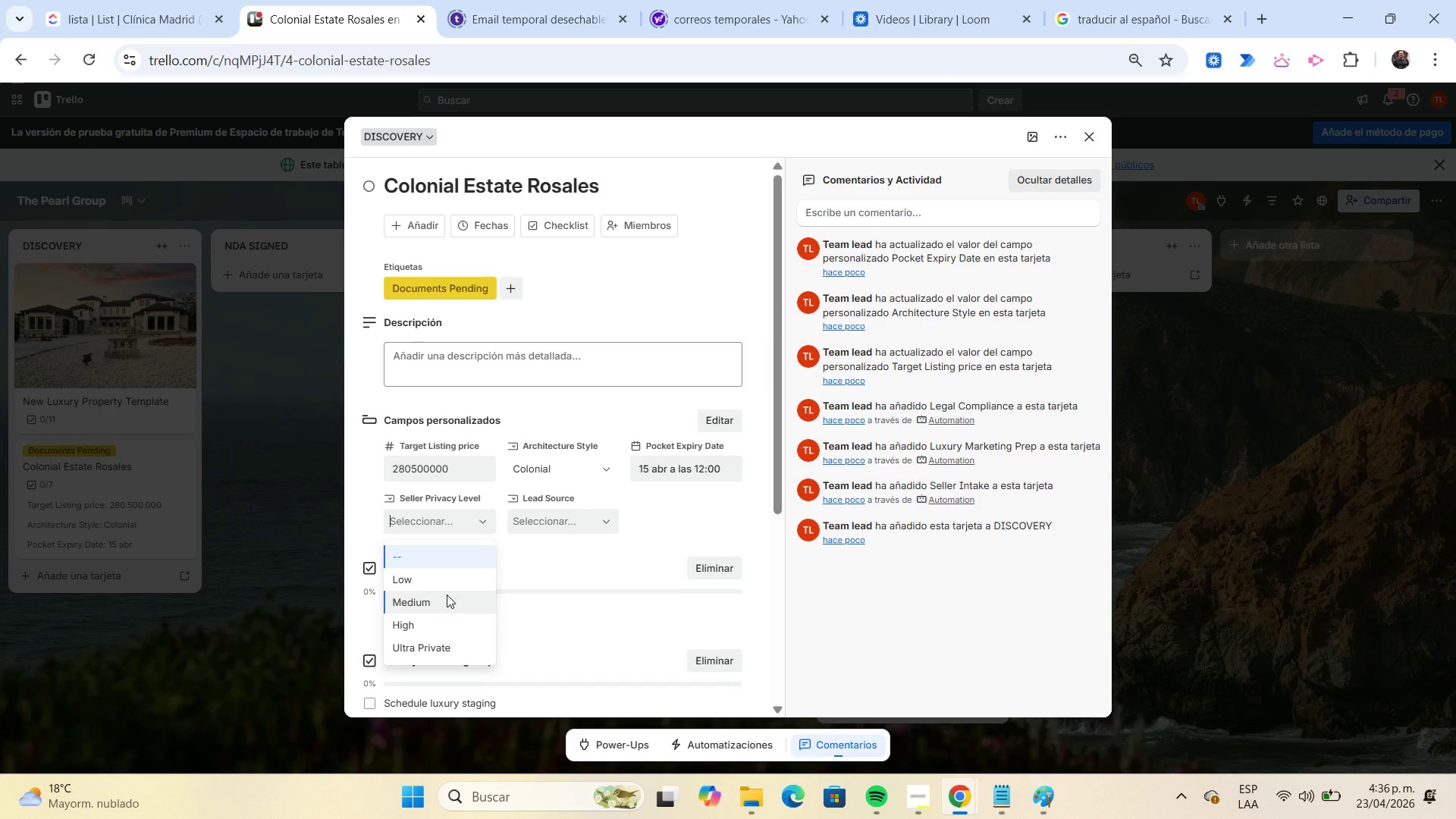 
left_click([447, 595])
 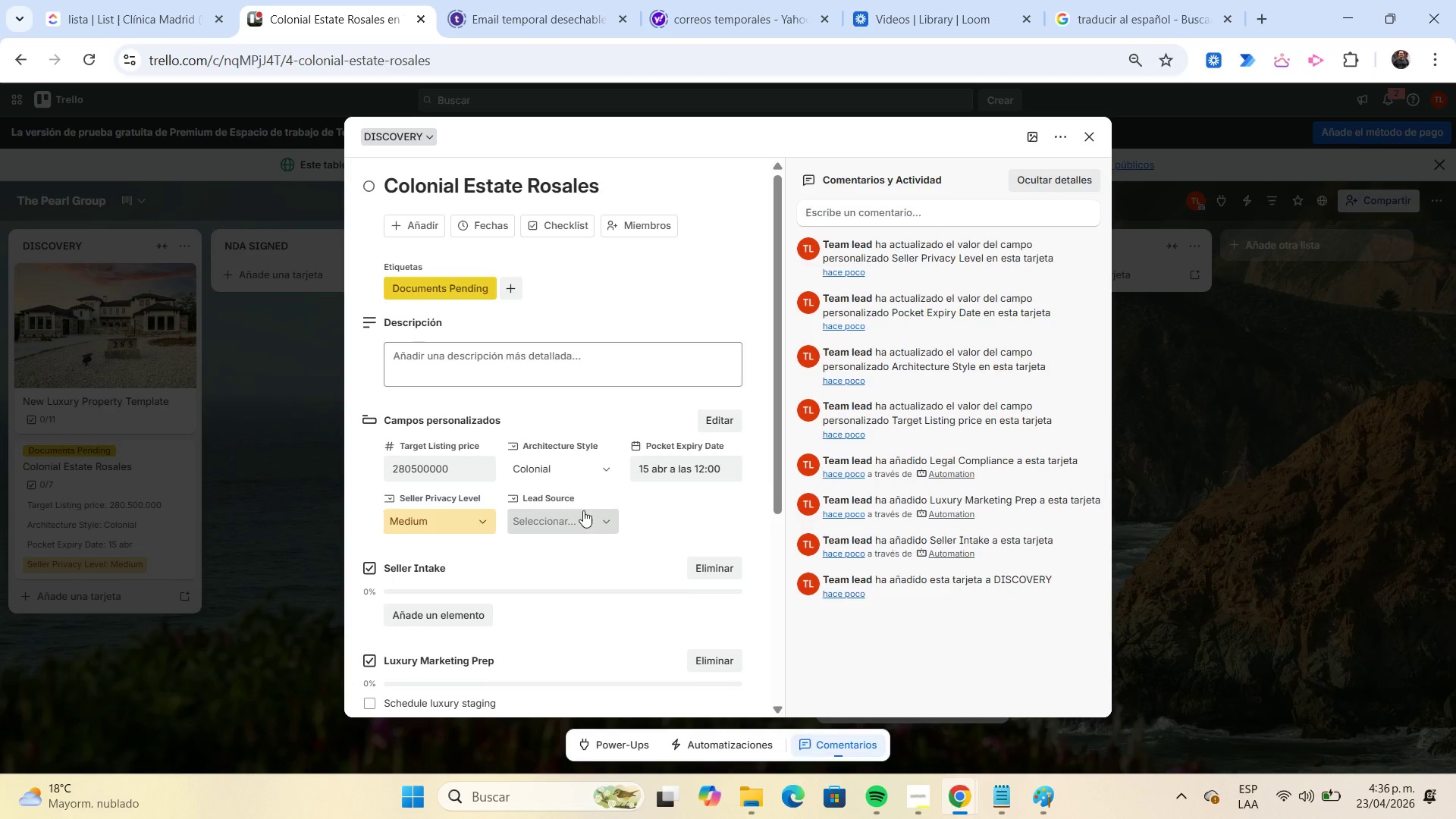 
left_click([575, 515])
 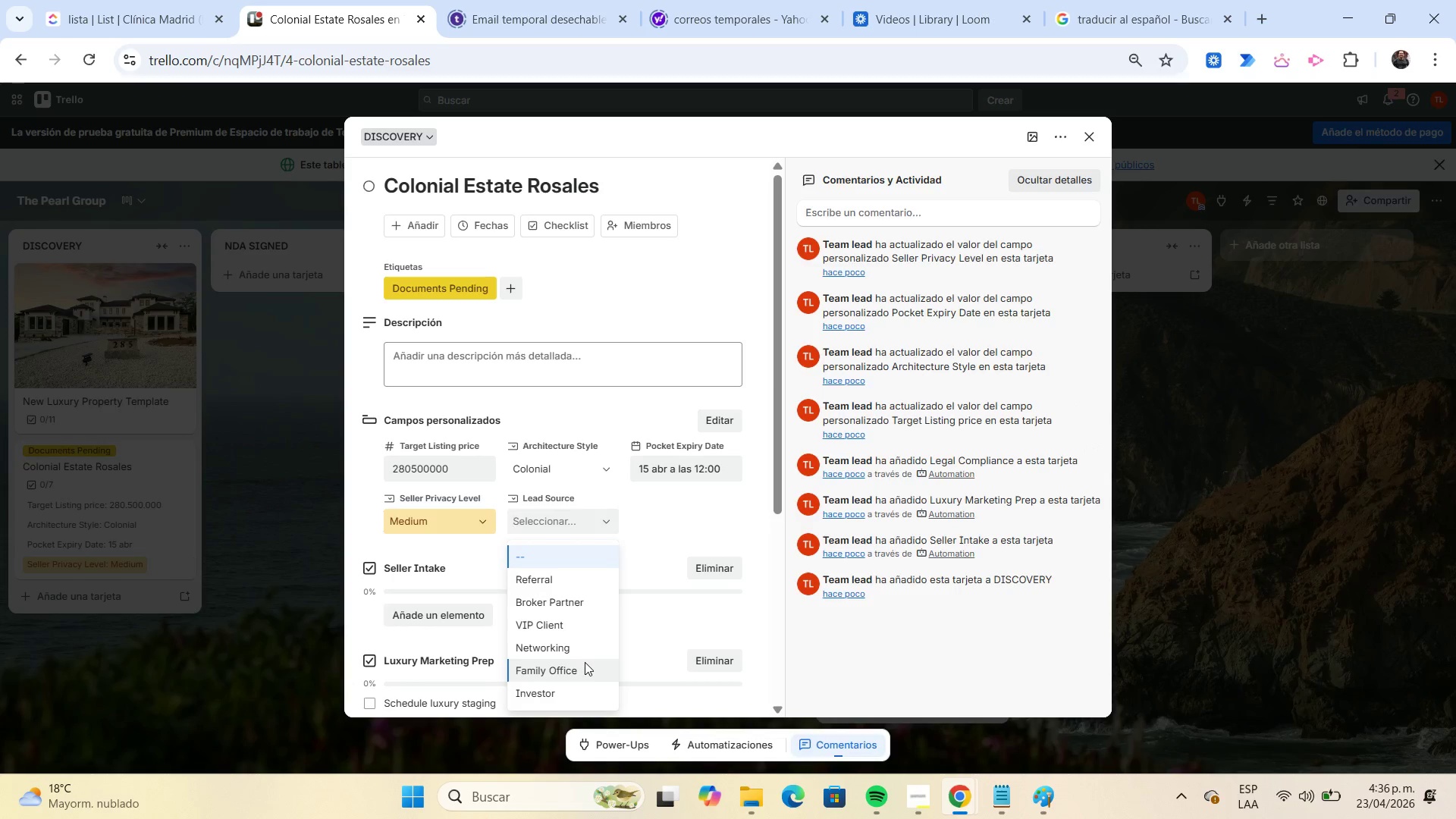 
wait(6.31)
 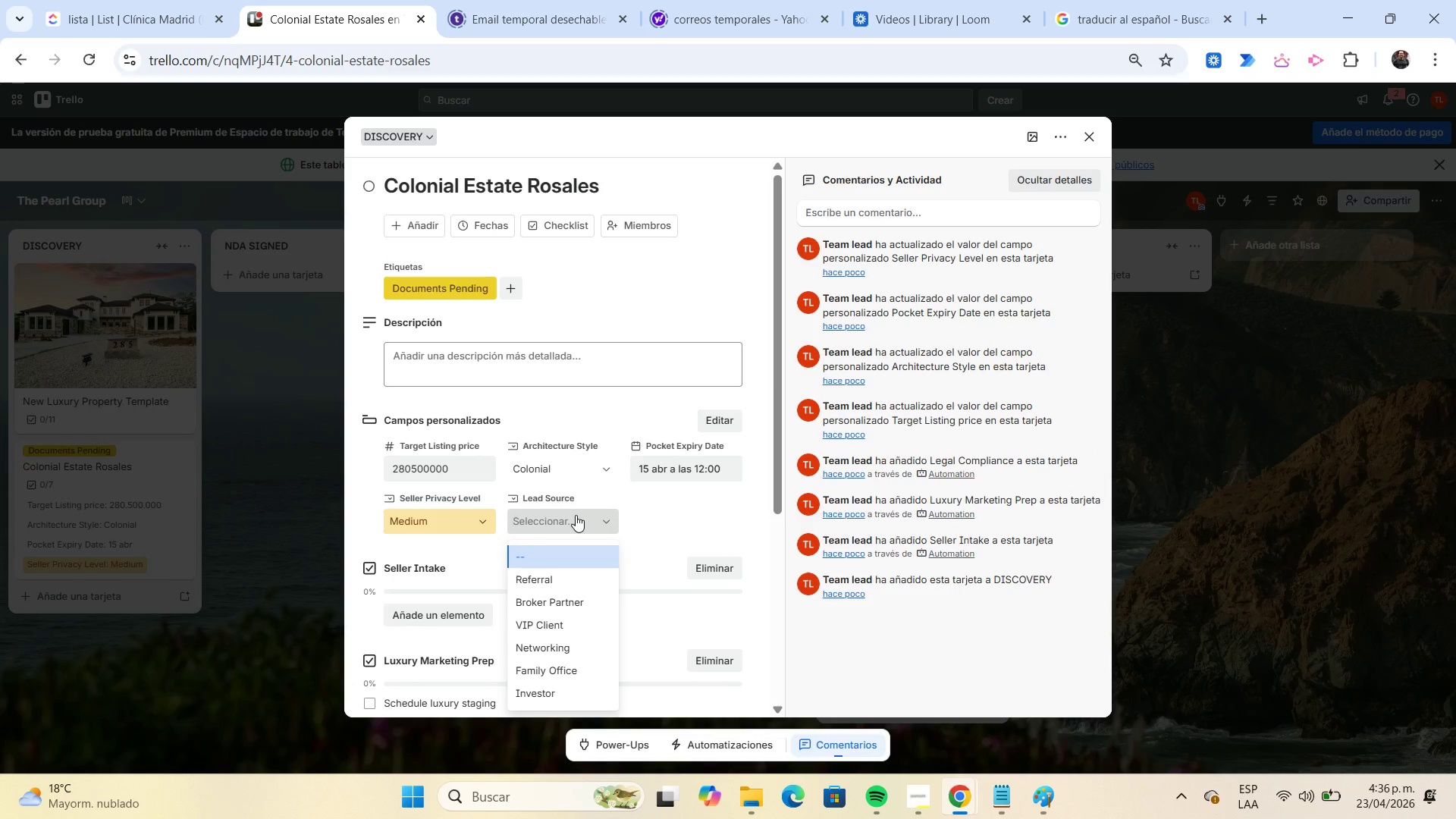 
left_click([585, 662])
 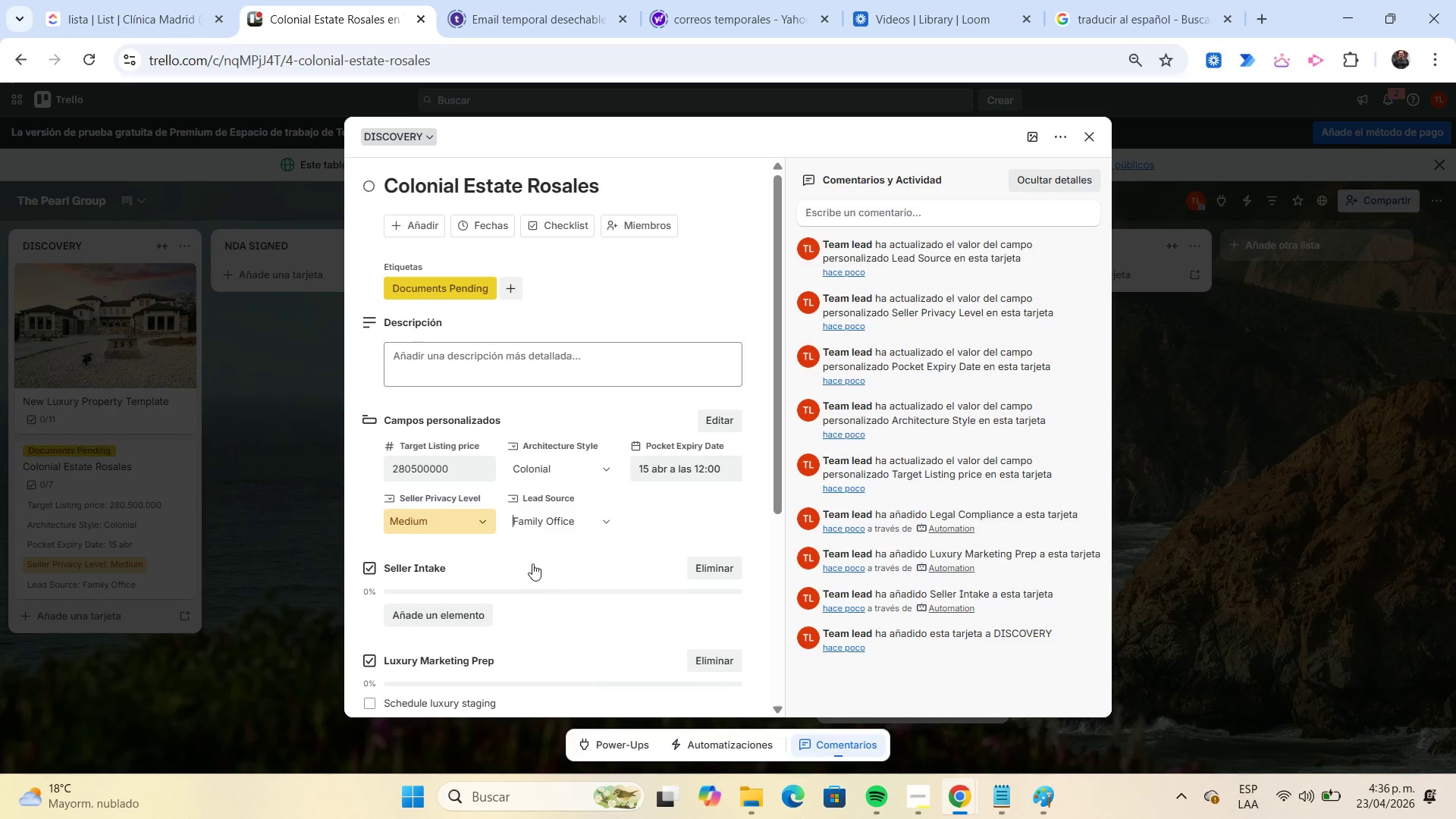 
scroll: coordinate [529, 553], scroll_direction: down, amount: 2.0
 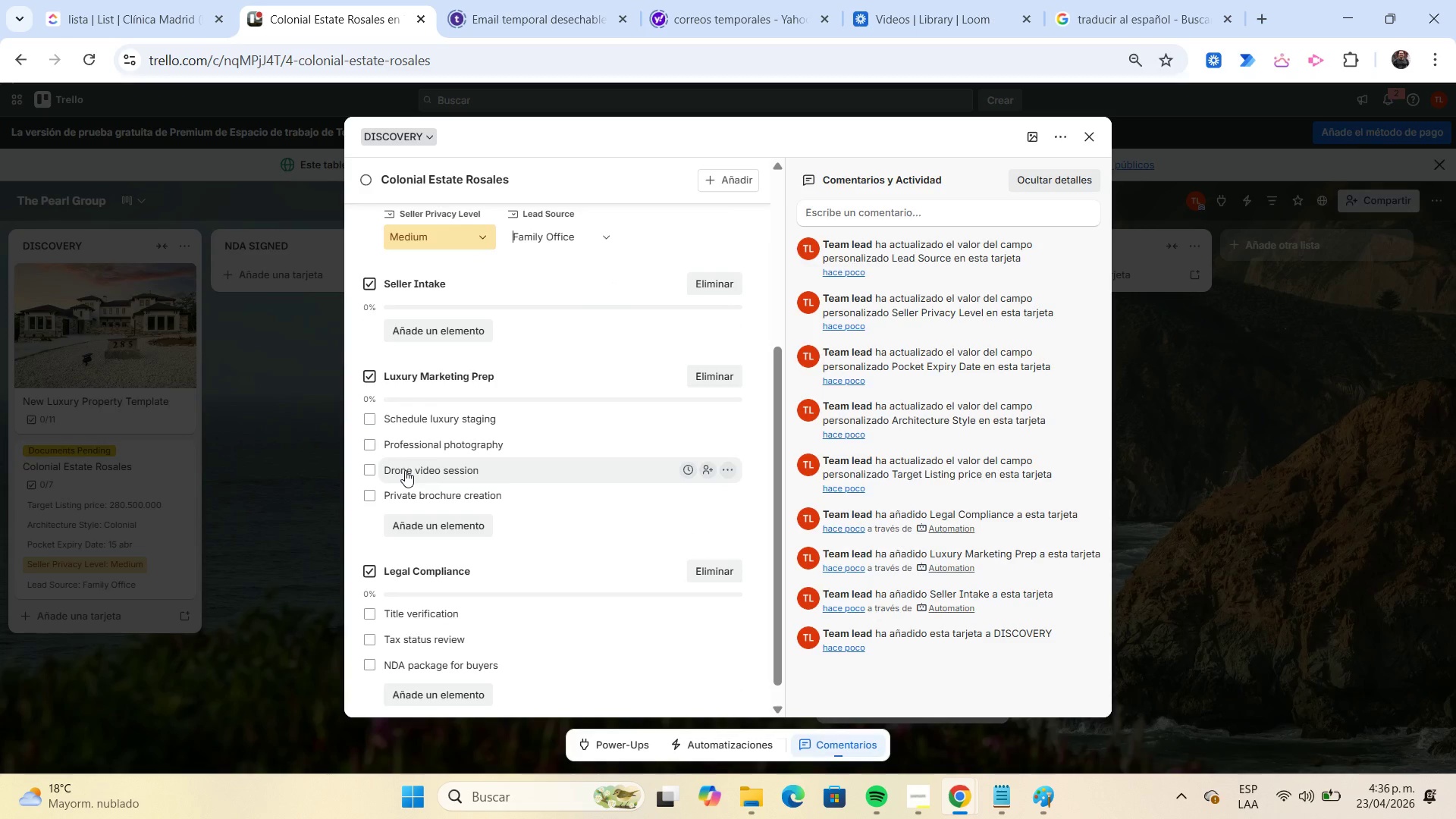 
left_click([402, 469])
 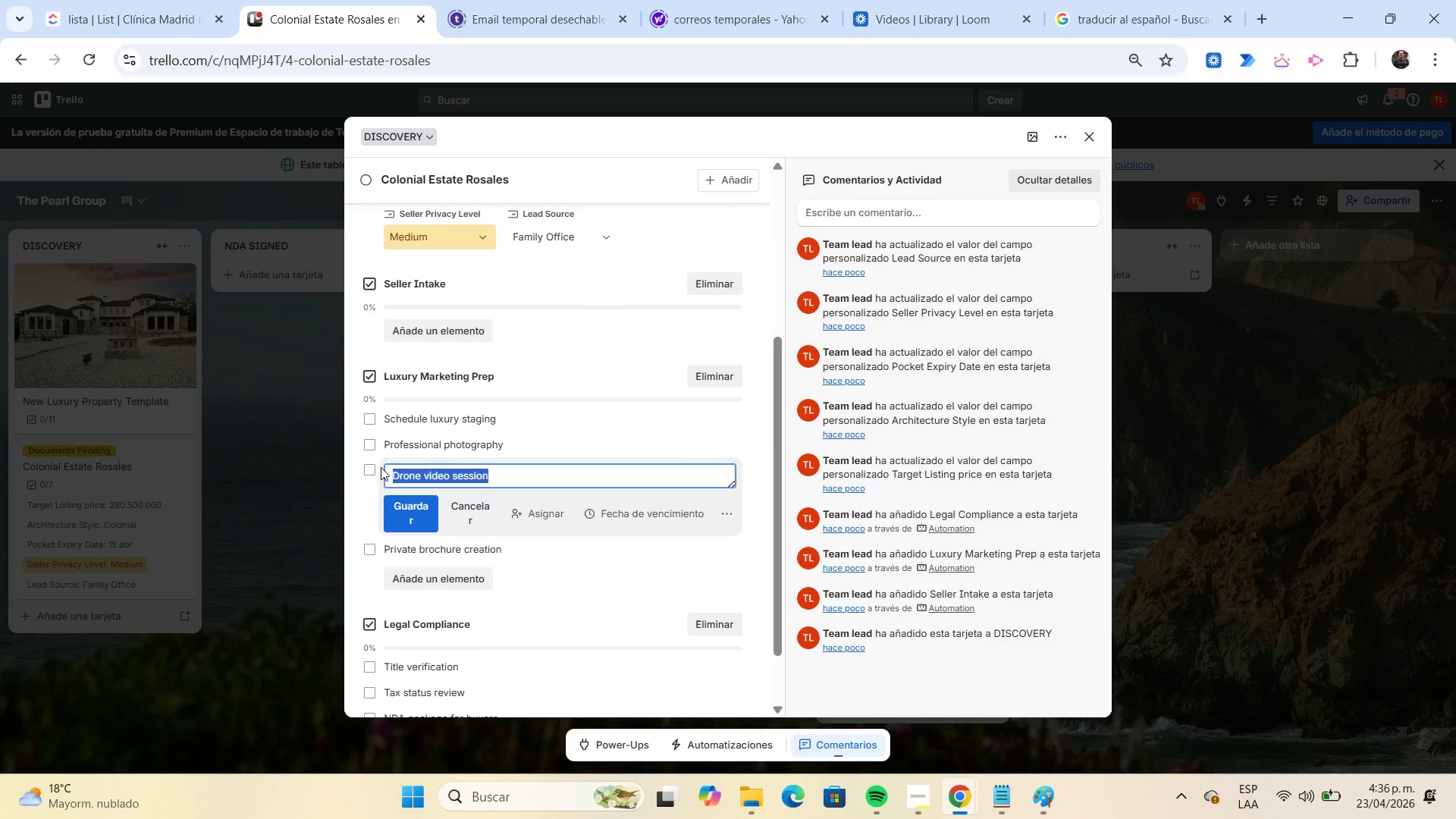 
left_click([370, 465])
 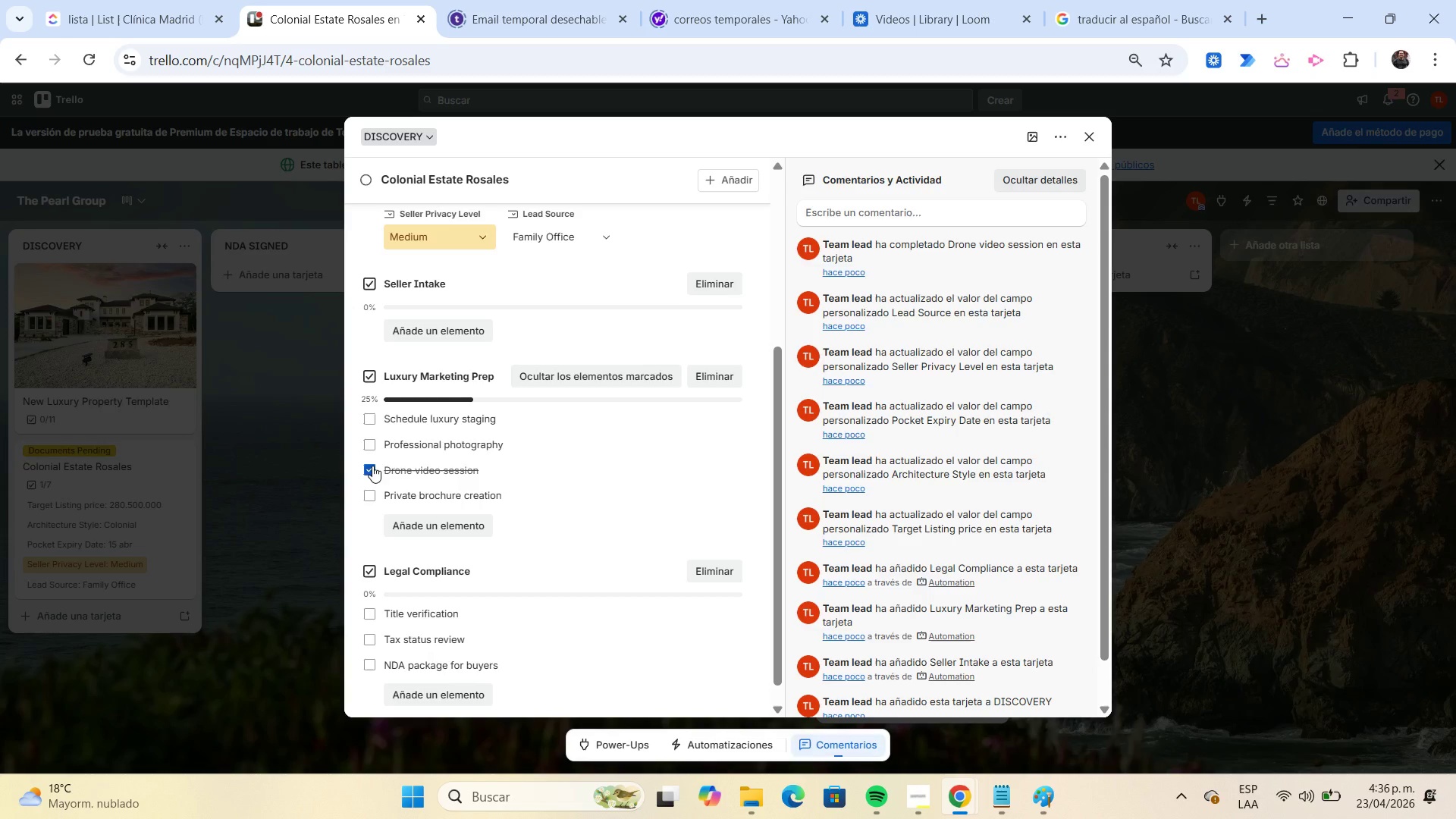 
scroll: coordinate [372, 466], scroll_direction: down, amount: 2.0
 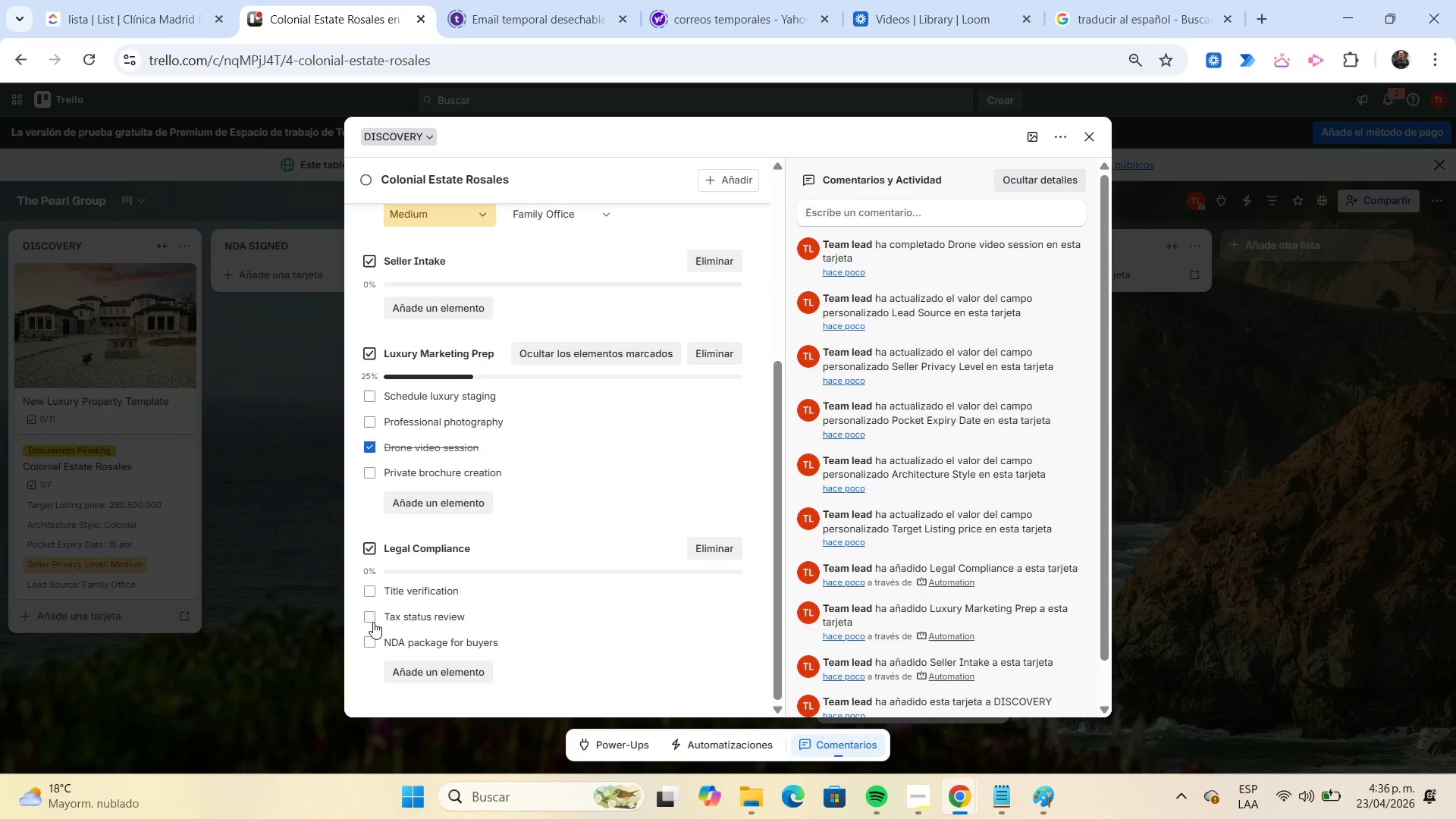 
left_click([372, 620])
 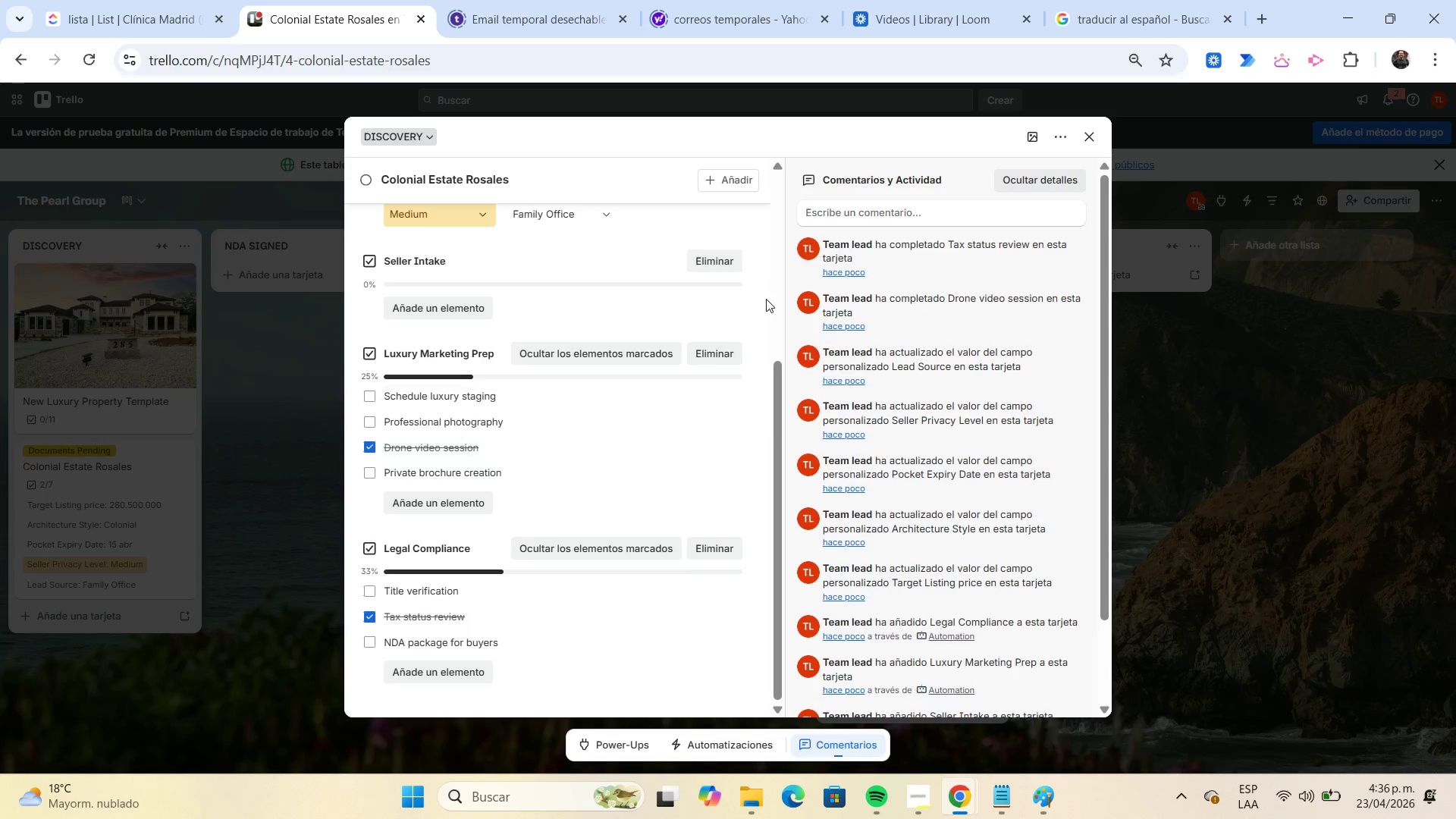 
scroll: coordinate [764, 298], scroll_direction: up, amount: 5.0
 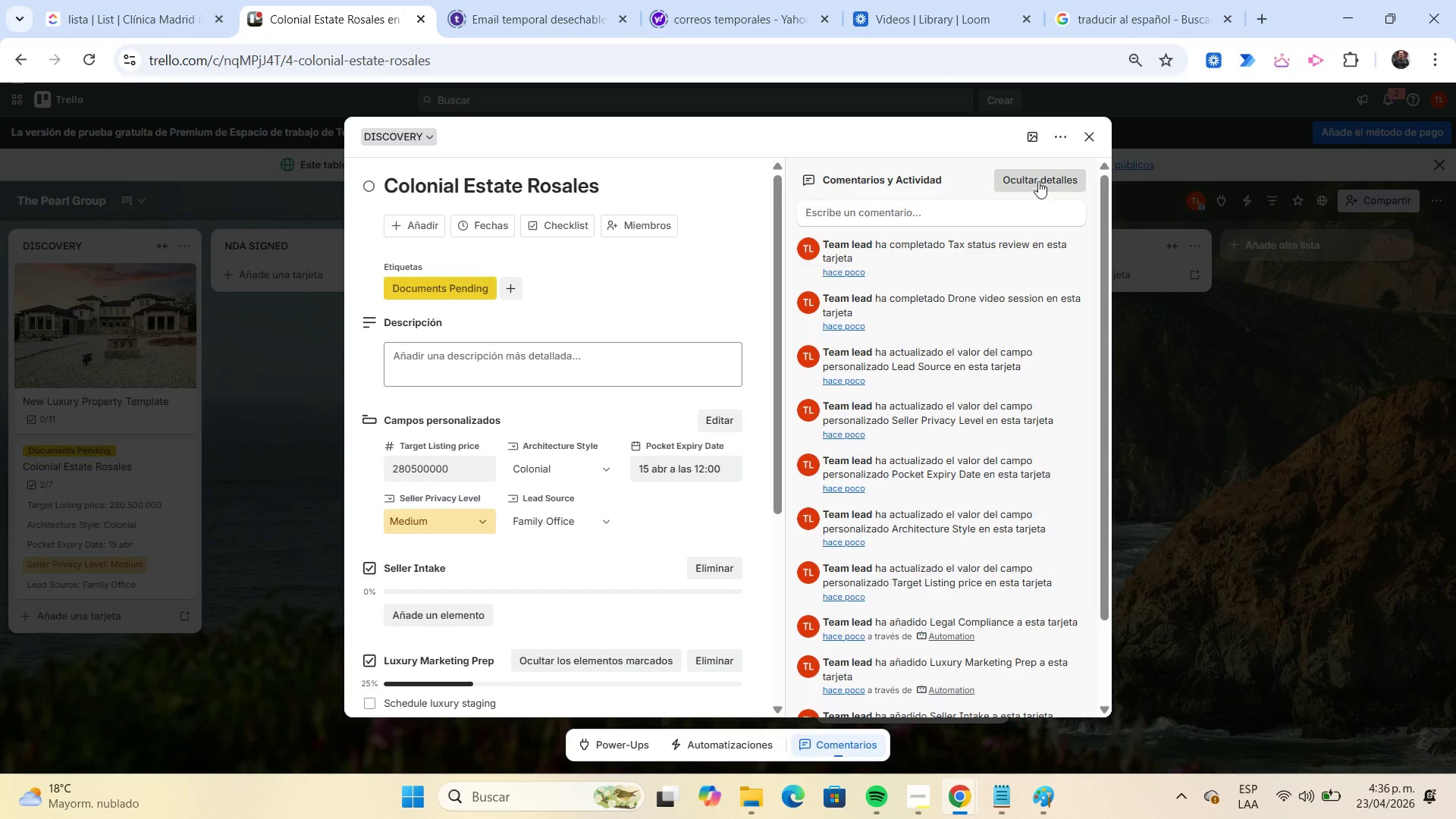 
wait(6.03)
 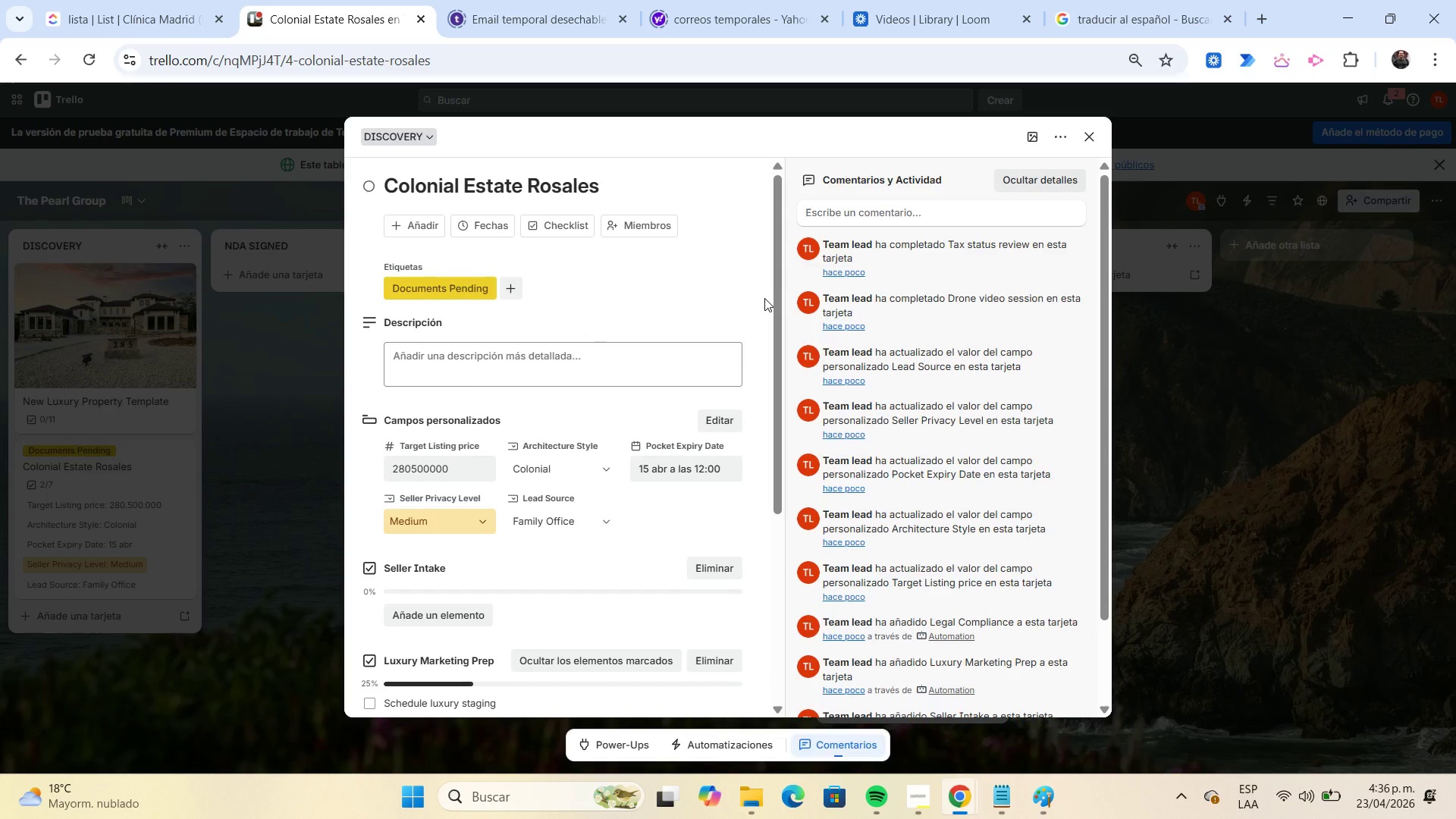 
left_click_drag(start_coordinate=[610, 192], to_coordinate=[380, 185])
 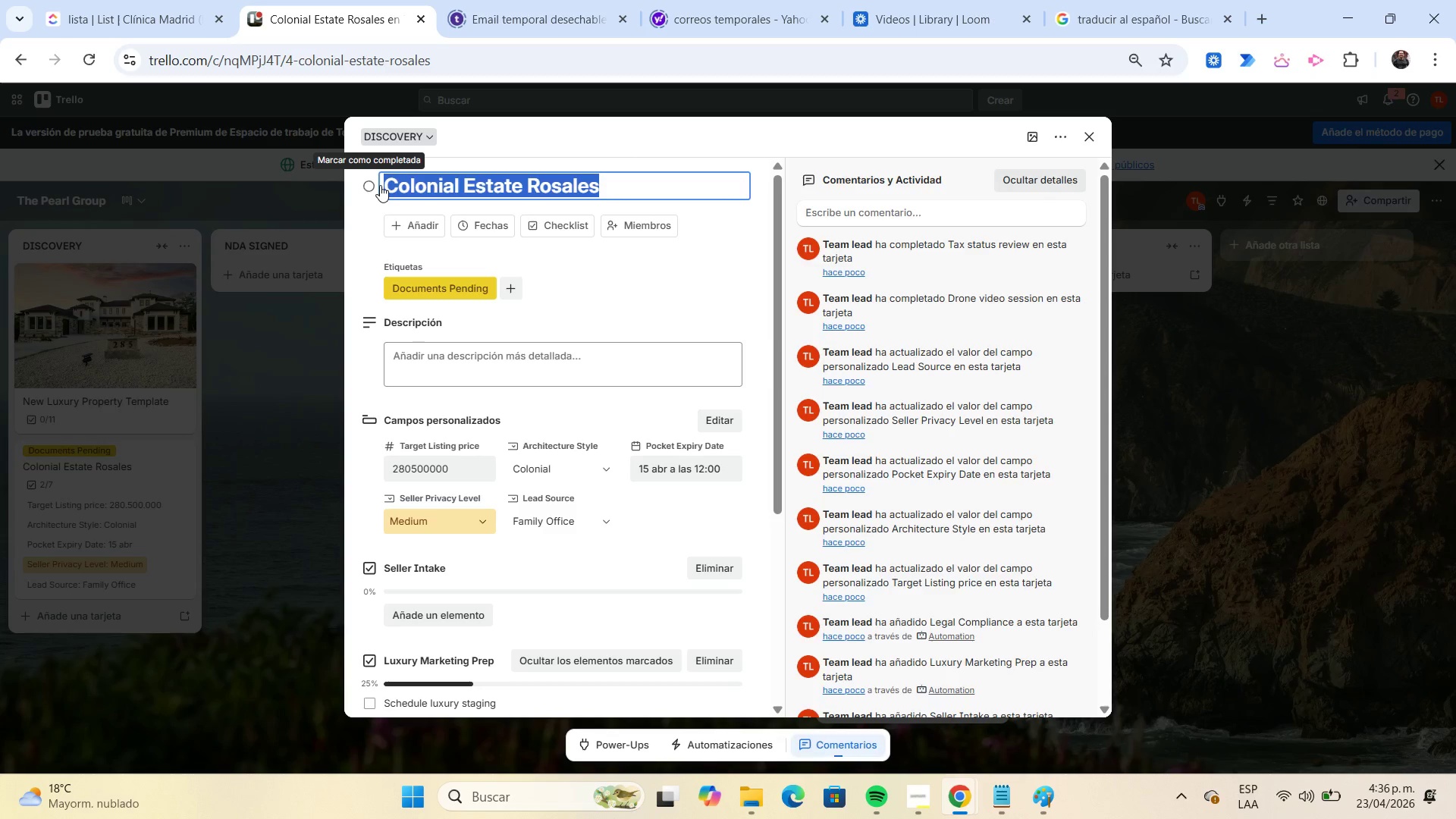 
key(Control+C)
 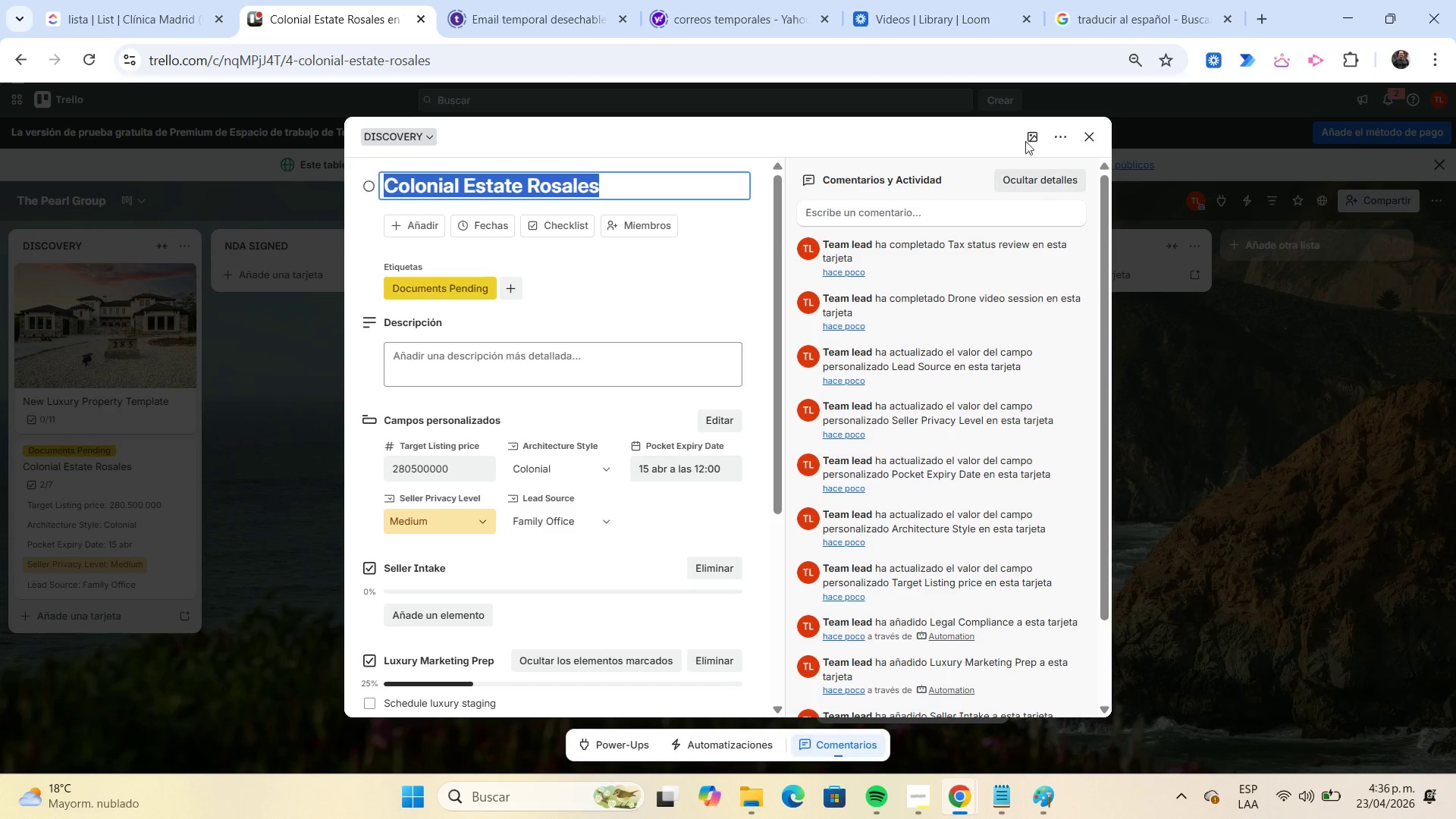 
left_click([1025, 141])
 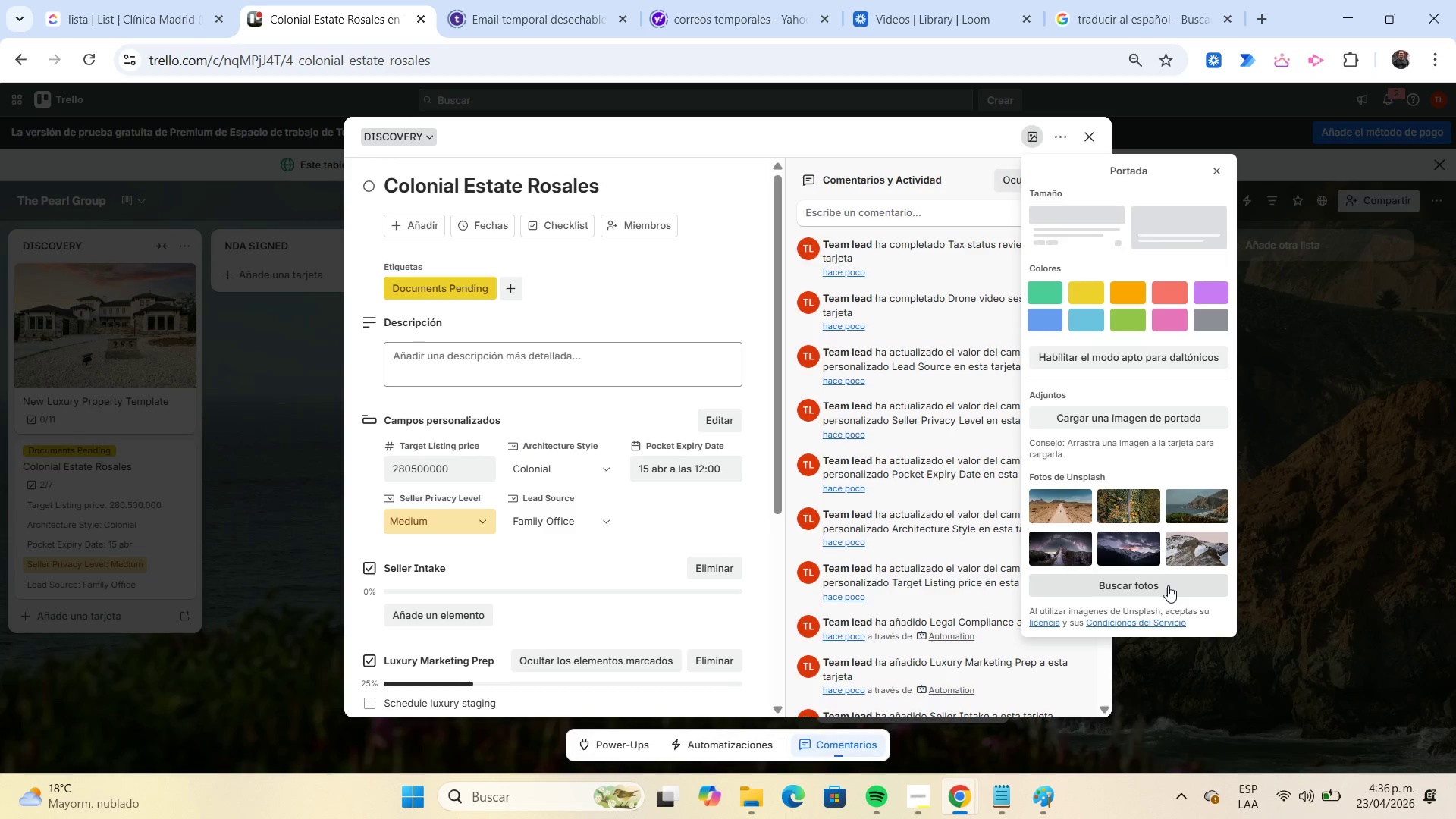 
left_click([1166, 586])
 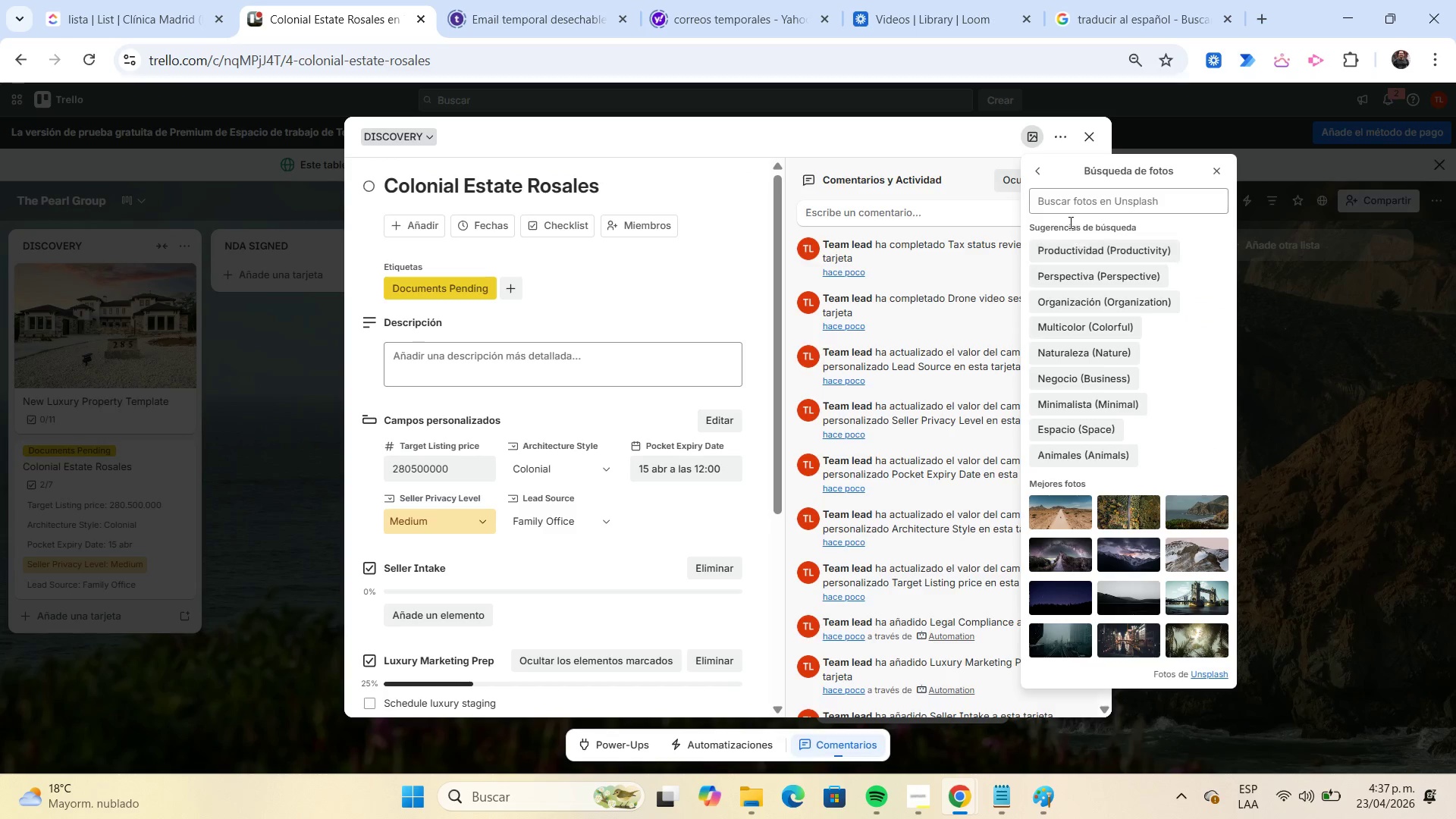 
left_click([1067, 196])
 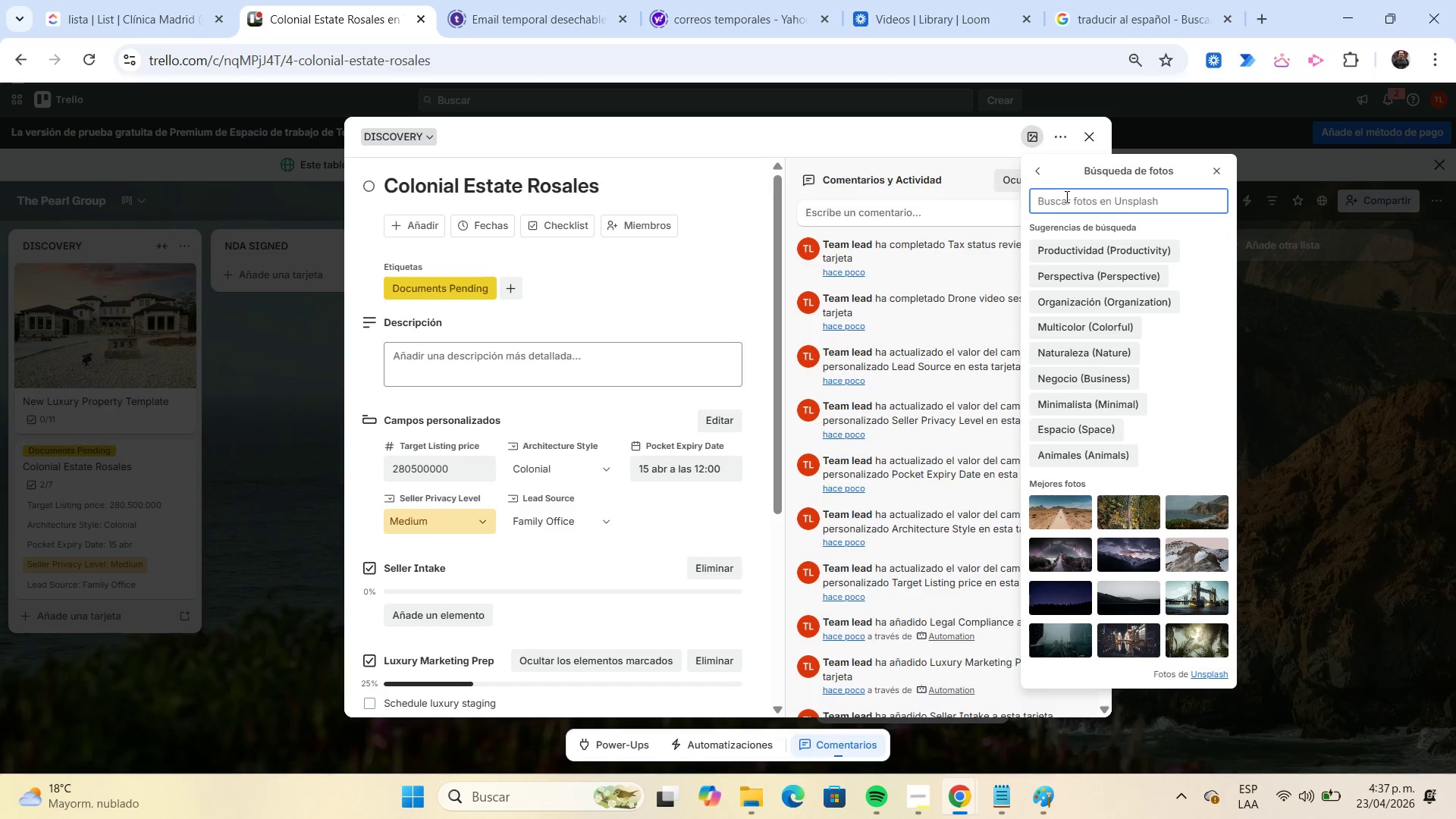 
key(Control+ControlLeft)
 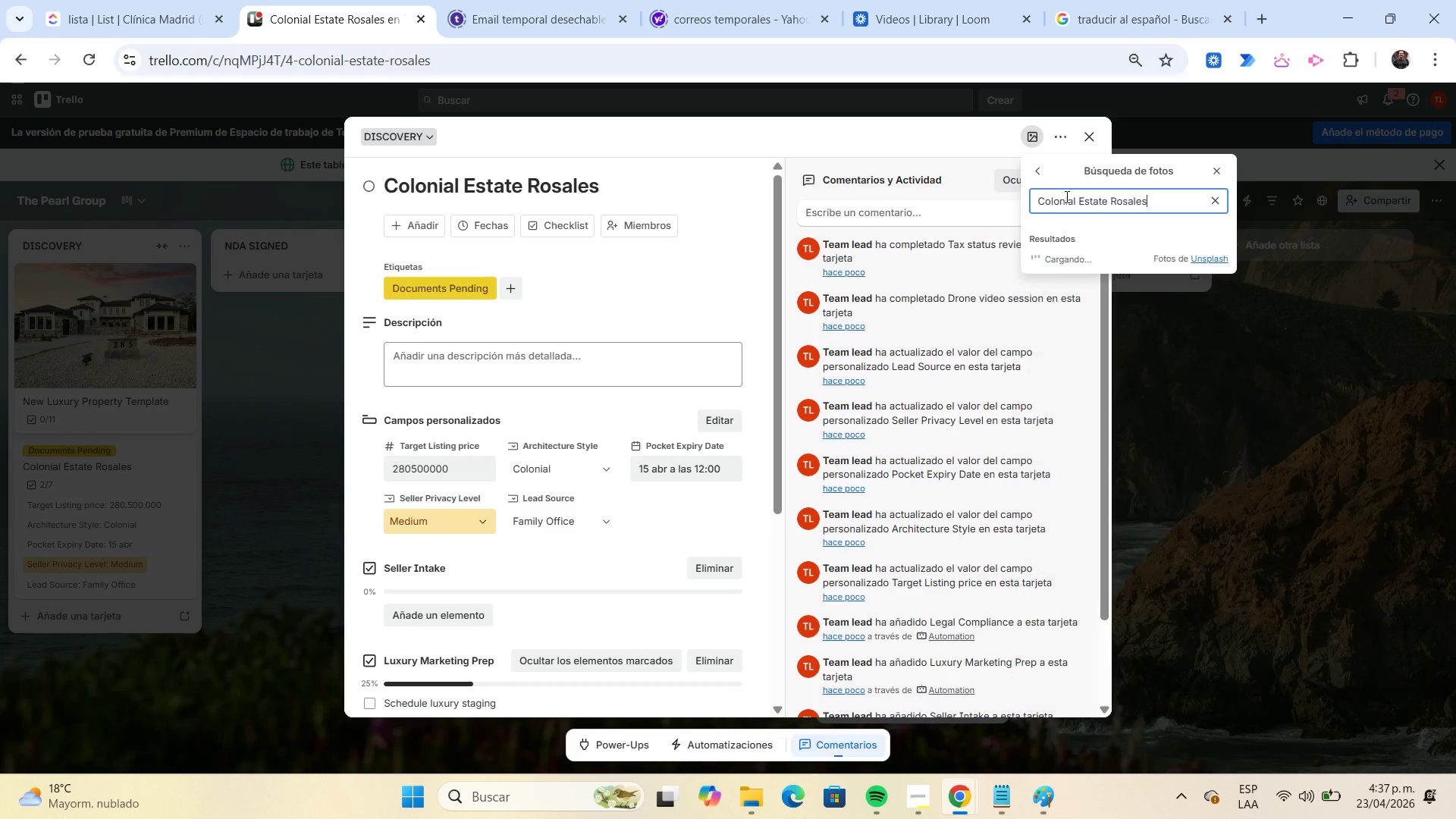 
key(Control+V)
 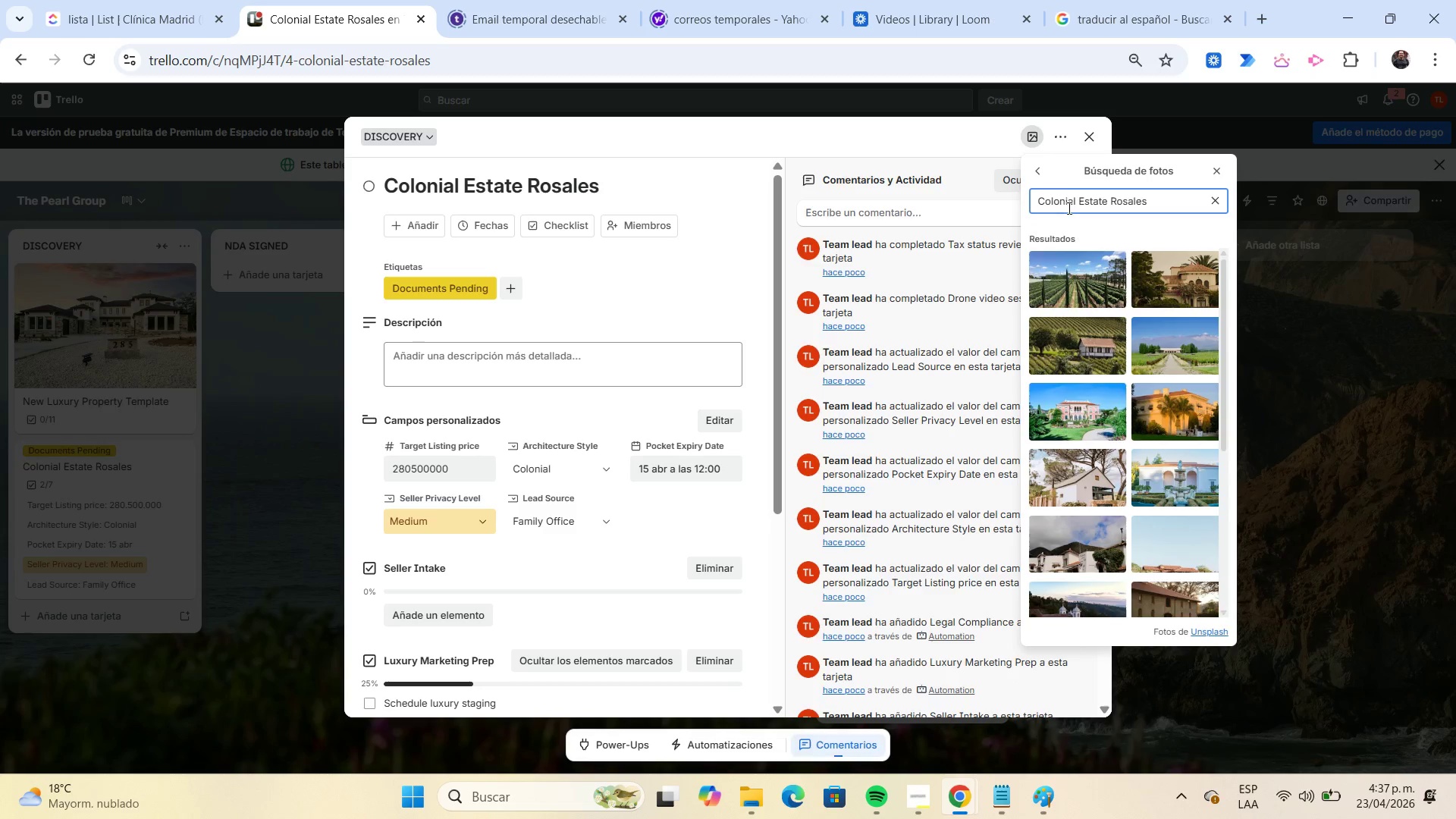 
left_click([1079, 397])
 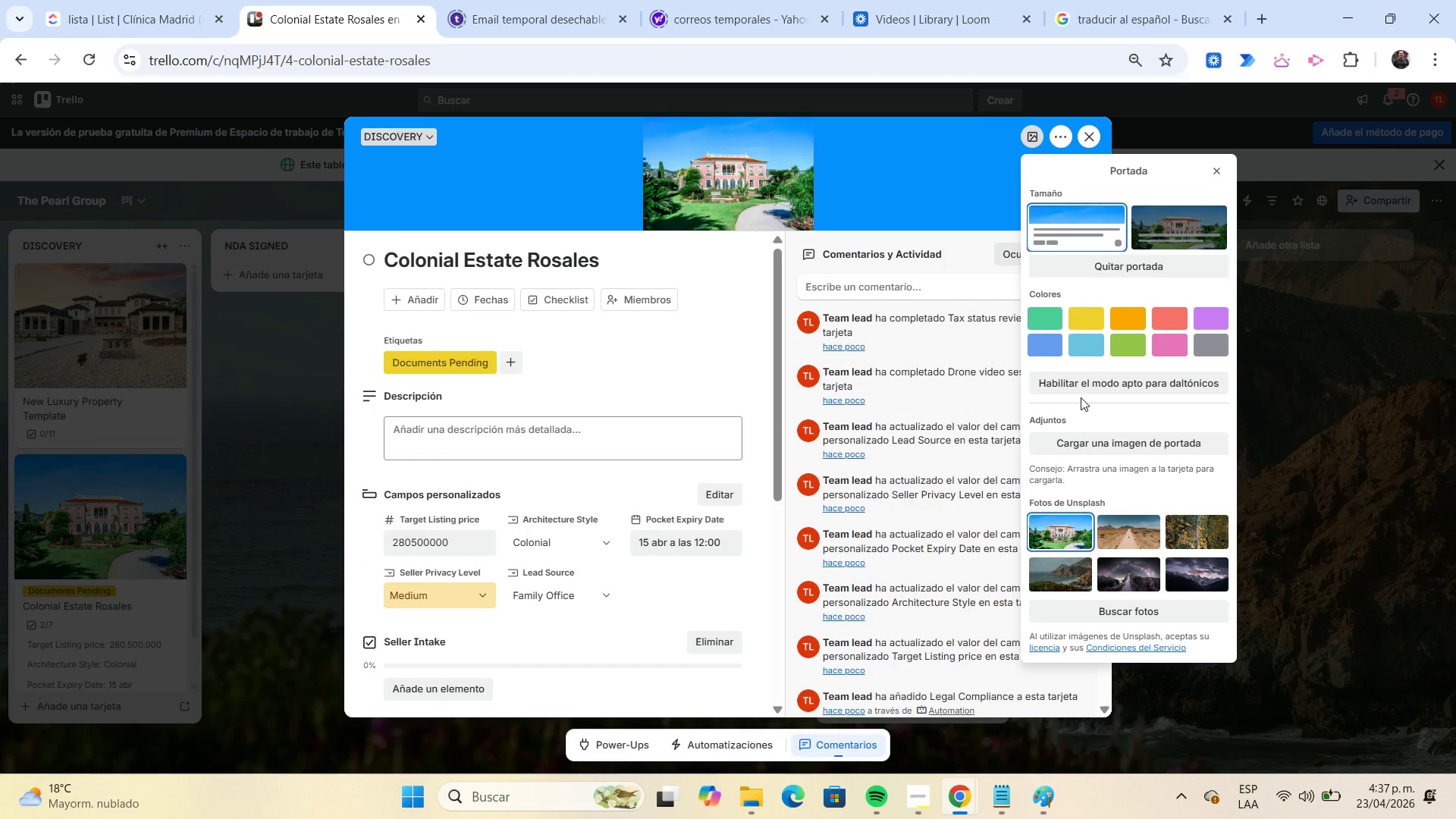 
wait(6.33)
 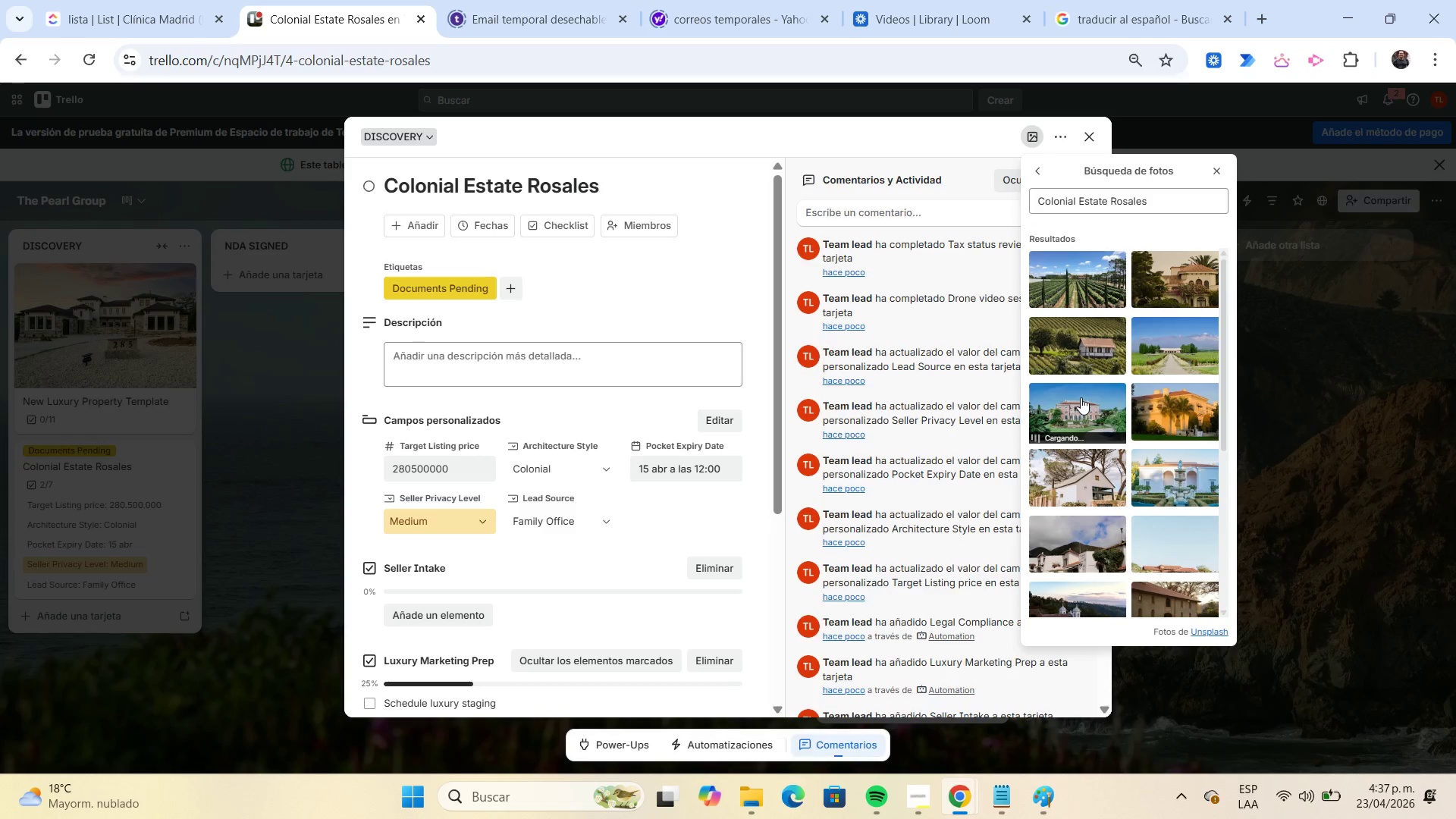 
left_click([1213, 178])
 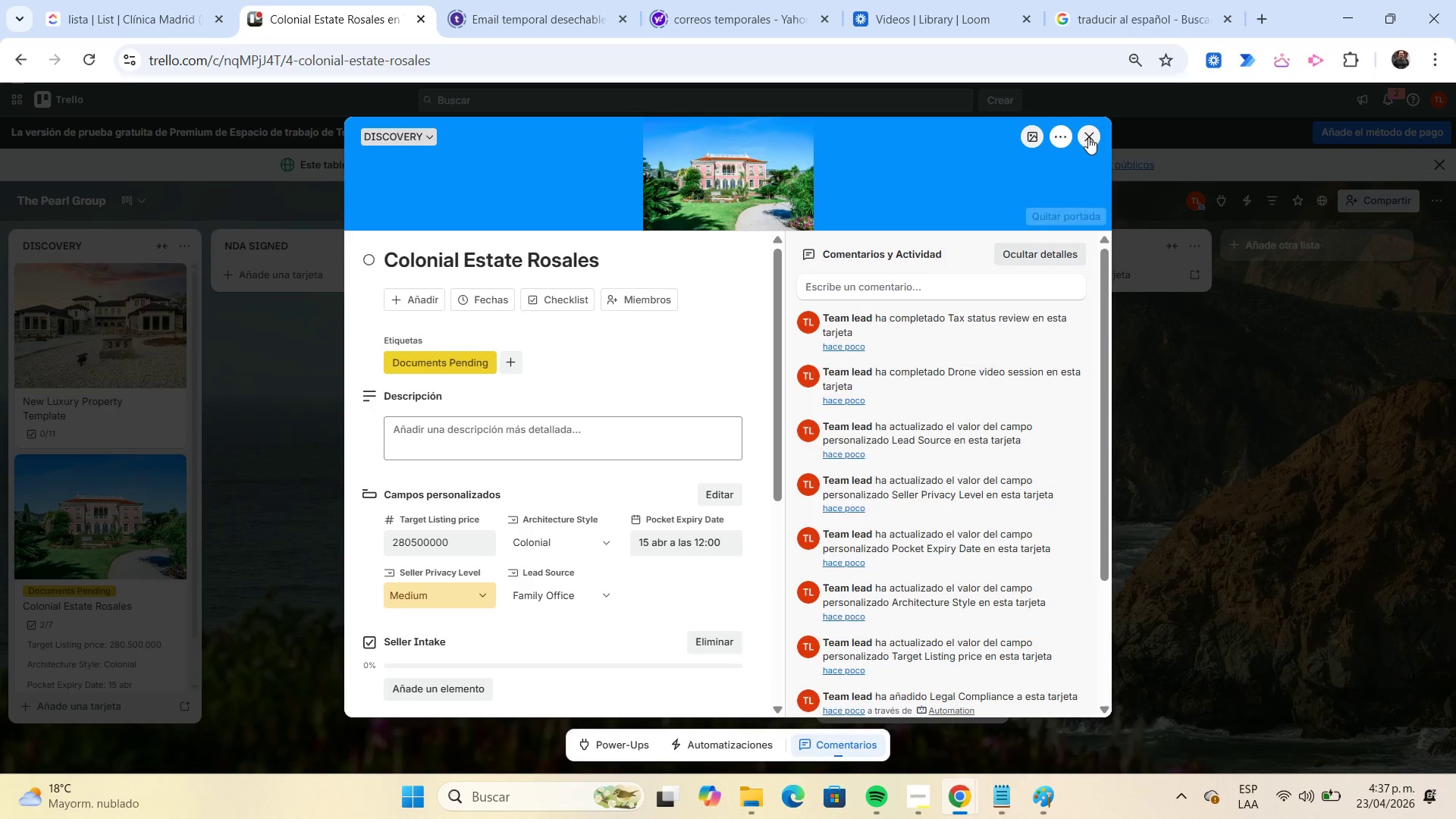 
left_click([1088, 137])
 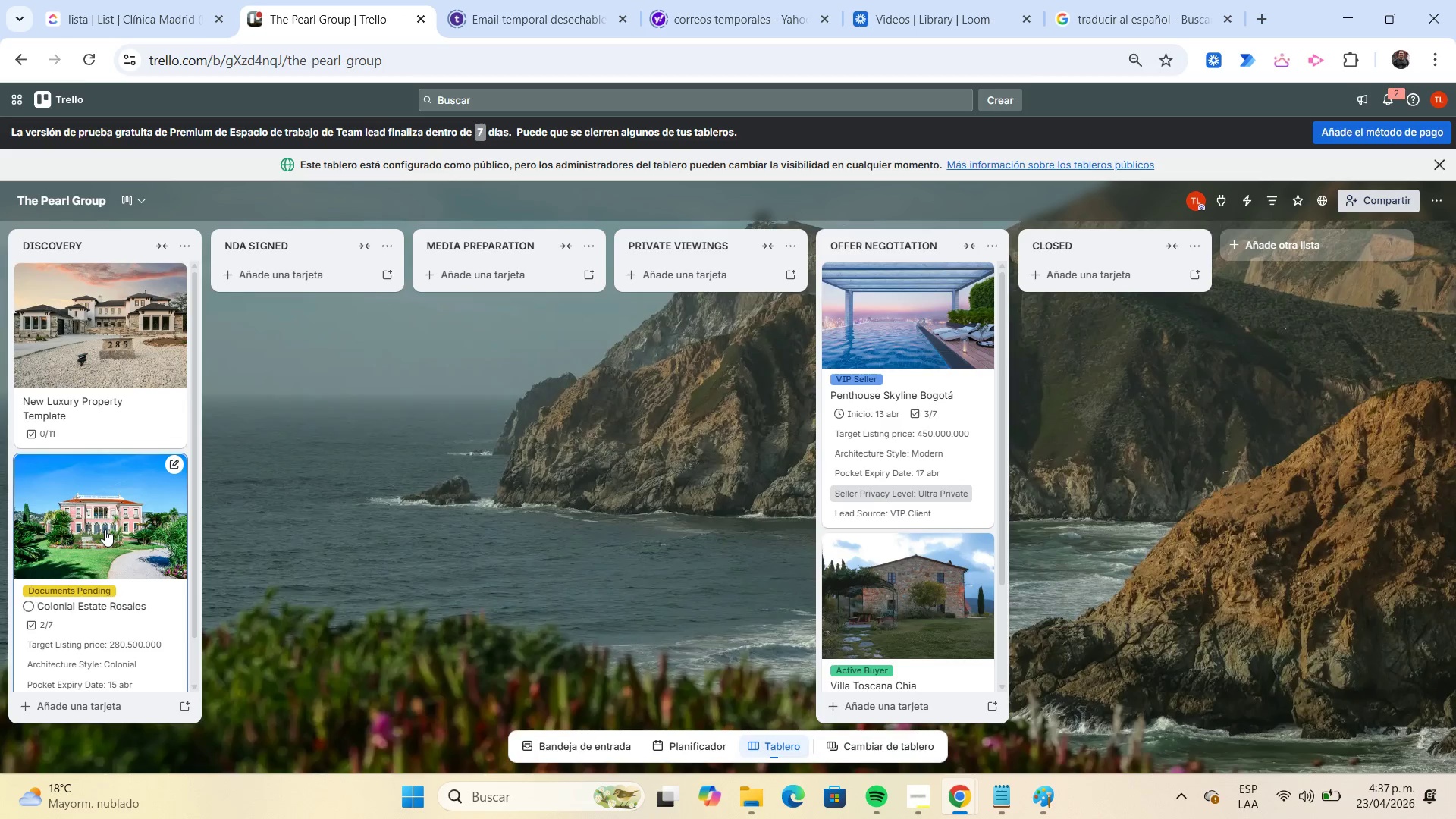 
left_click_drag(start_coordinate=[105, 529], to_coordinate=[1056, 394])
 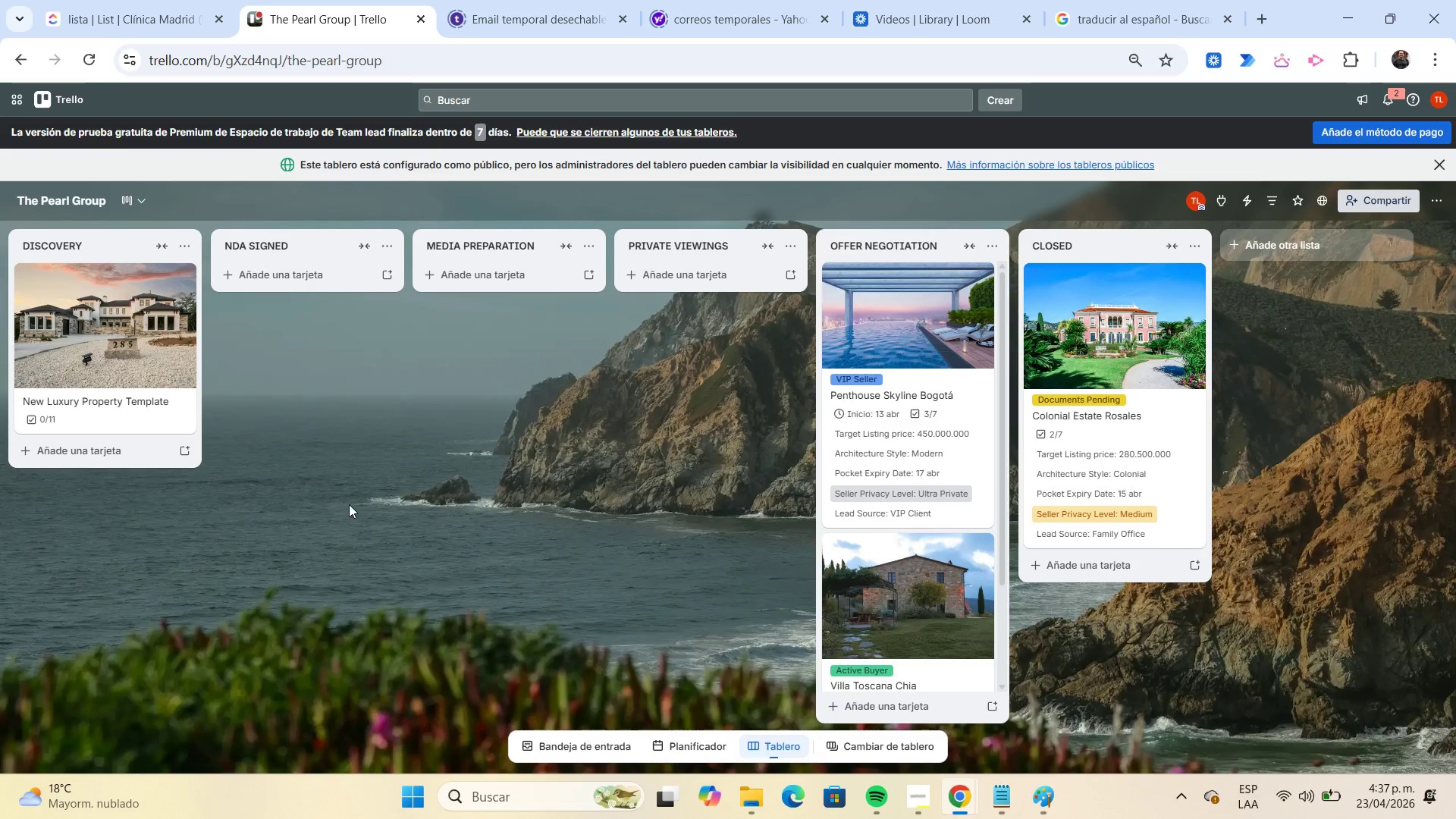 
wait(12.66)
 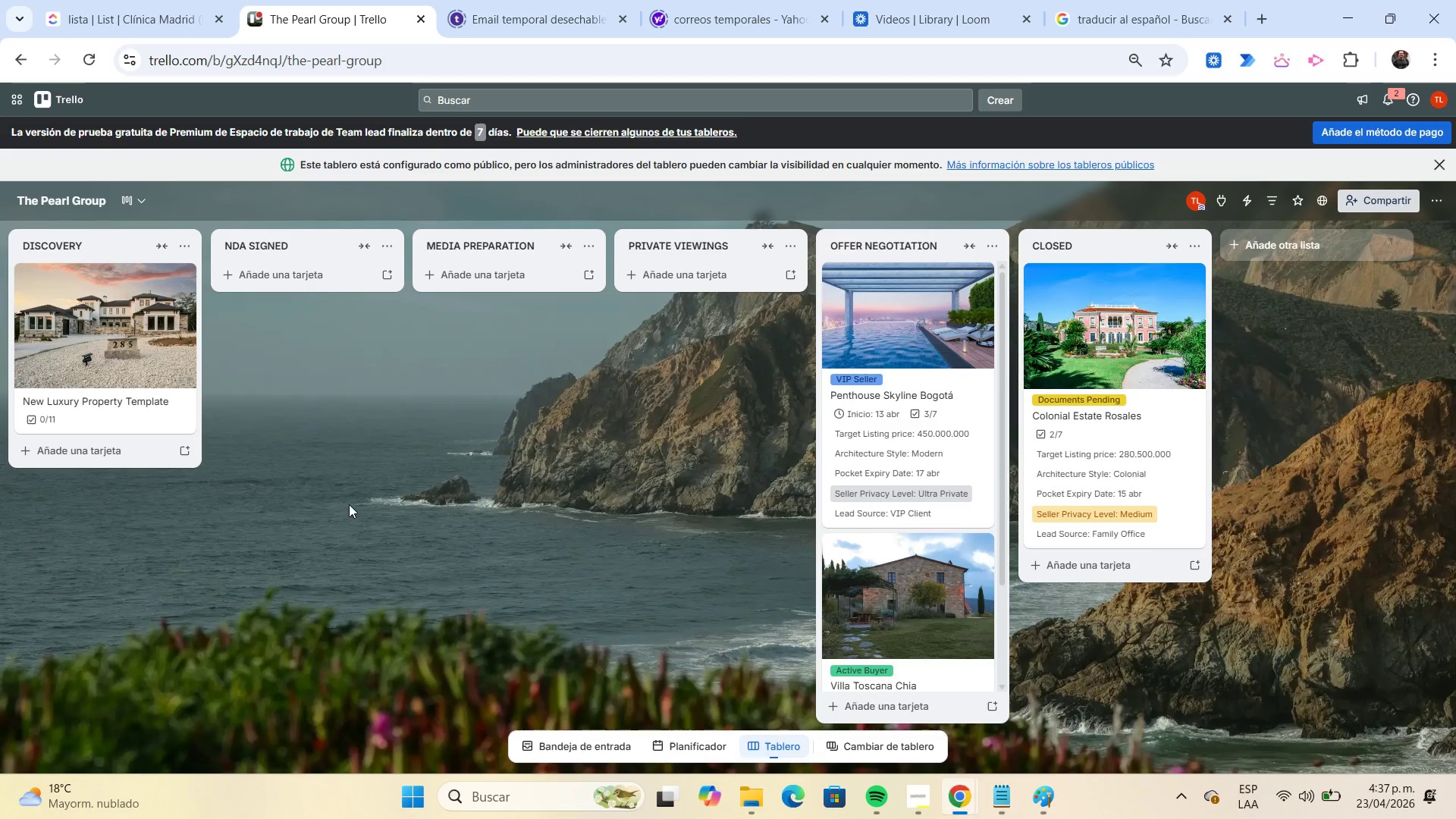 
left_click([92, 452])
 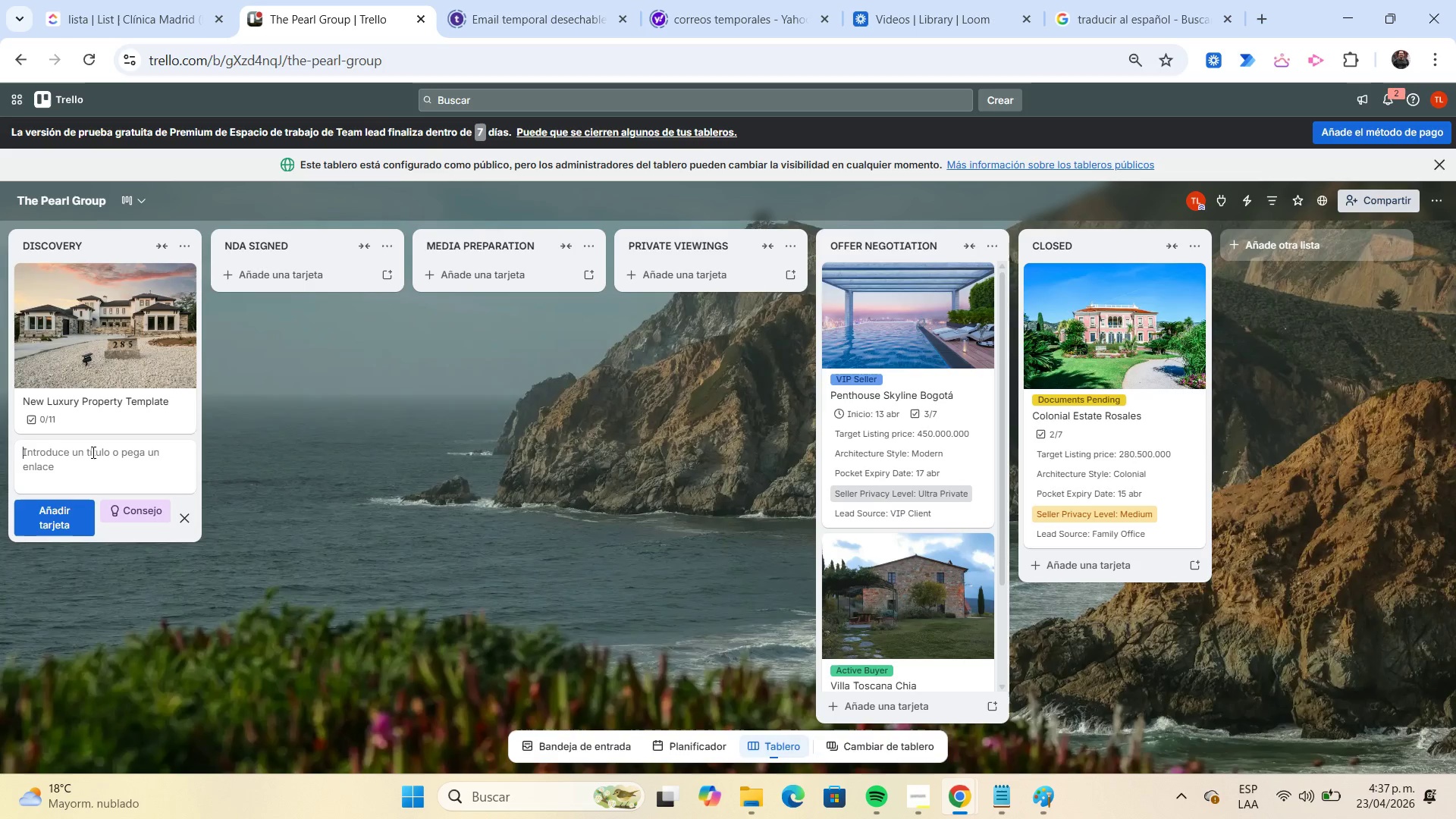 
wait(7.08)
 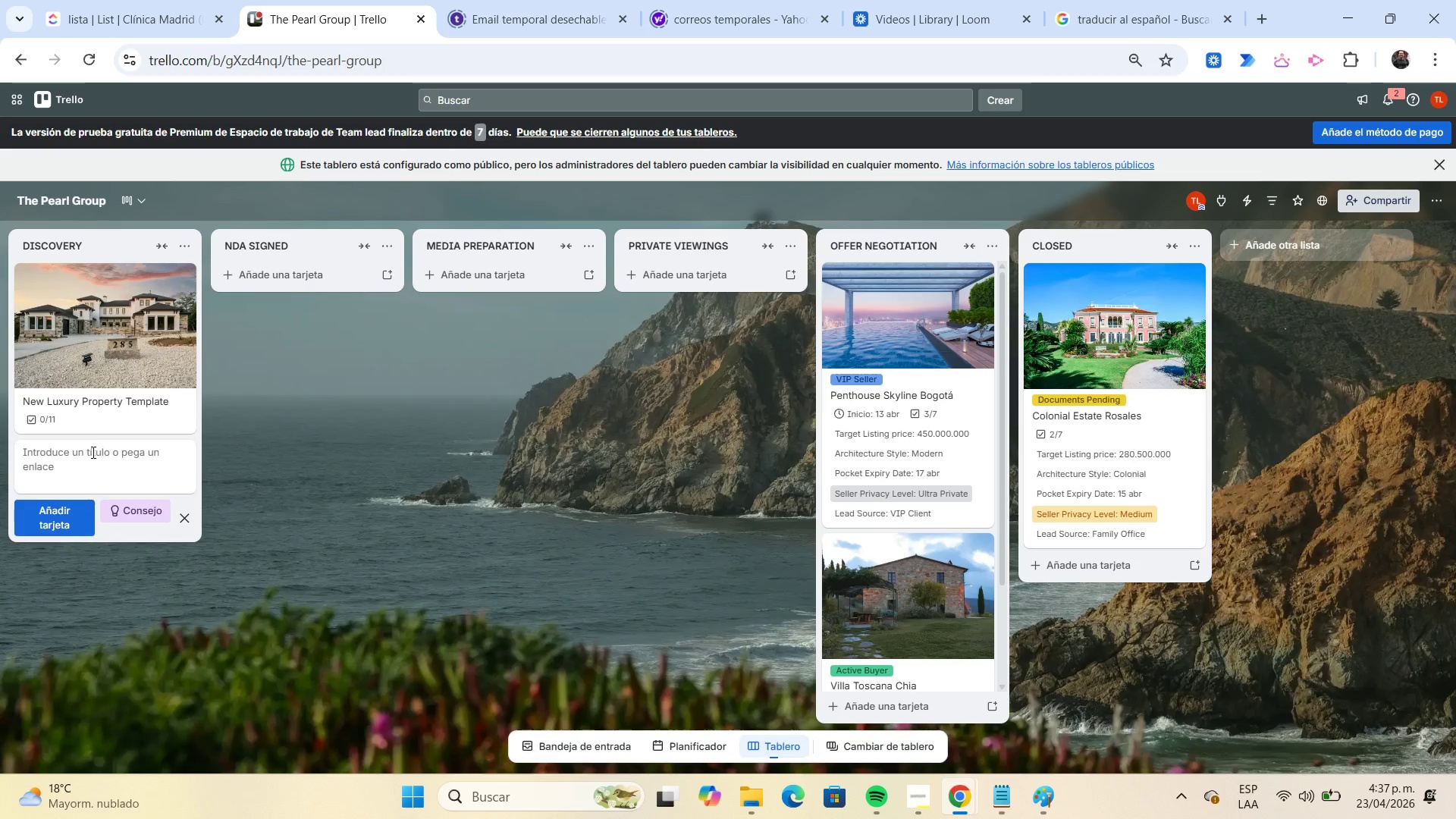 
type(Executive Loft Zona T)
 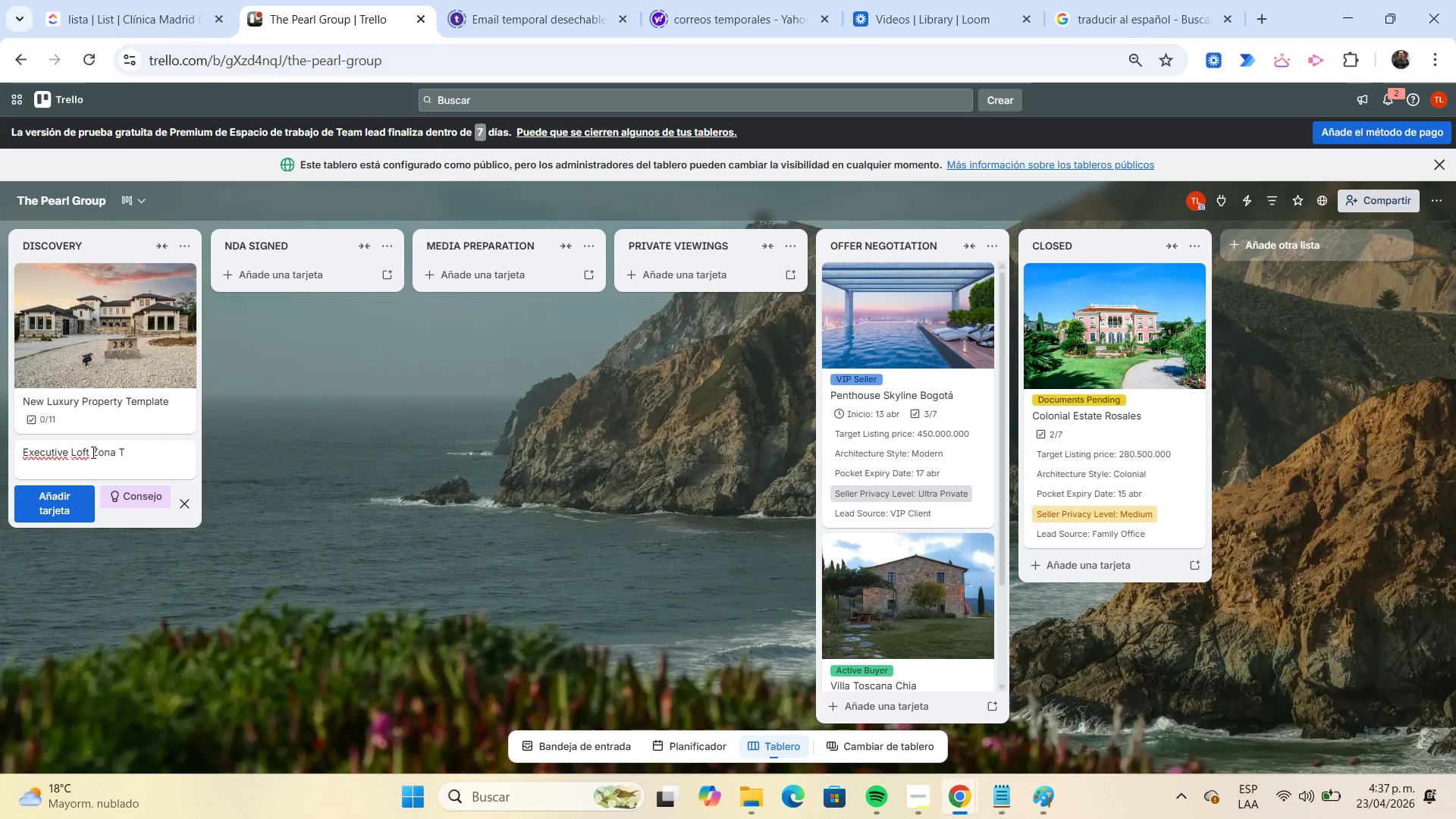 
key(Enter)
 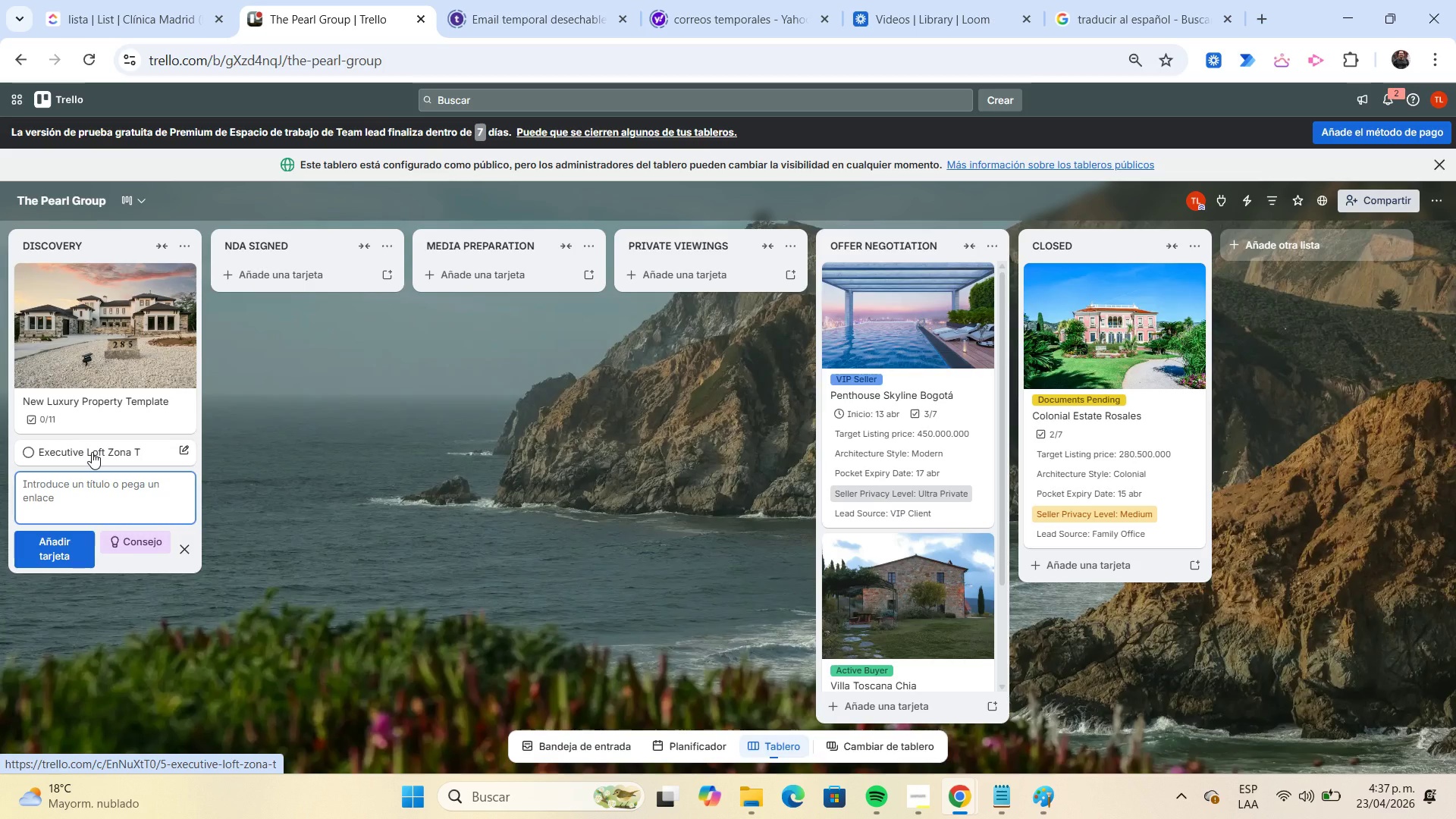 
left_click([92, 452])
 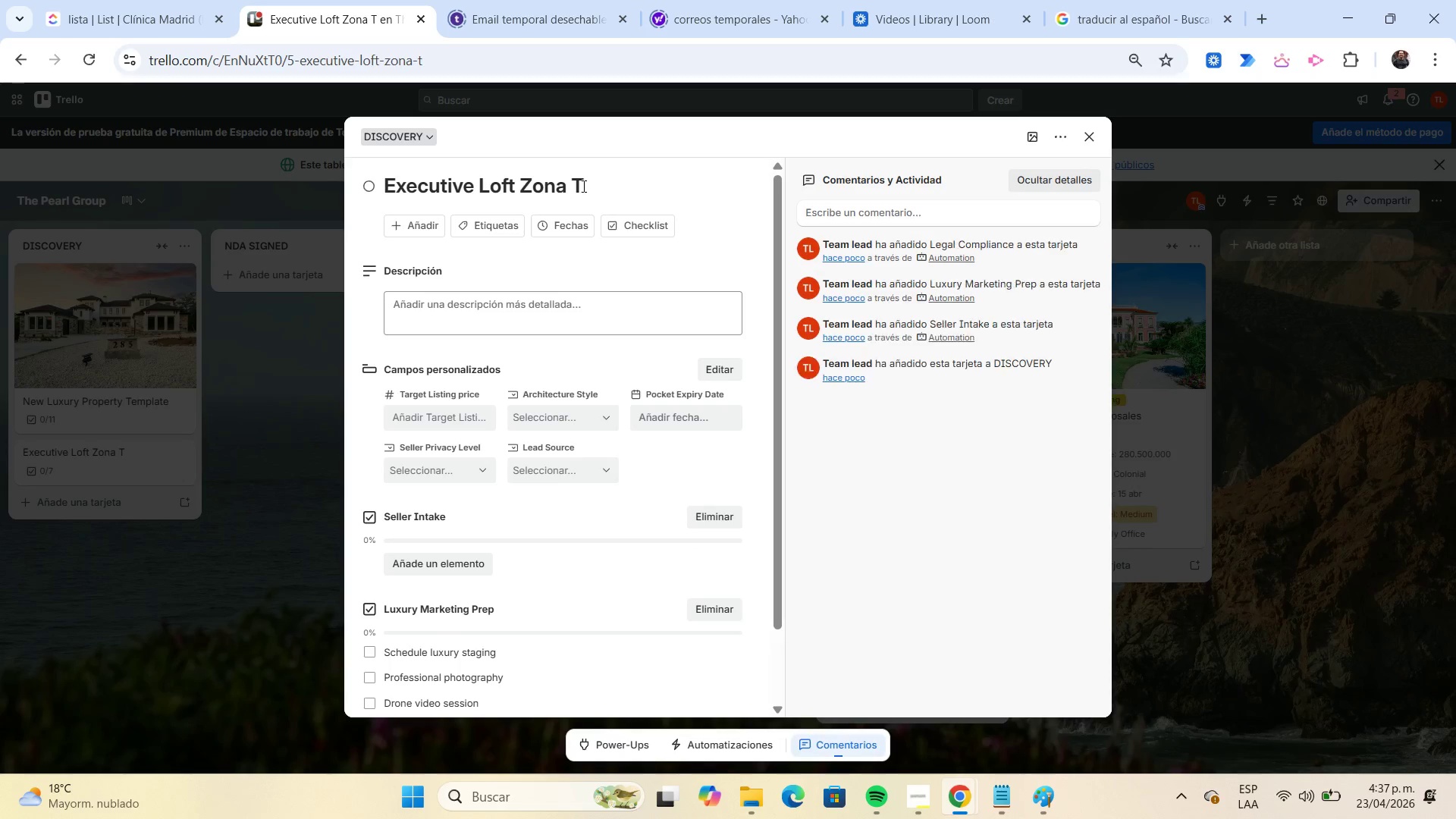 
left_click_drag(start_coordinate=[582, 186], to_coordinate=[388, 205])
 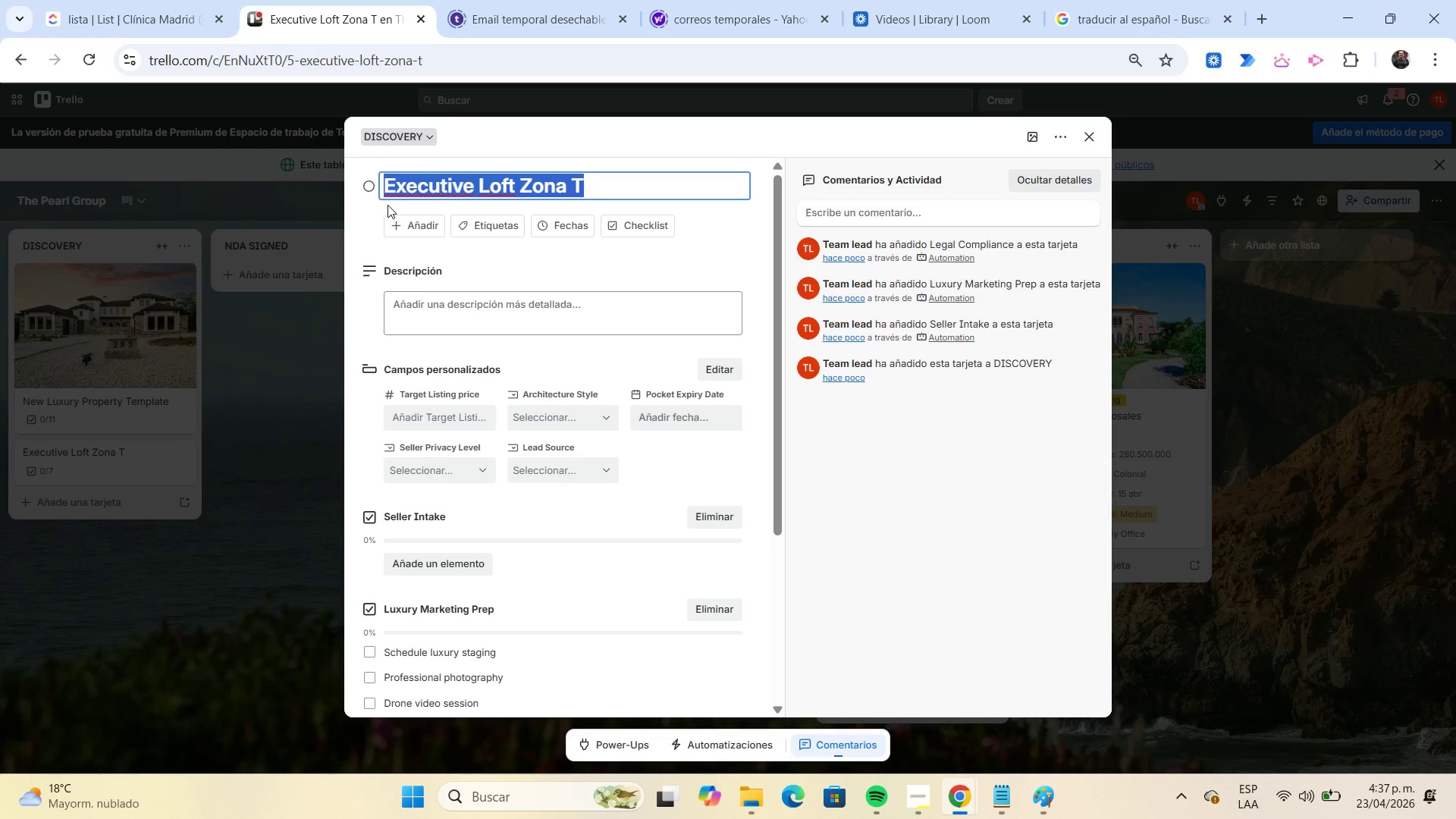 
key(Control+C)
 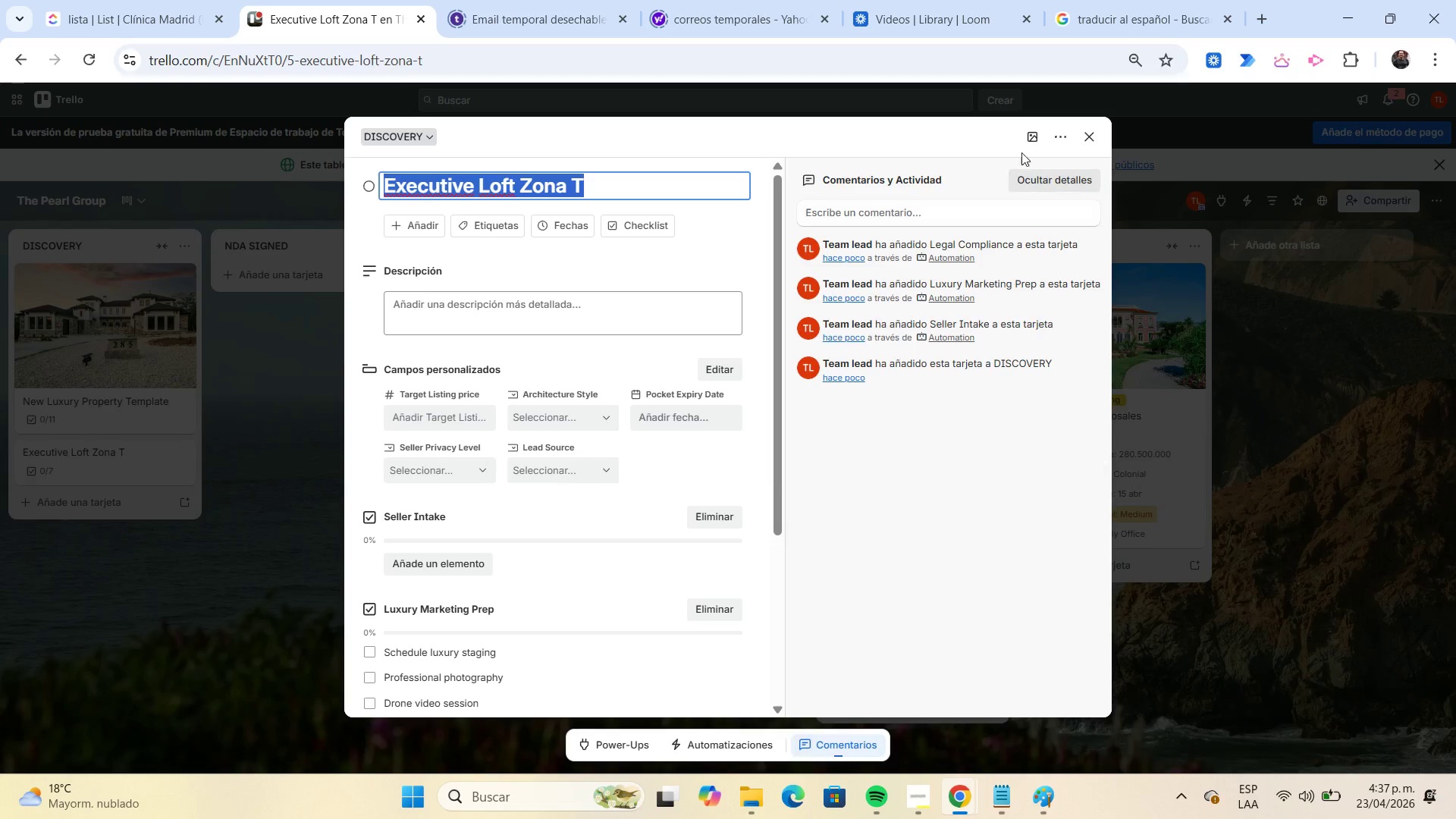 
left_click([1025, 143])
 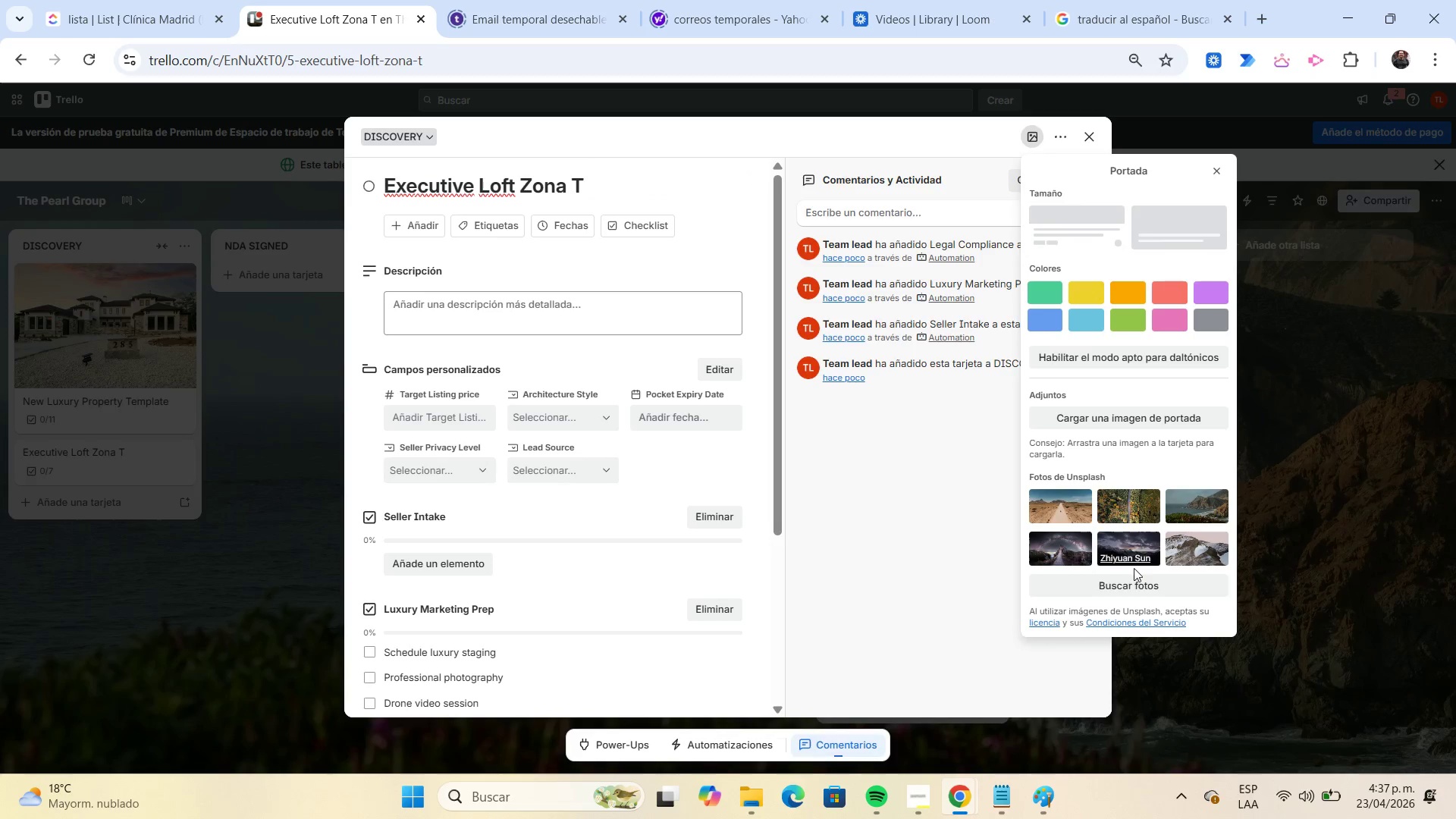 
left_click([1132, 576])
 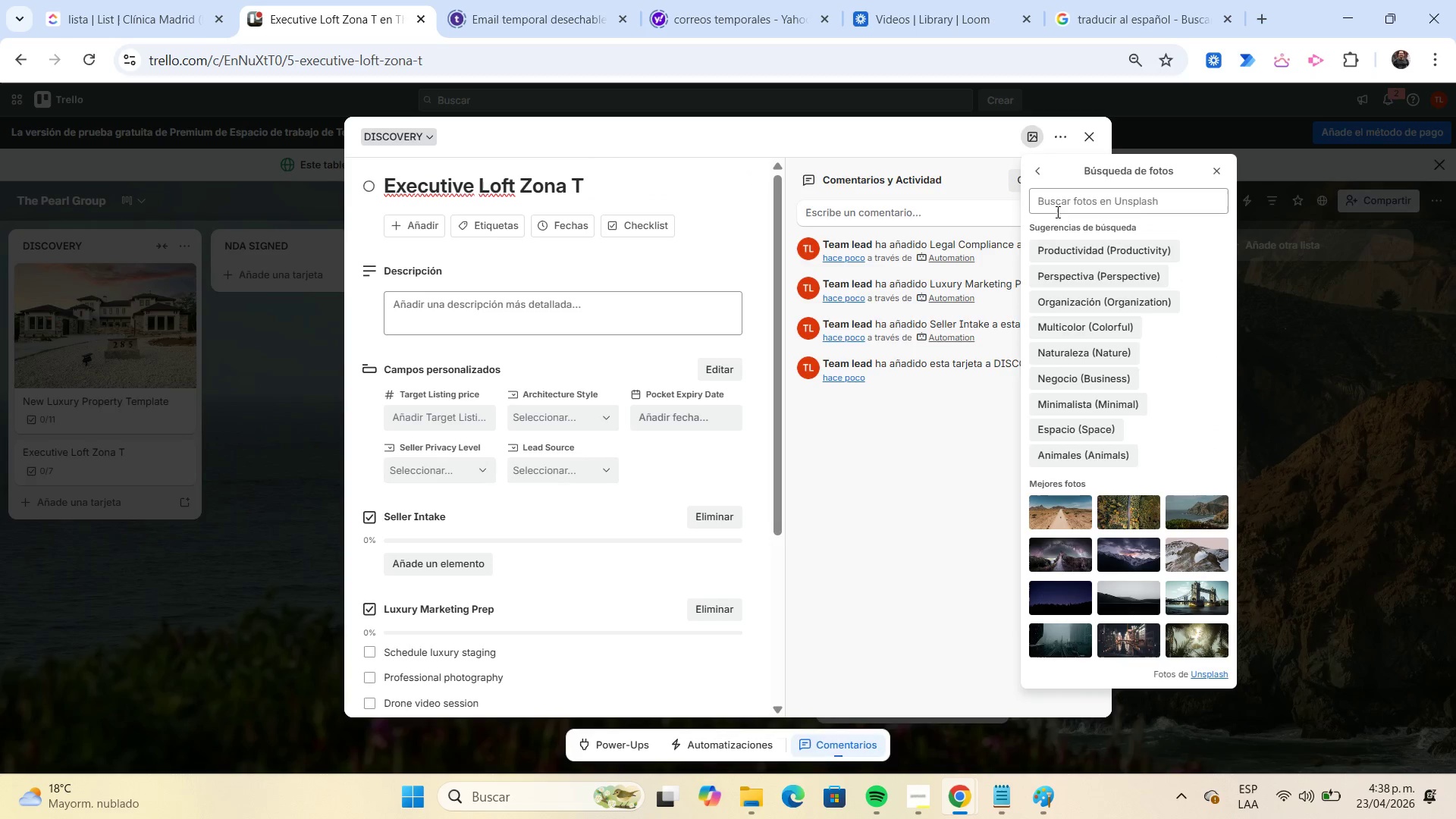 
left_click([1055, 210])
 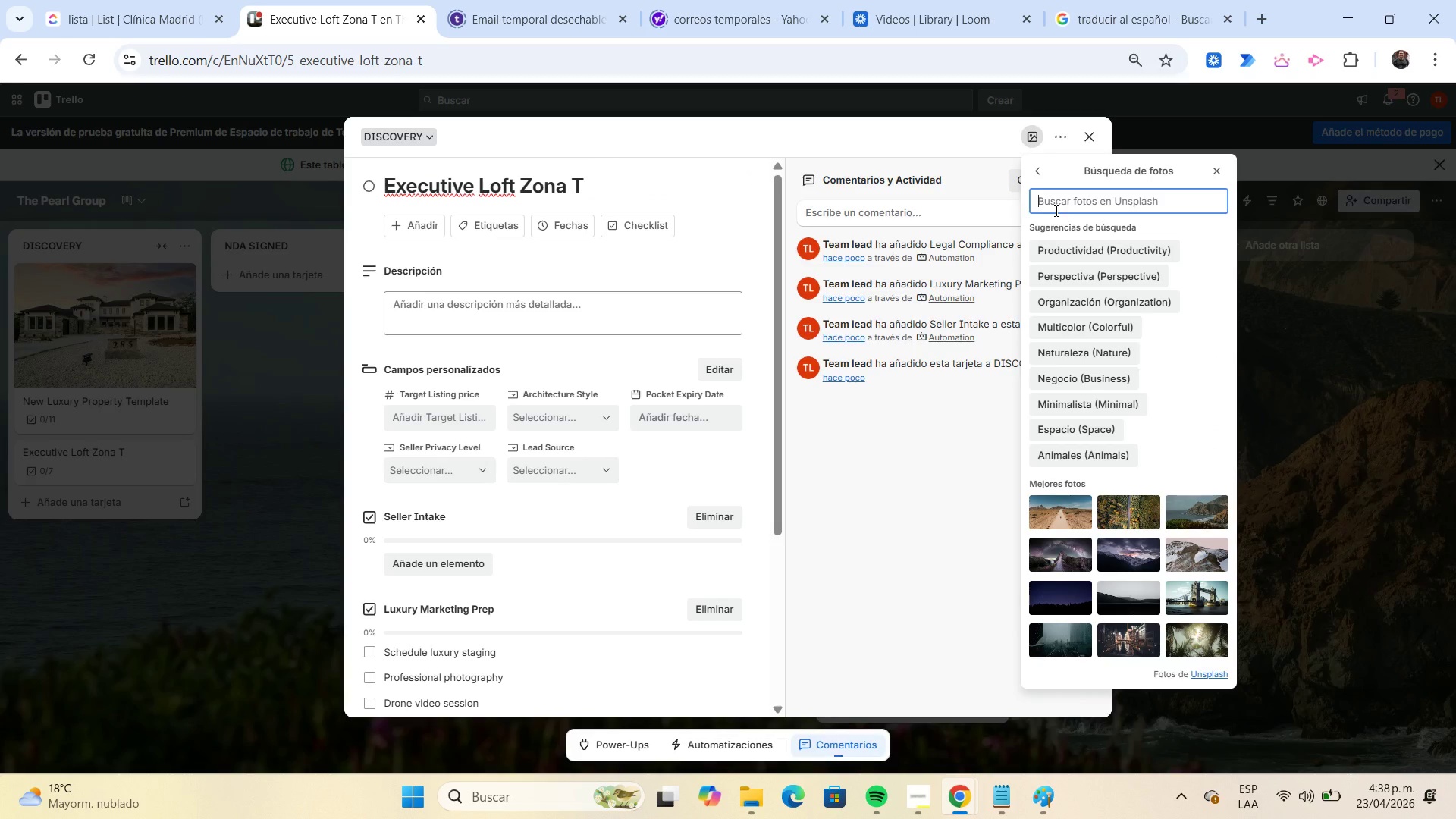 
key(Control+V)
 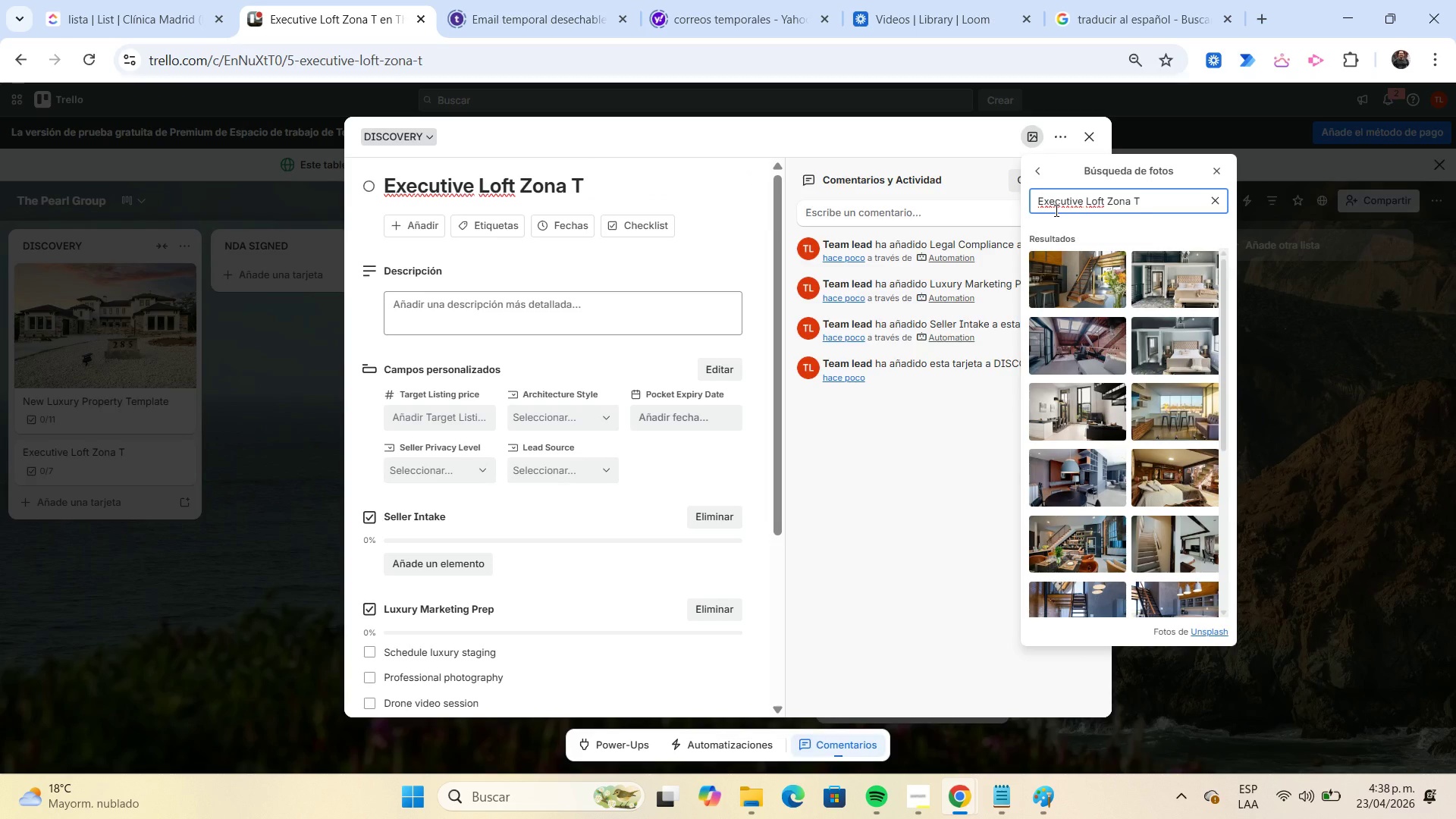 
mouse_move([1088, 390])
 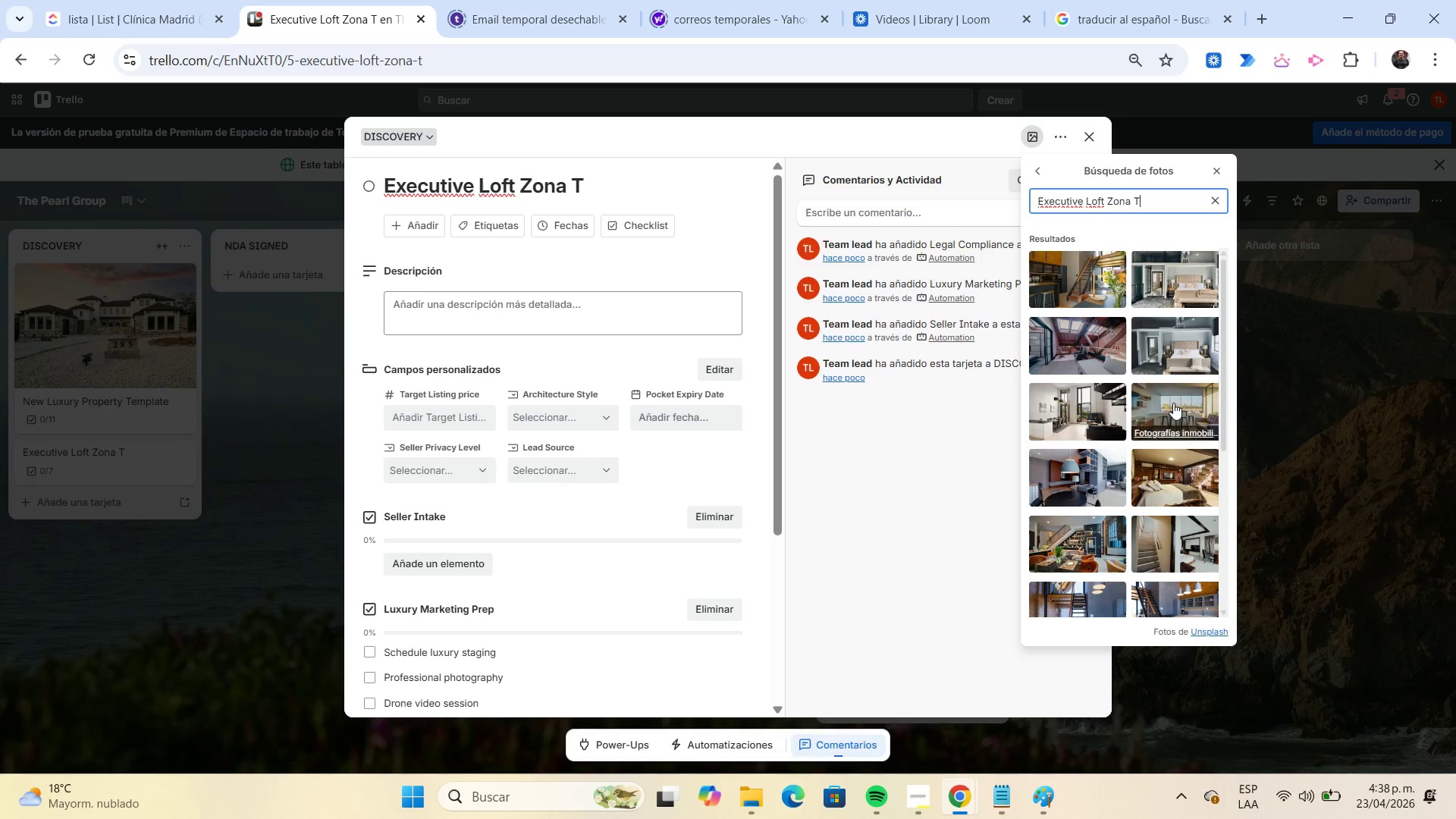 
left_click([1173, 403])
 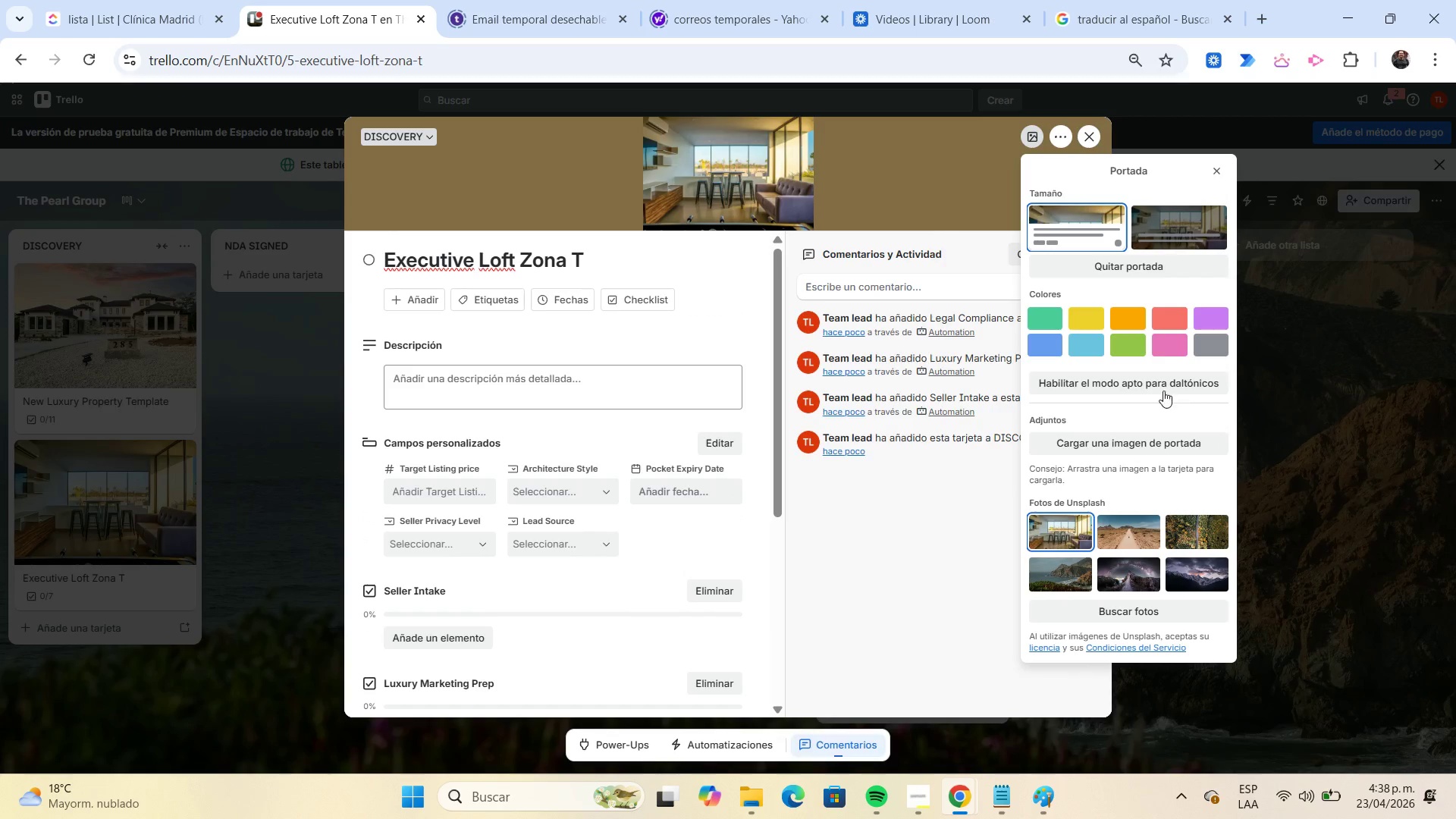 
left_click([1216, 179])
 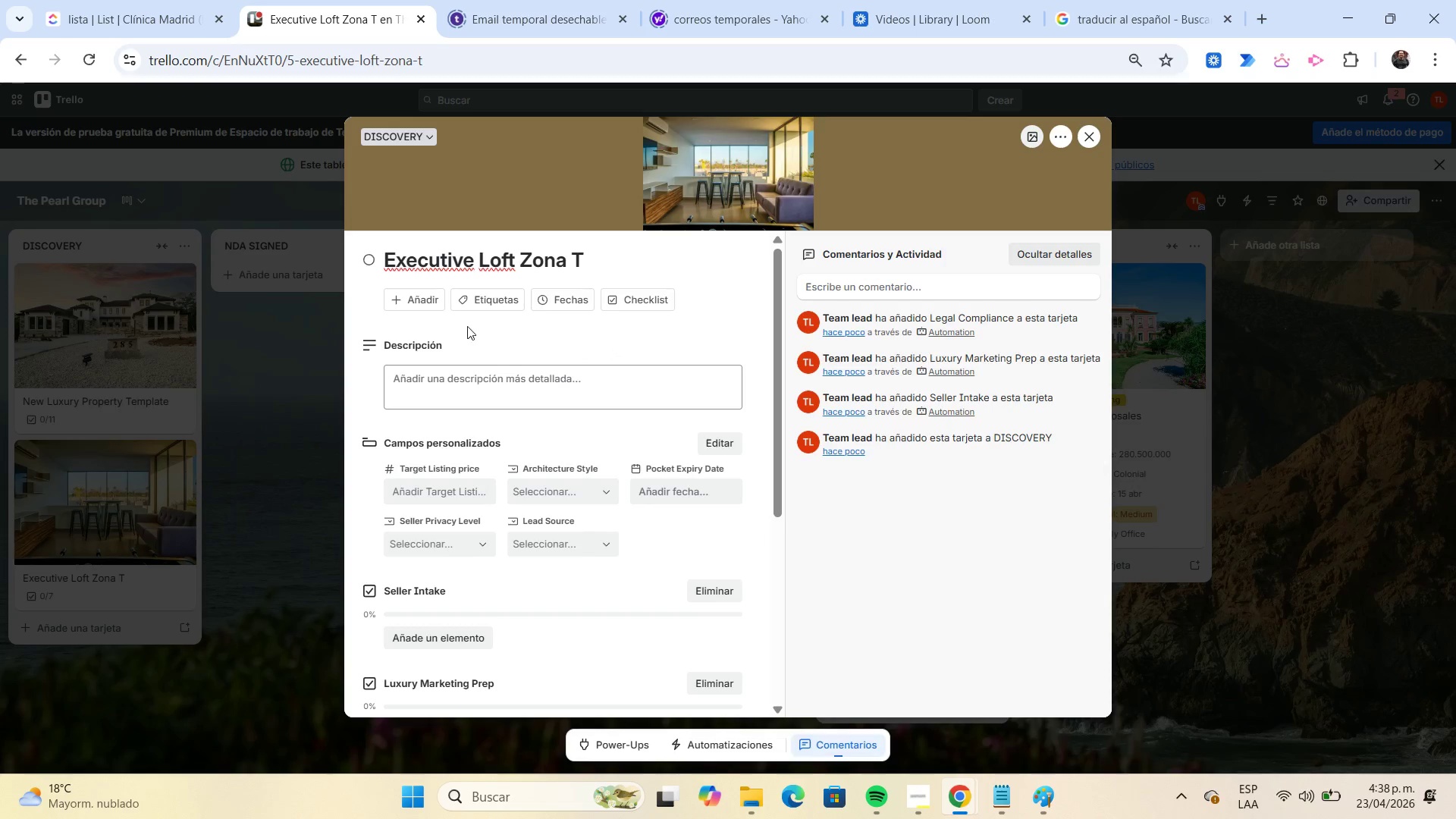 
left_click([497, 298])
 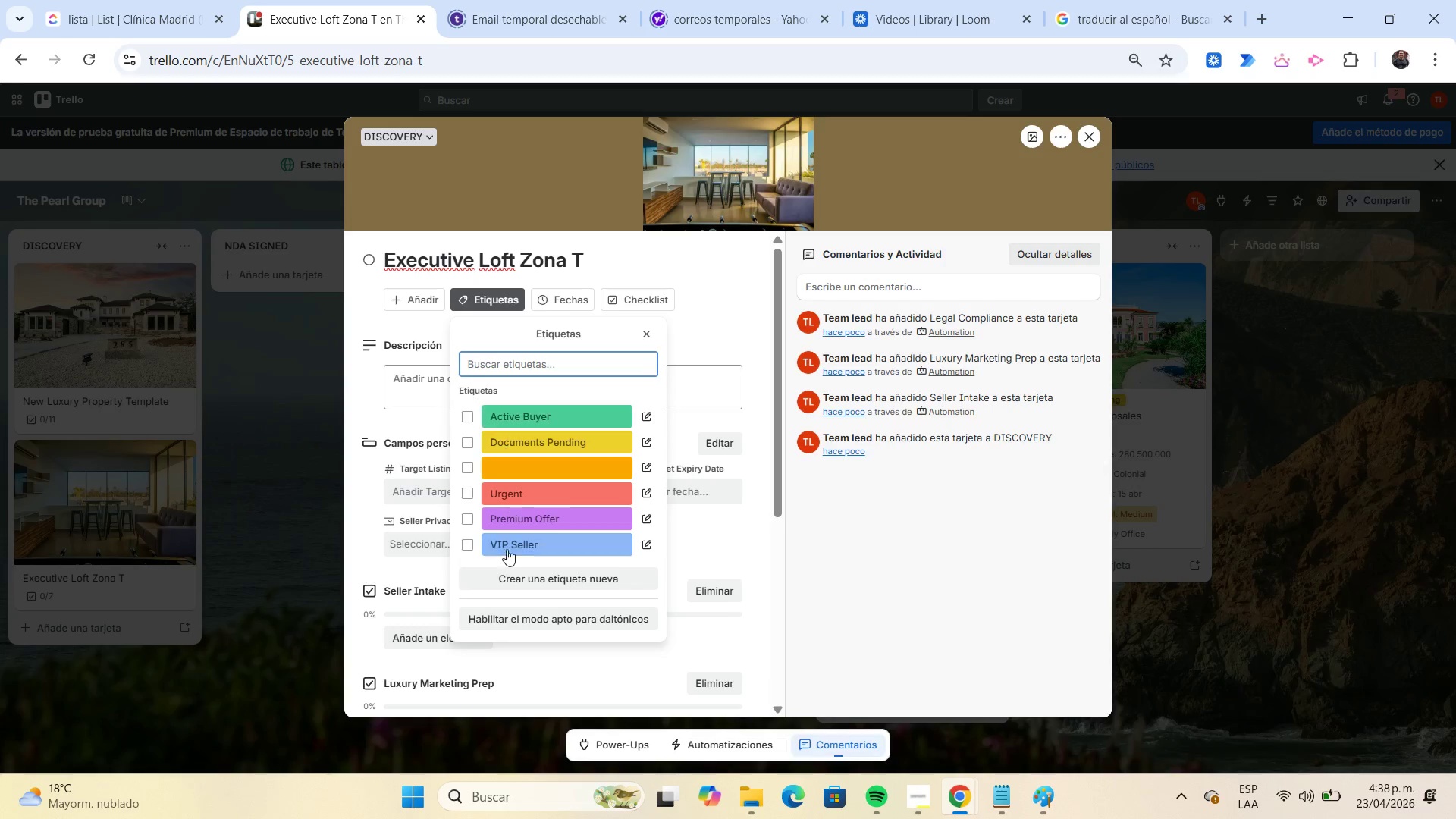 
left_click([493, 519])
 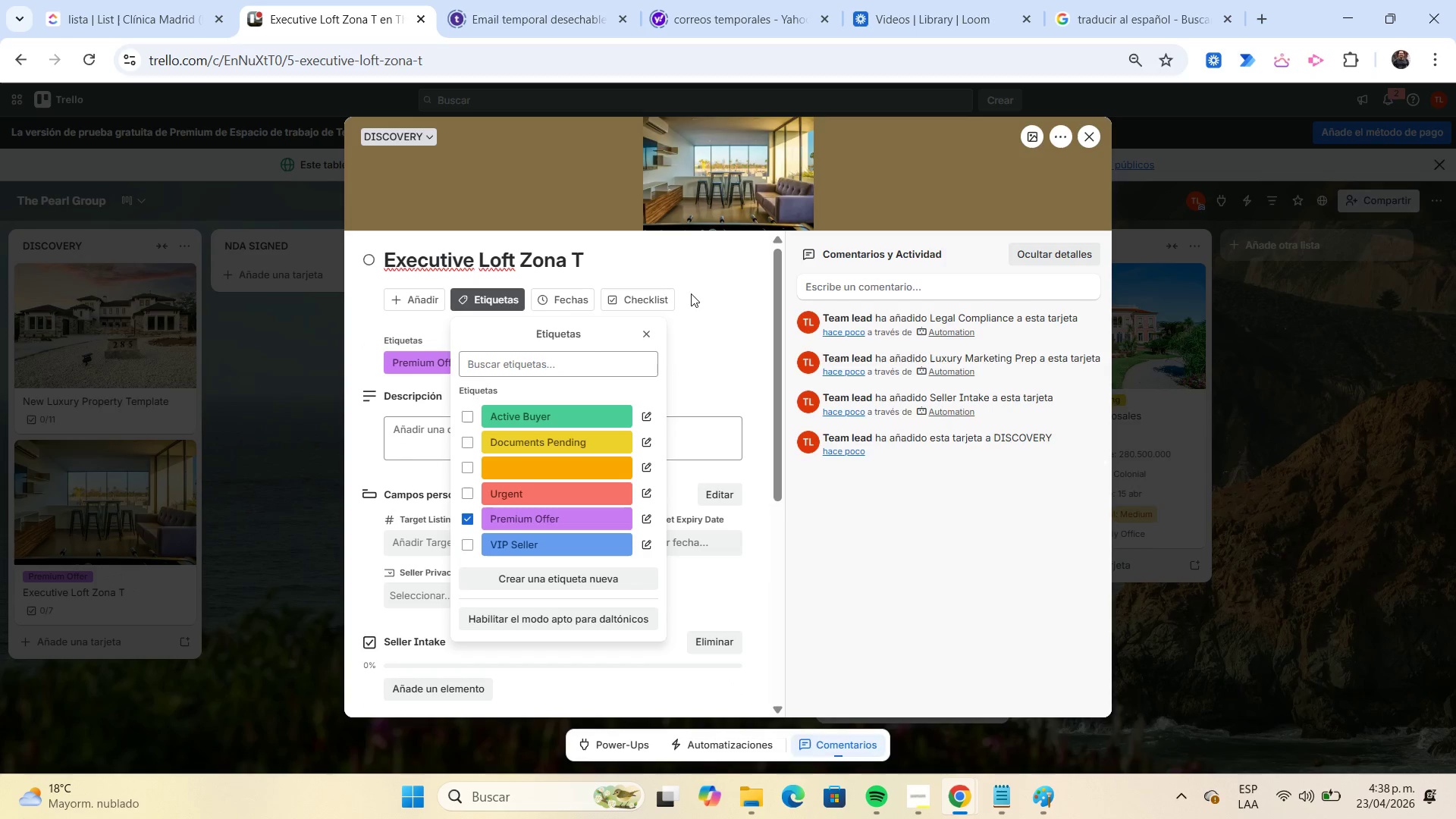 
left_click([578, 297])
 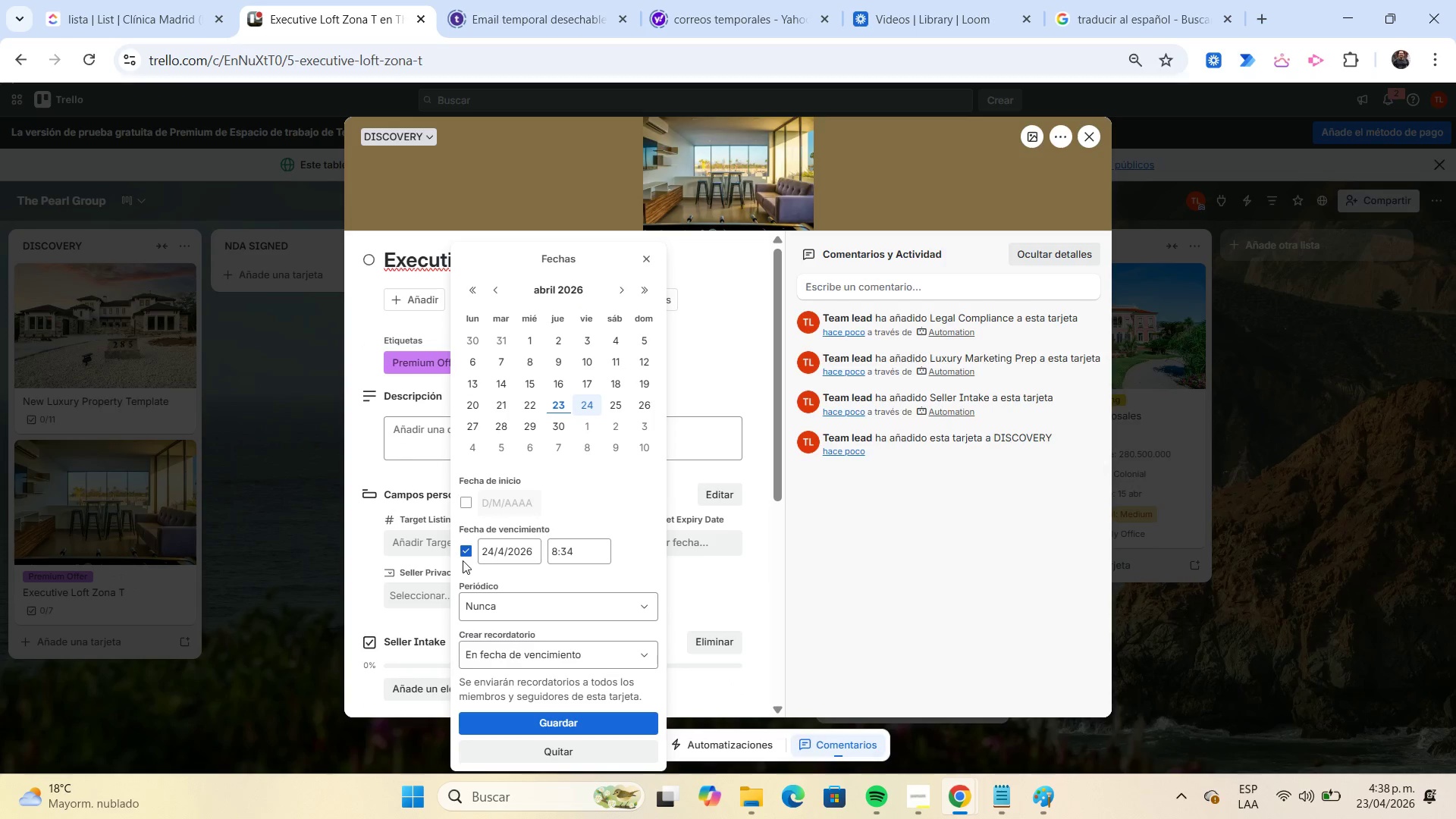 
left_click([462, 551])
 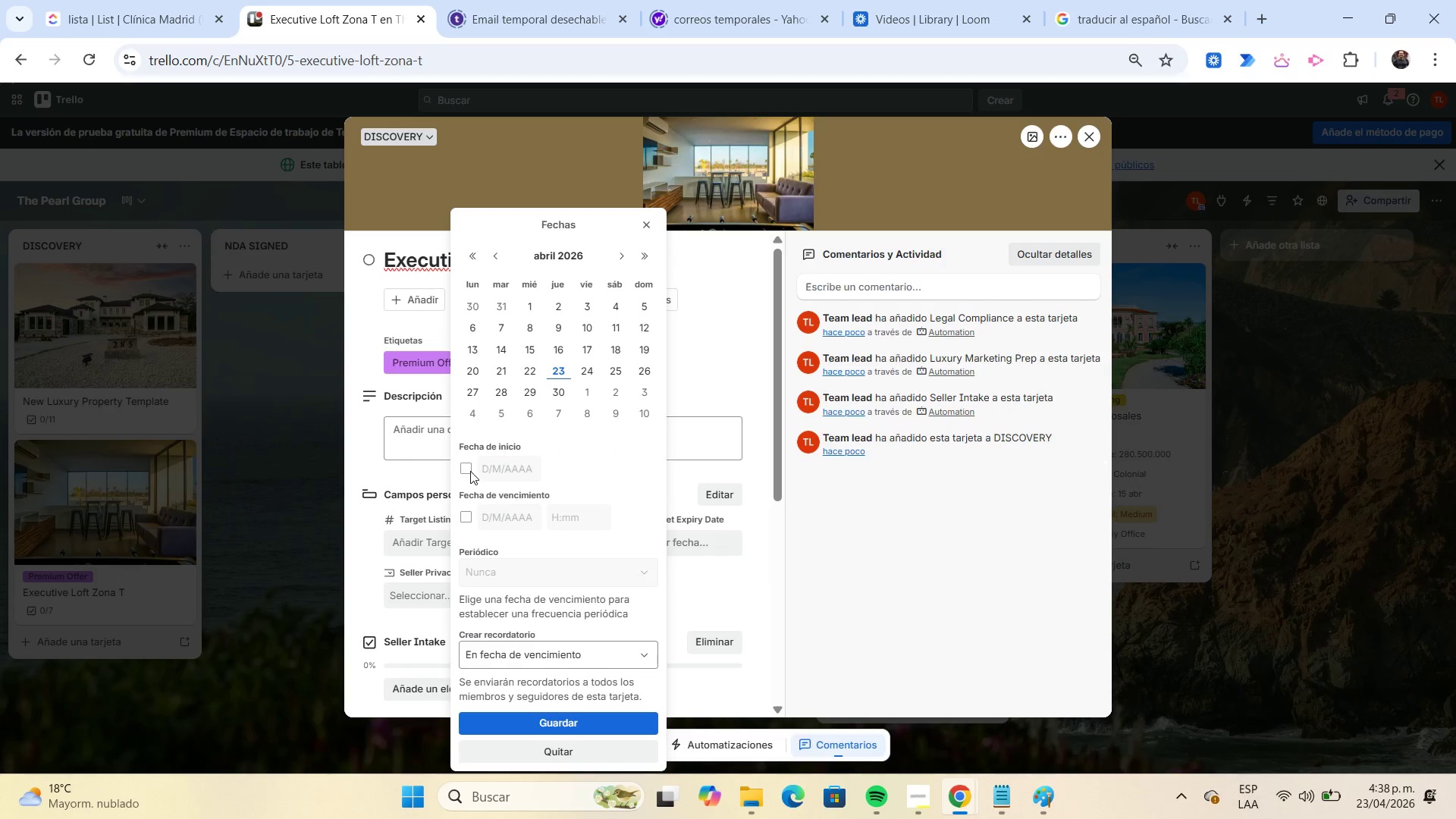 
left_click([469, 467])
 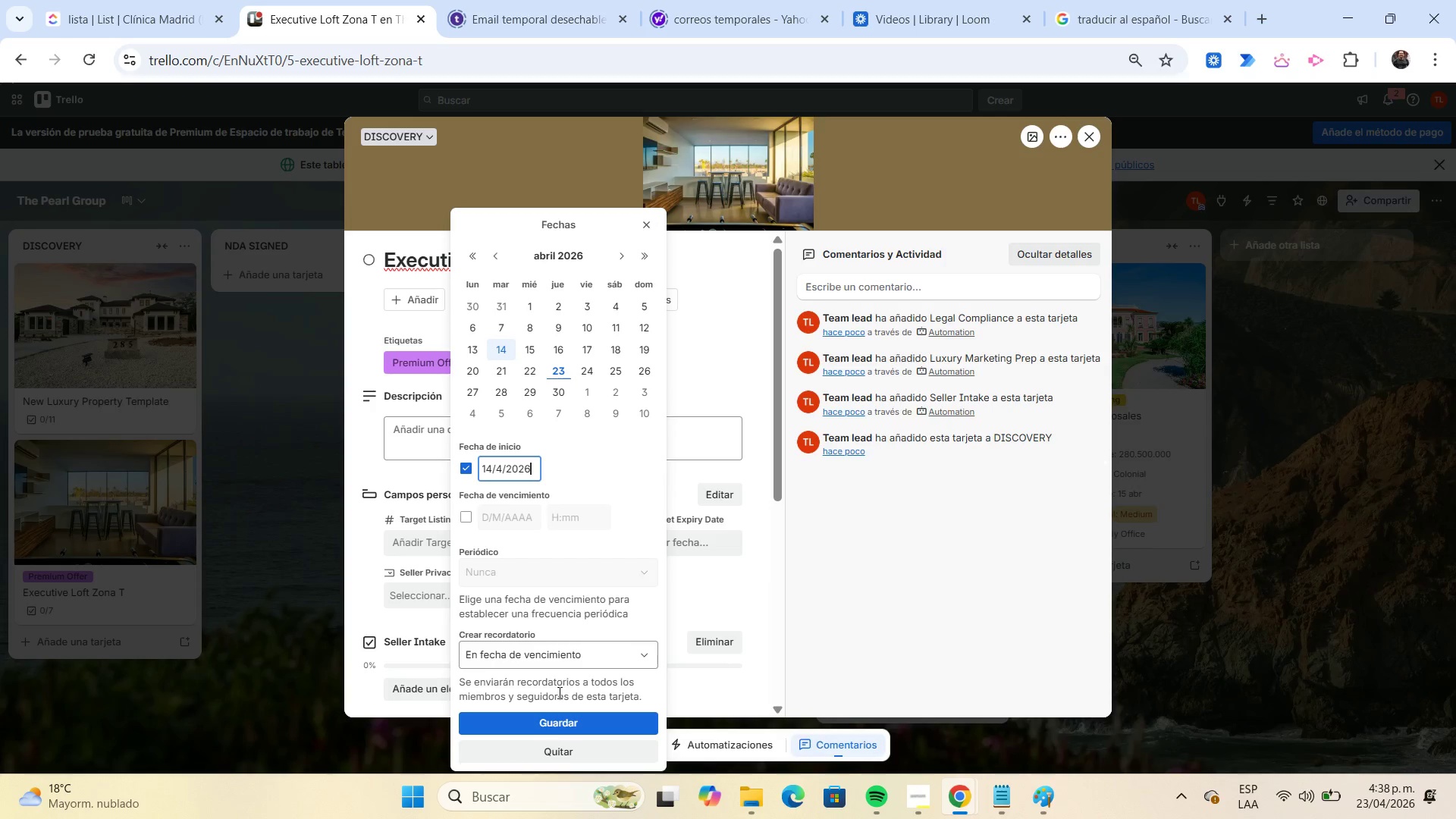 
left_click([554, 719])
 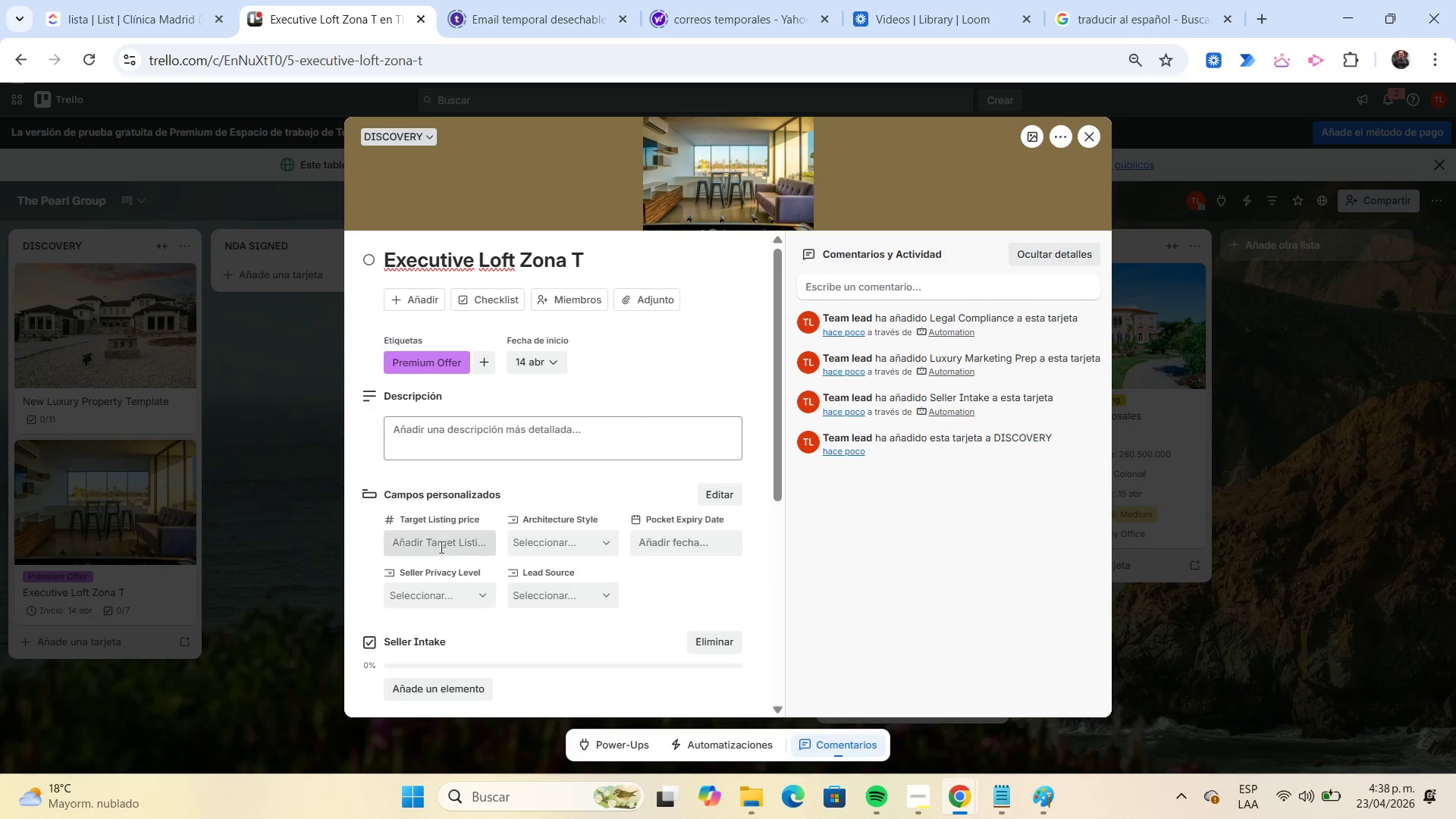 
left_click([438, 535])
 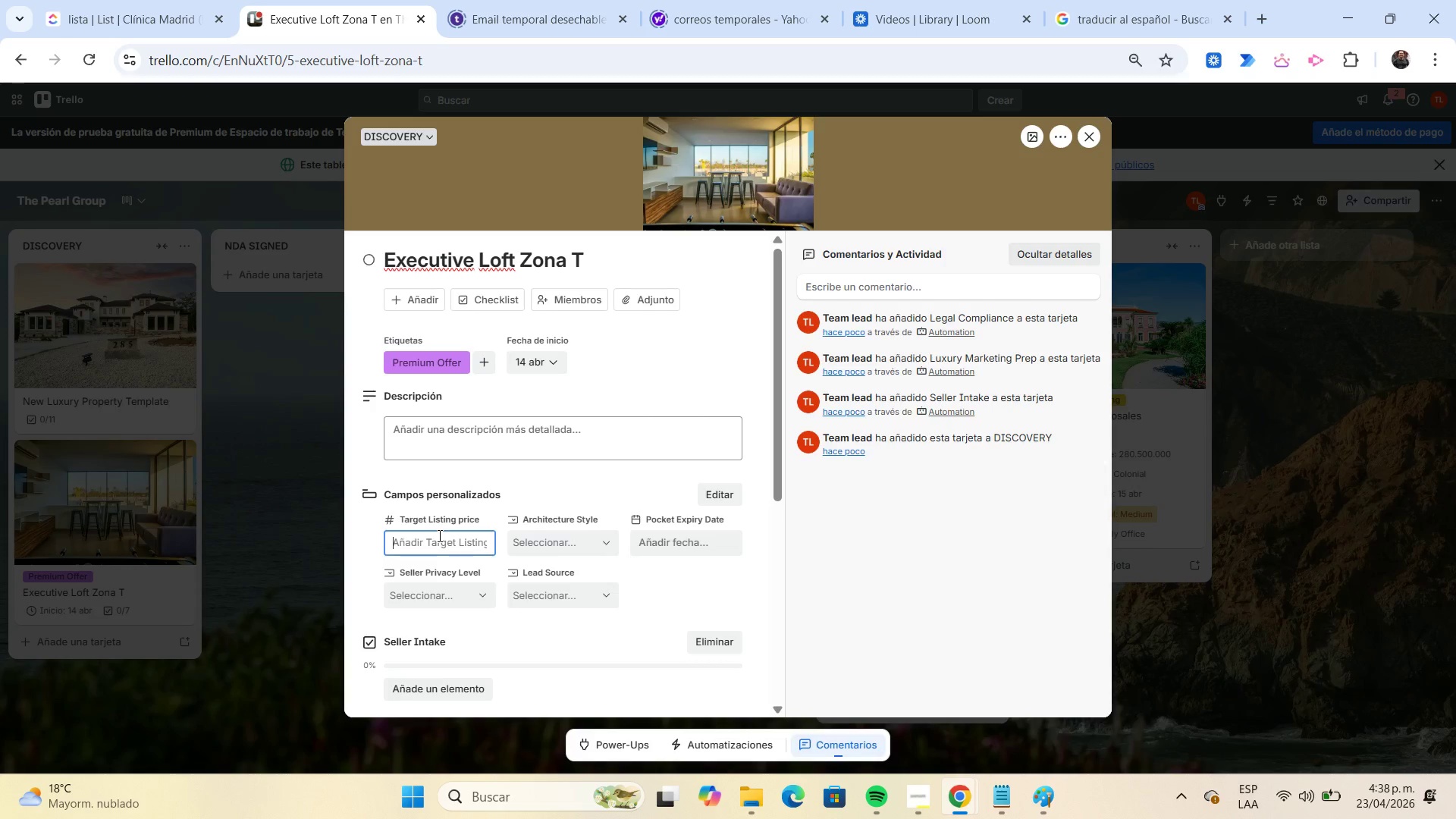 
key(Numpad1)
 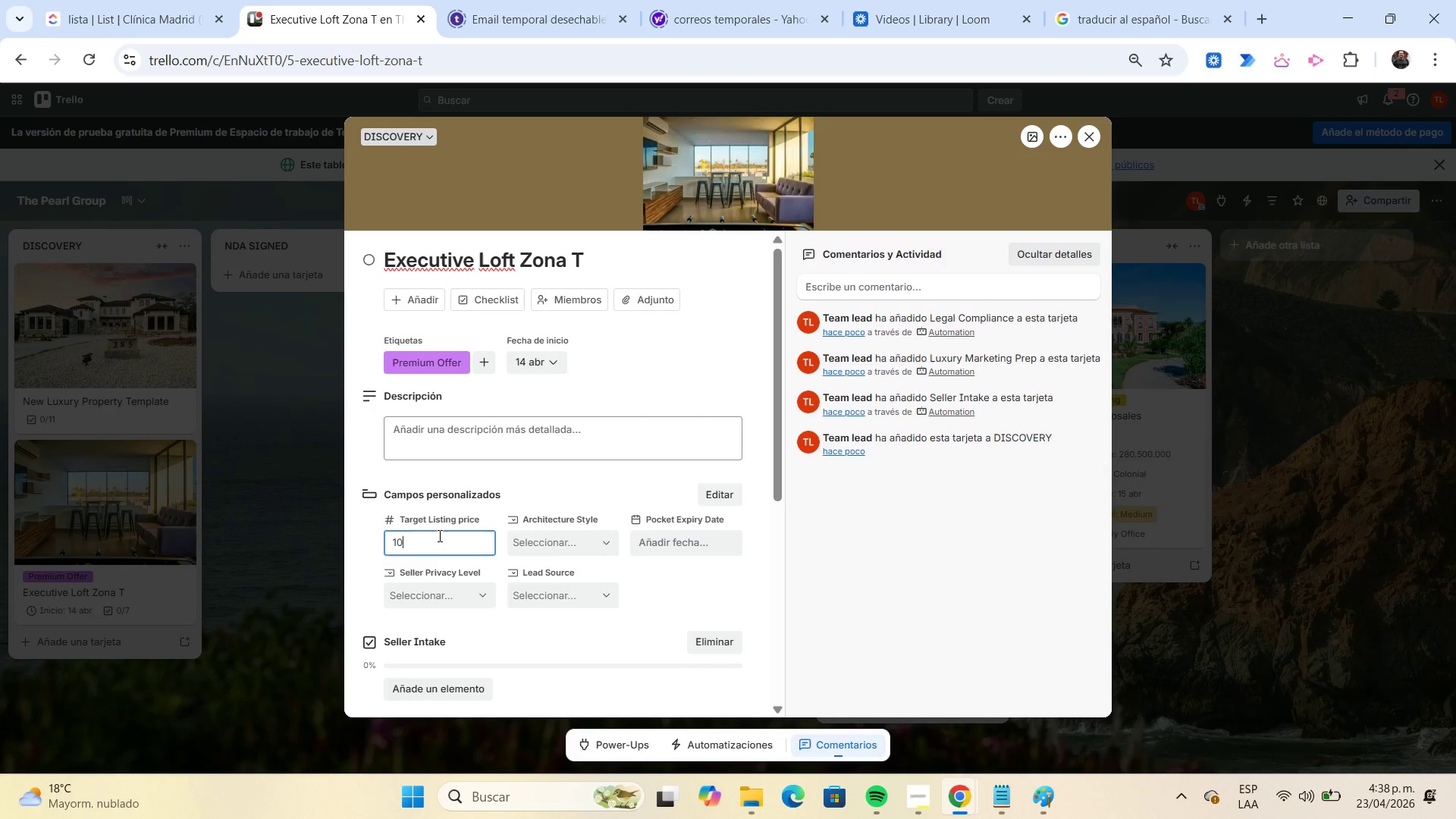 
key(Numpad0)
 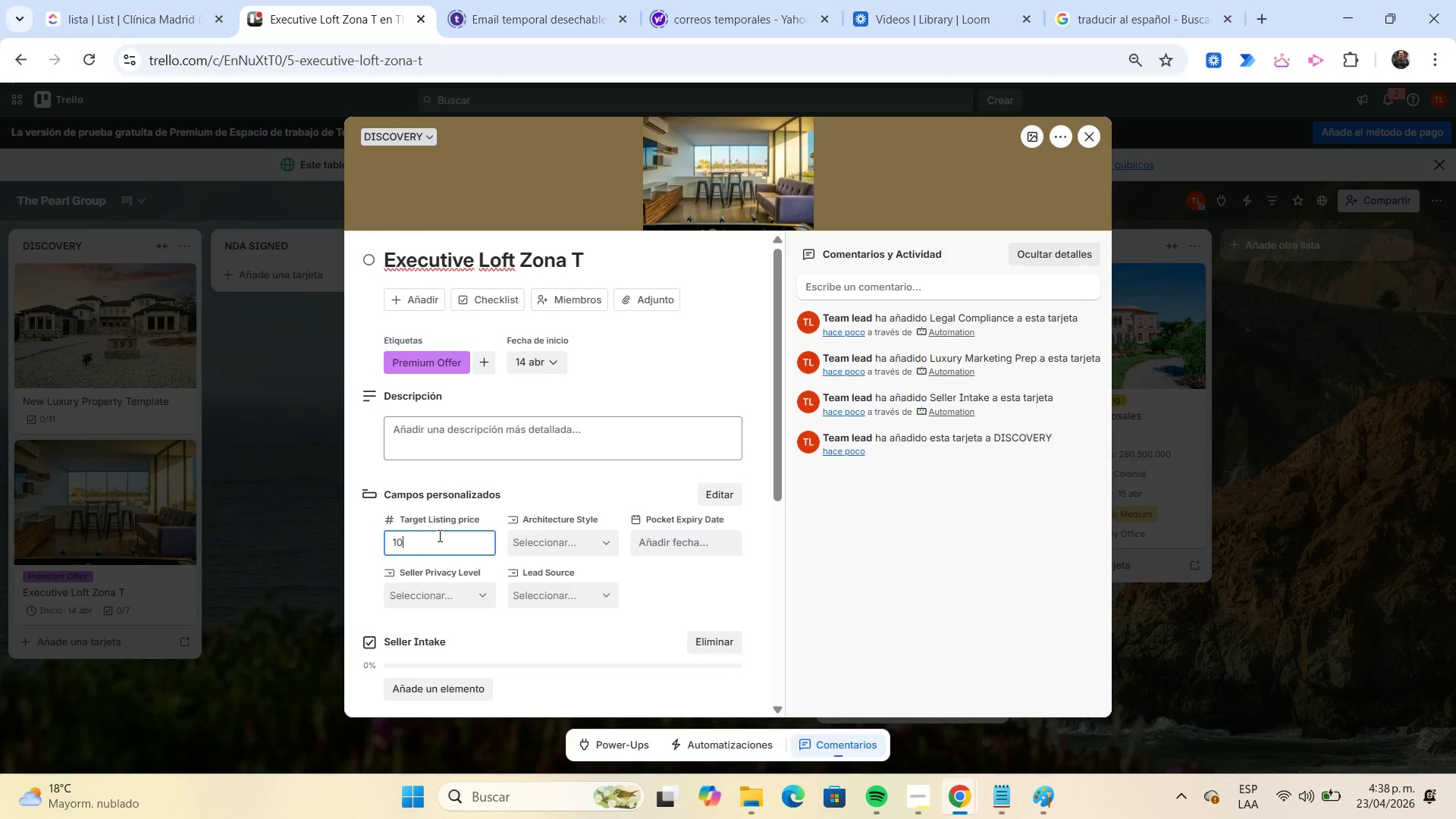 
key(Numpad0)
 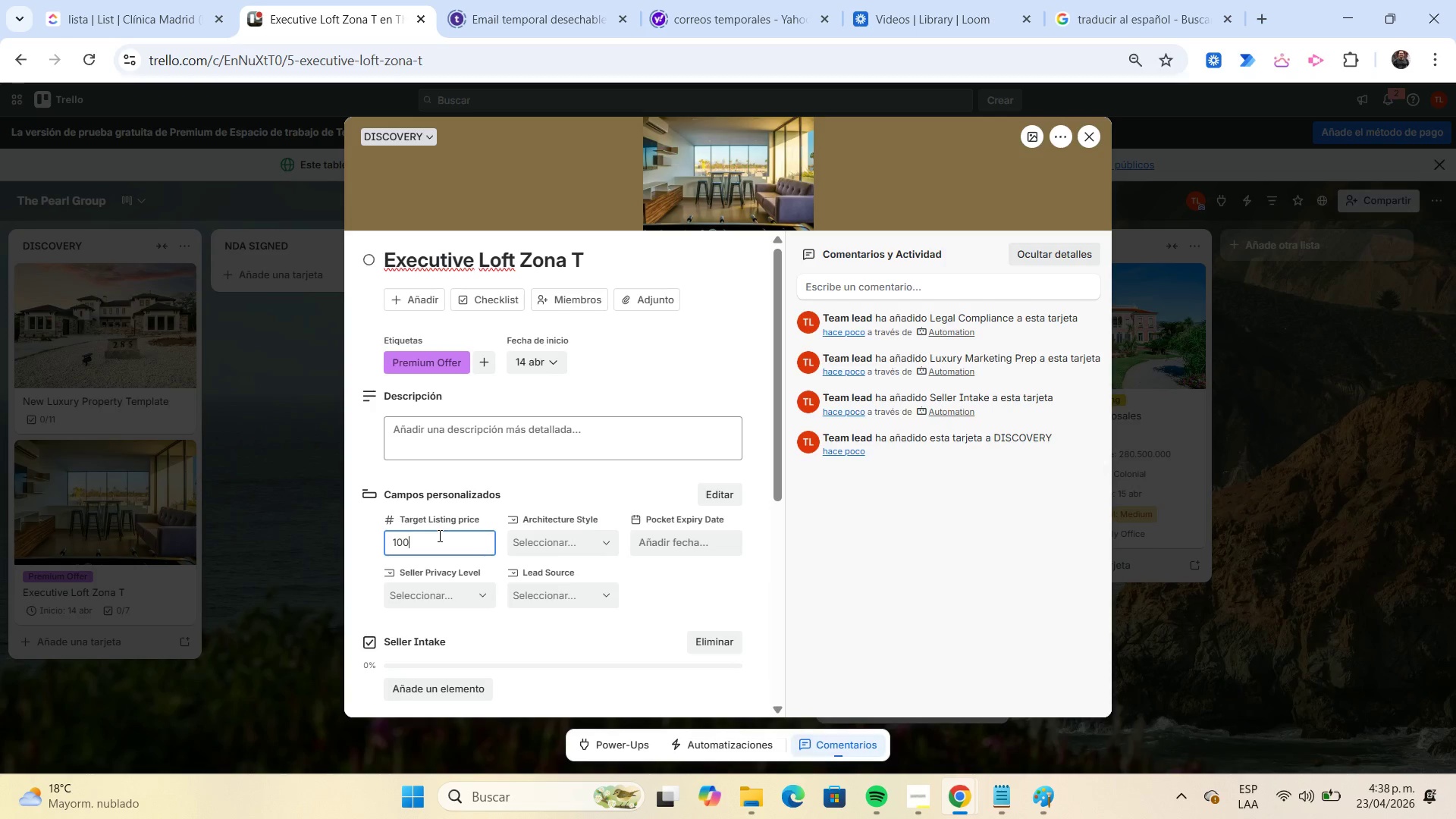 
key(Numpad5)
 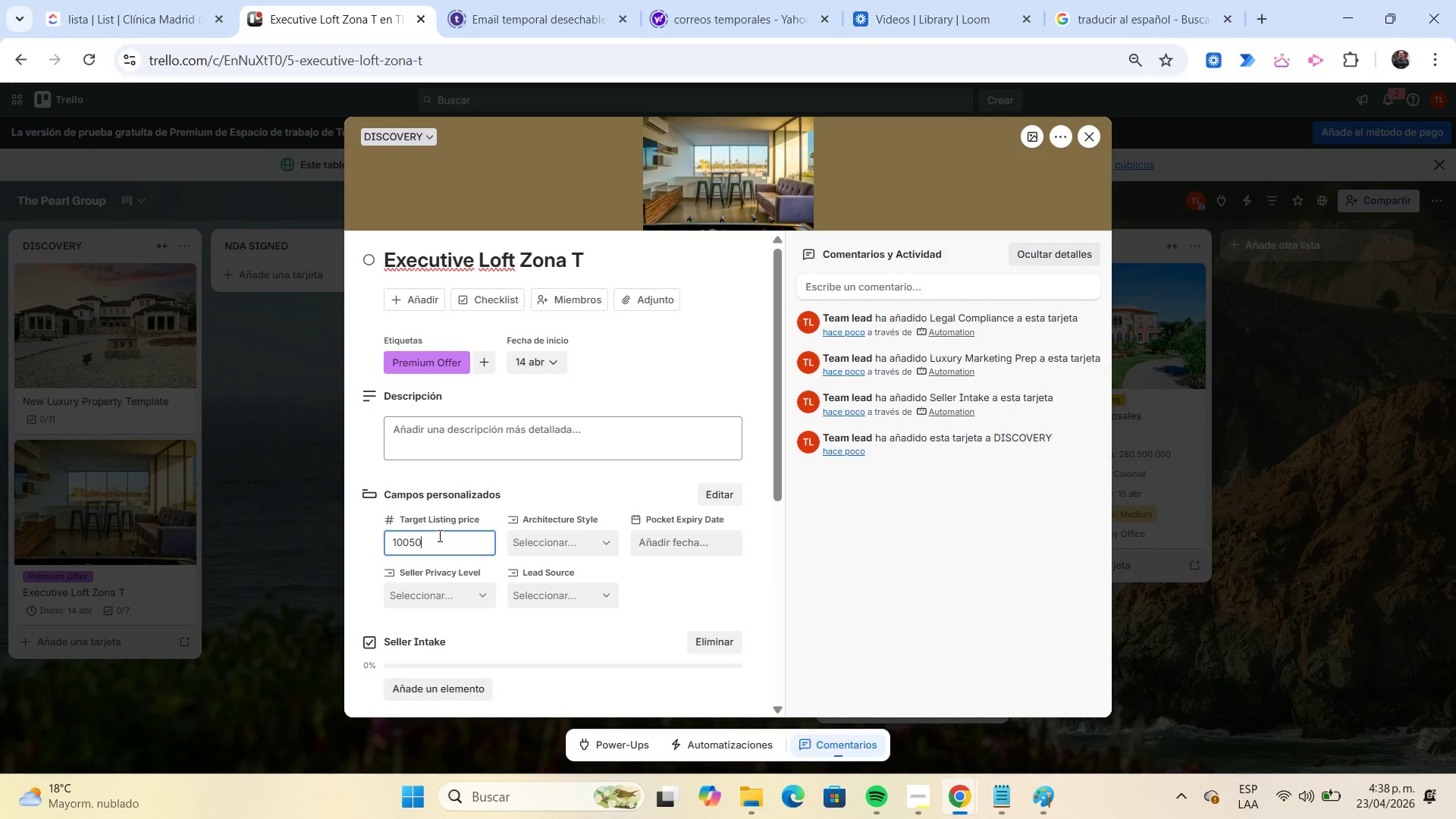 
key(Numpad0)
 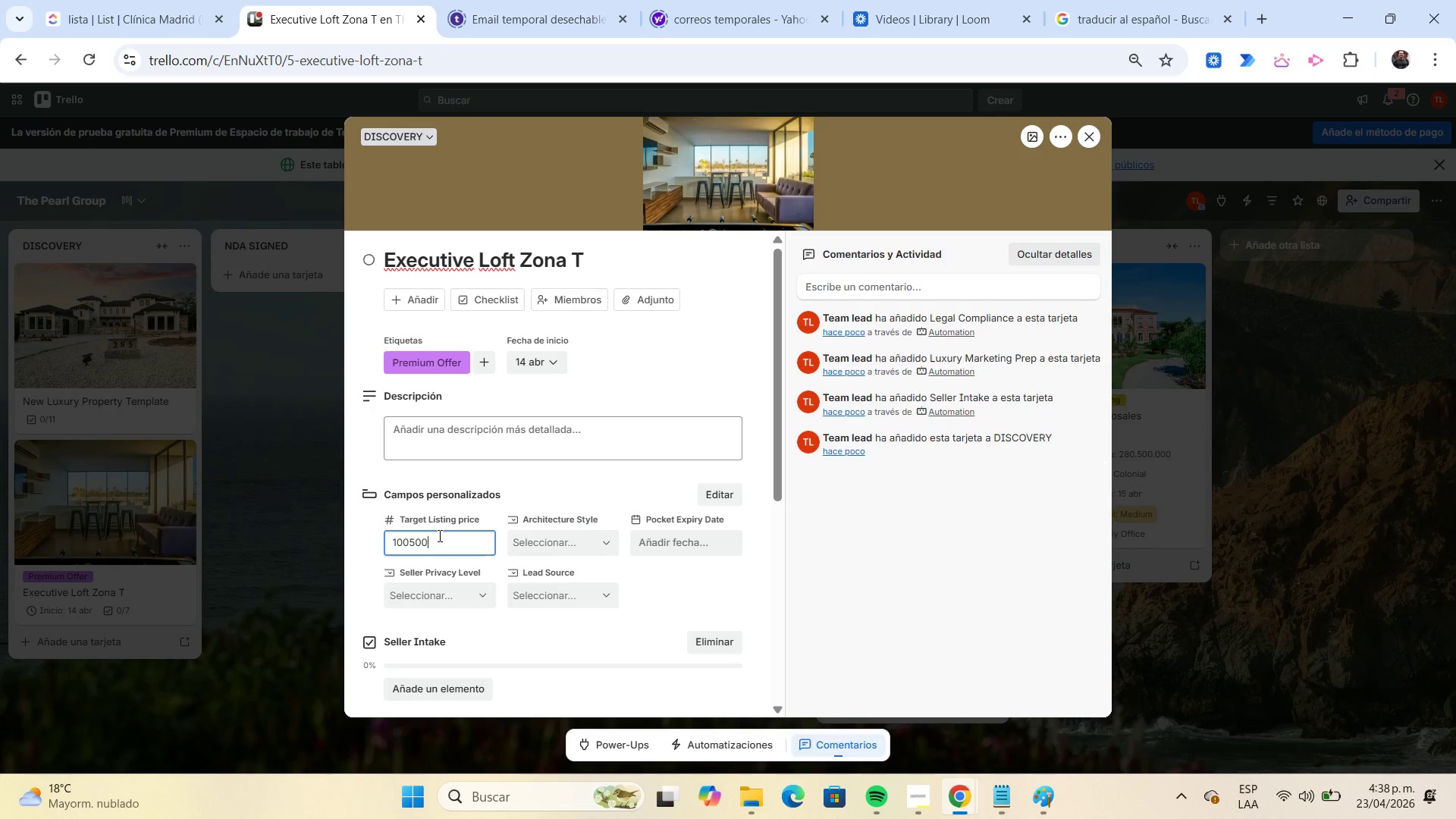 
key(Numpad0)
 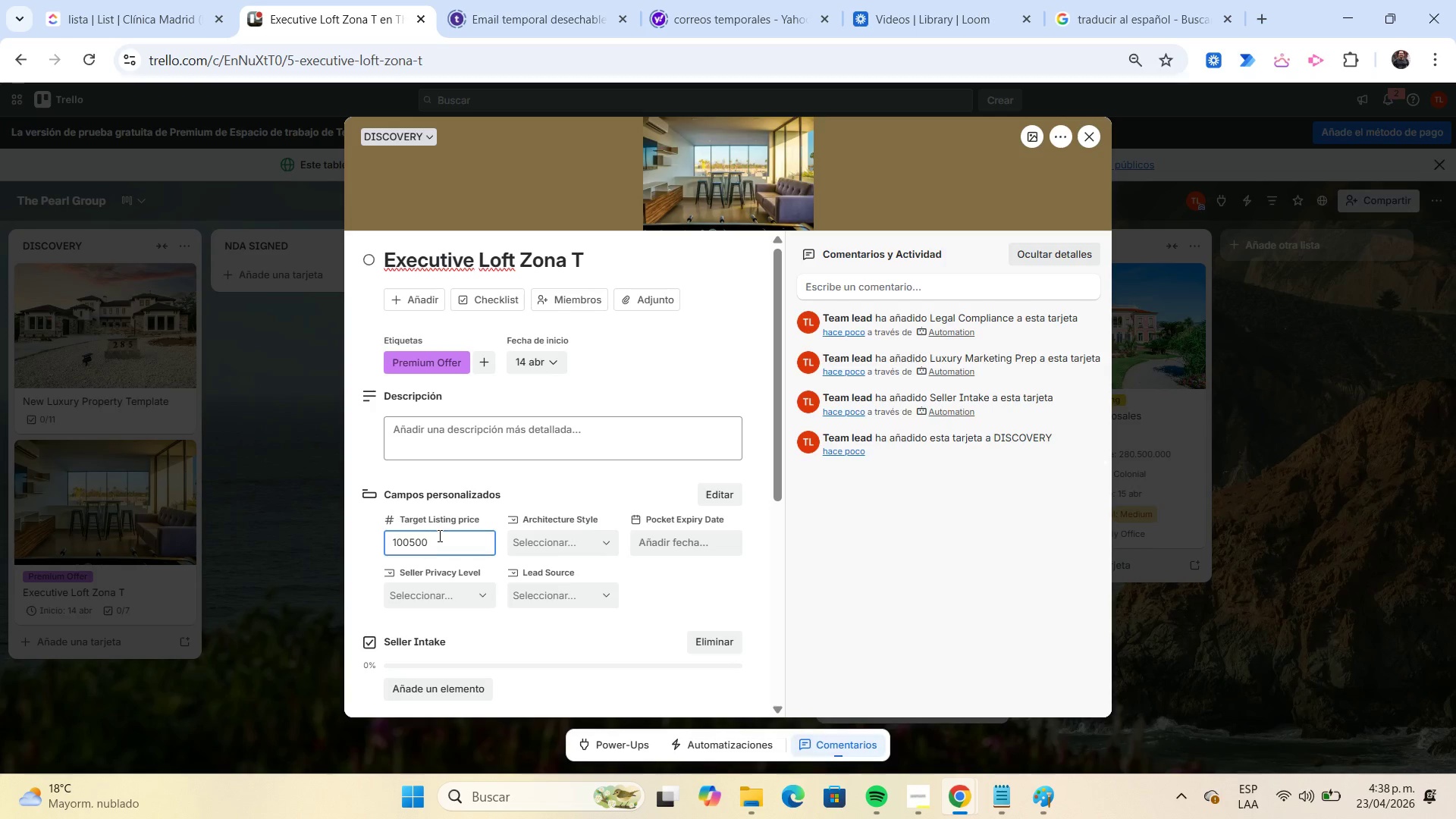 
key(Numpad0)
 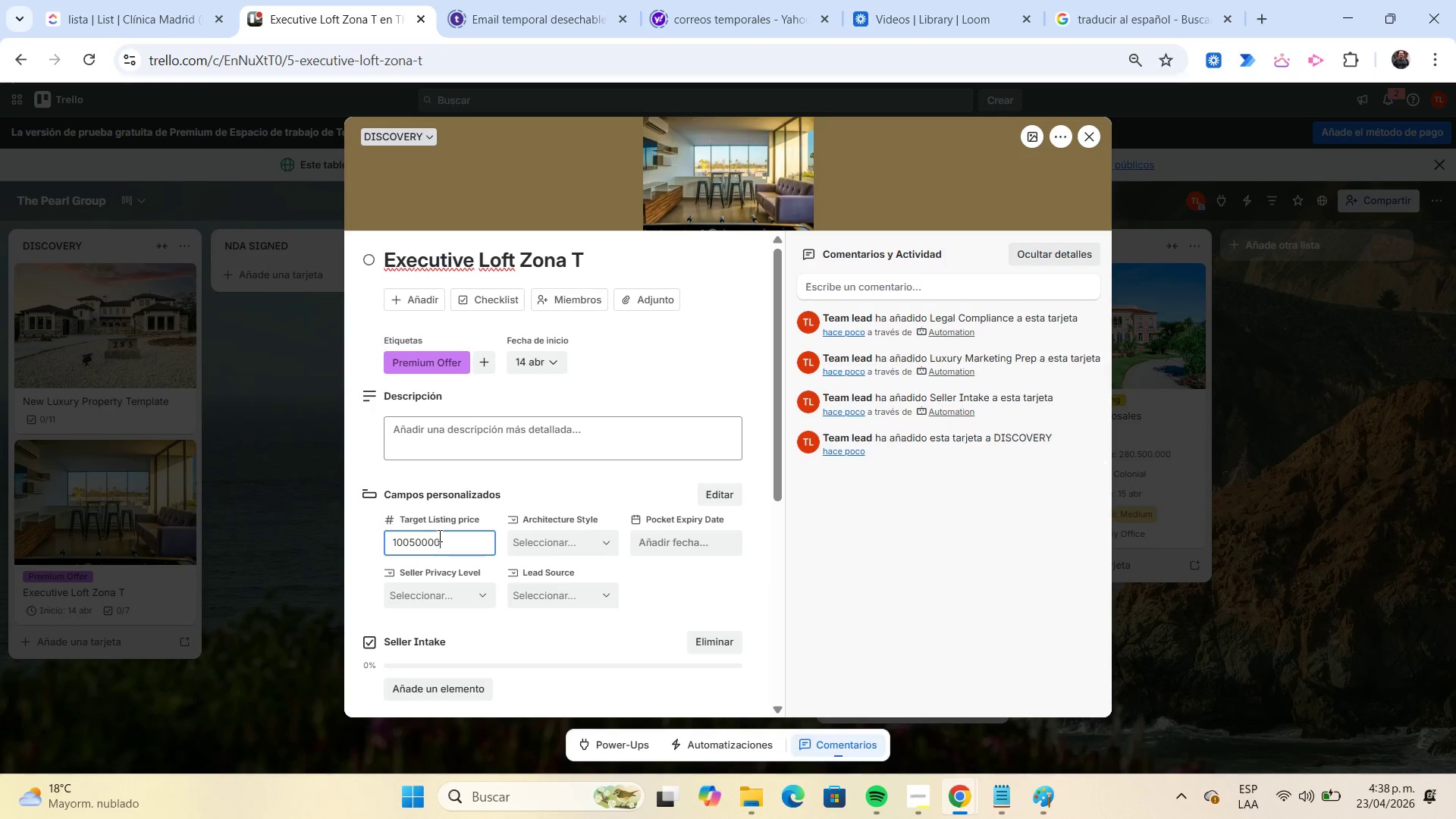 
key(Numpad0)
 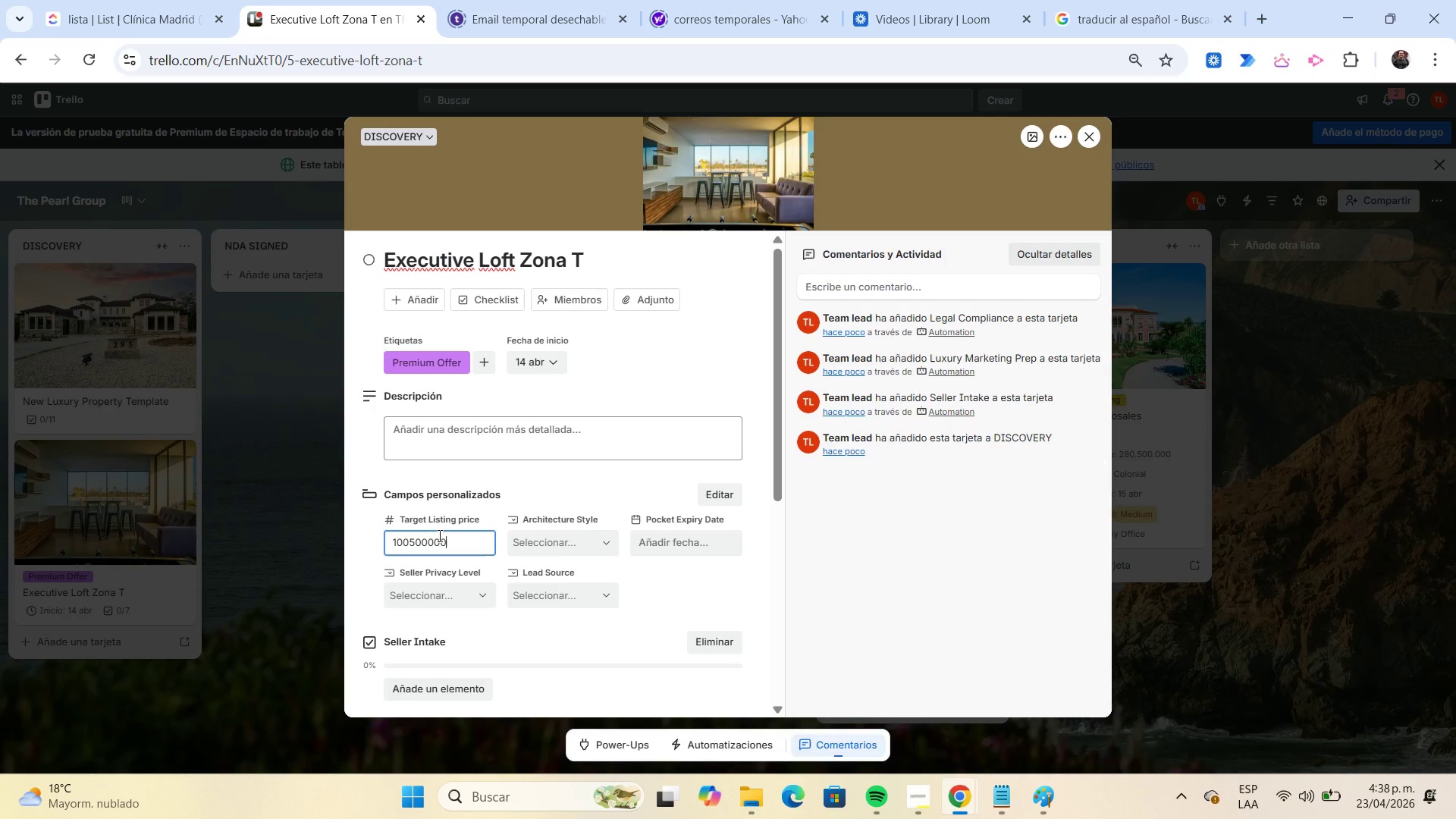 
key(Numpad0)
 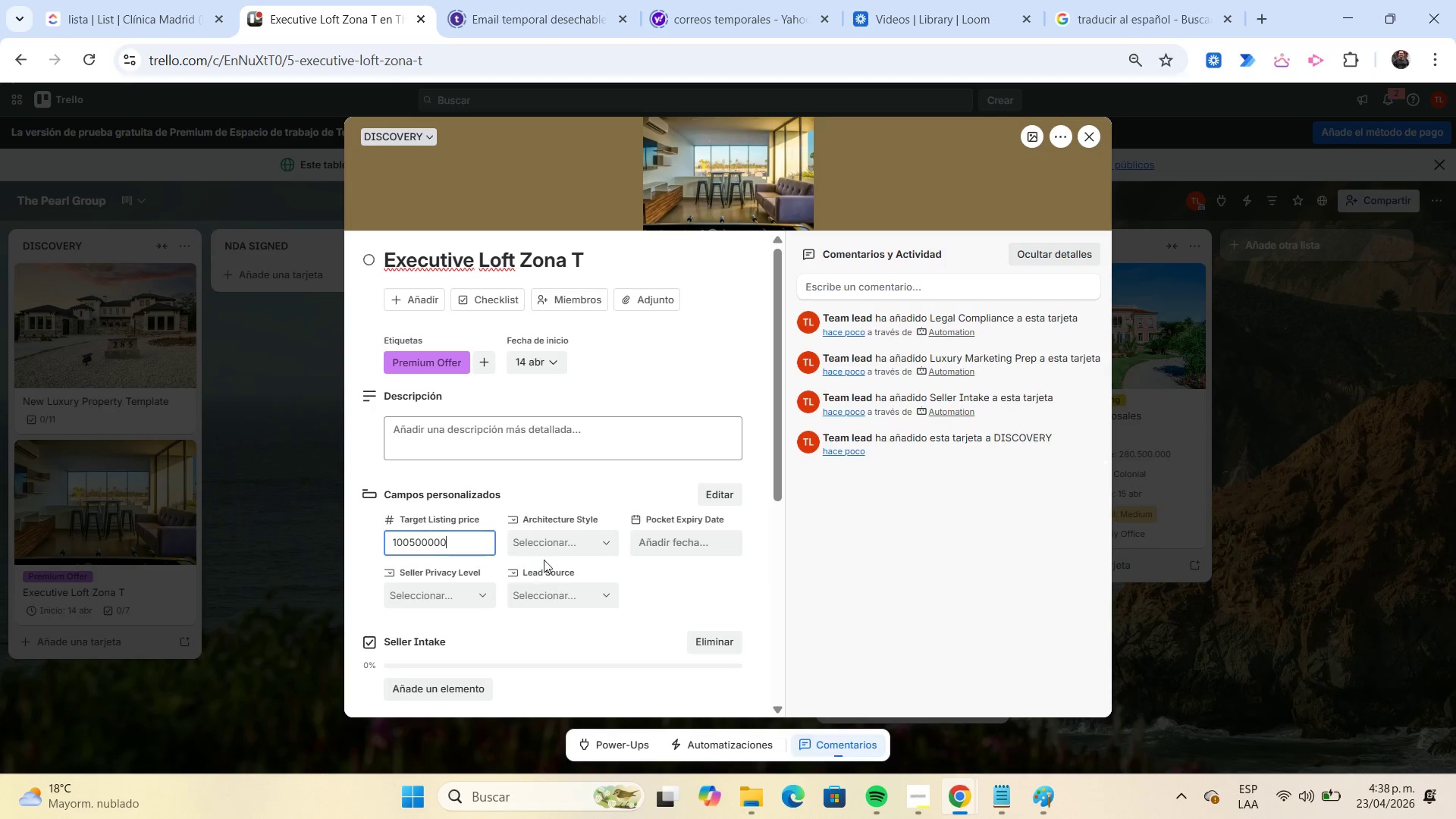 
left_click([558, 542])
 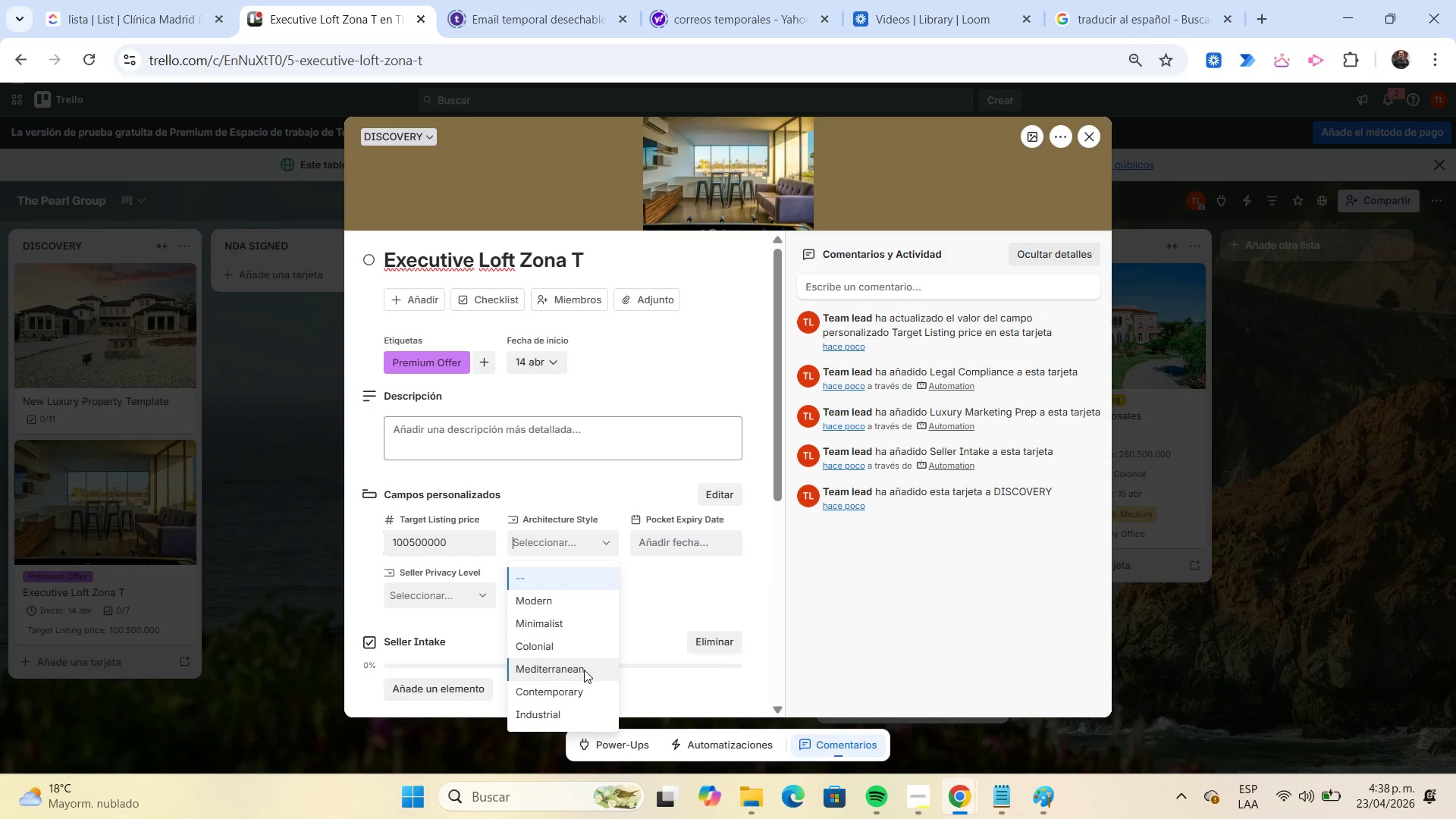 
wait(12.91)
 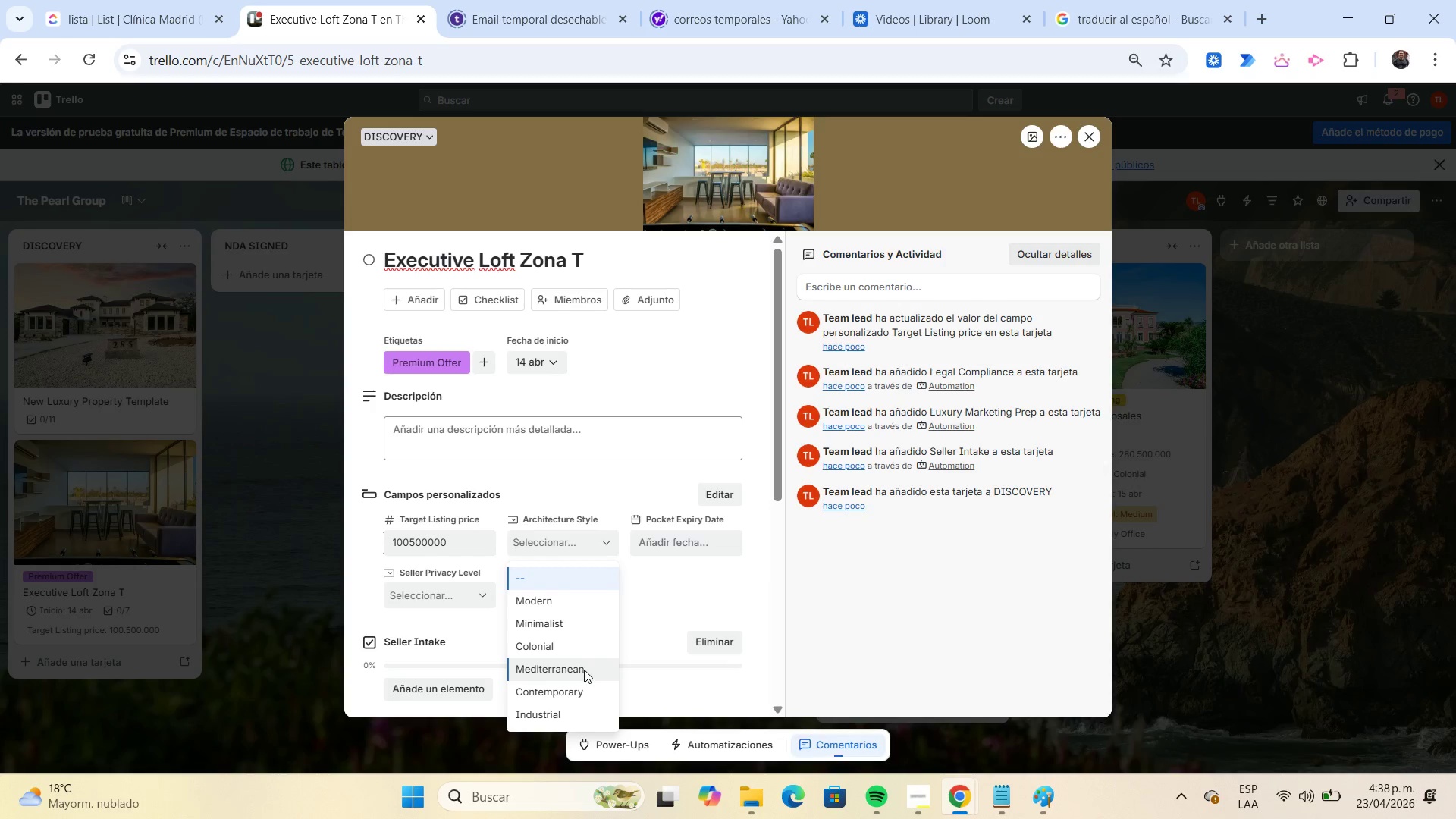 
left_click([582, 687])
 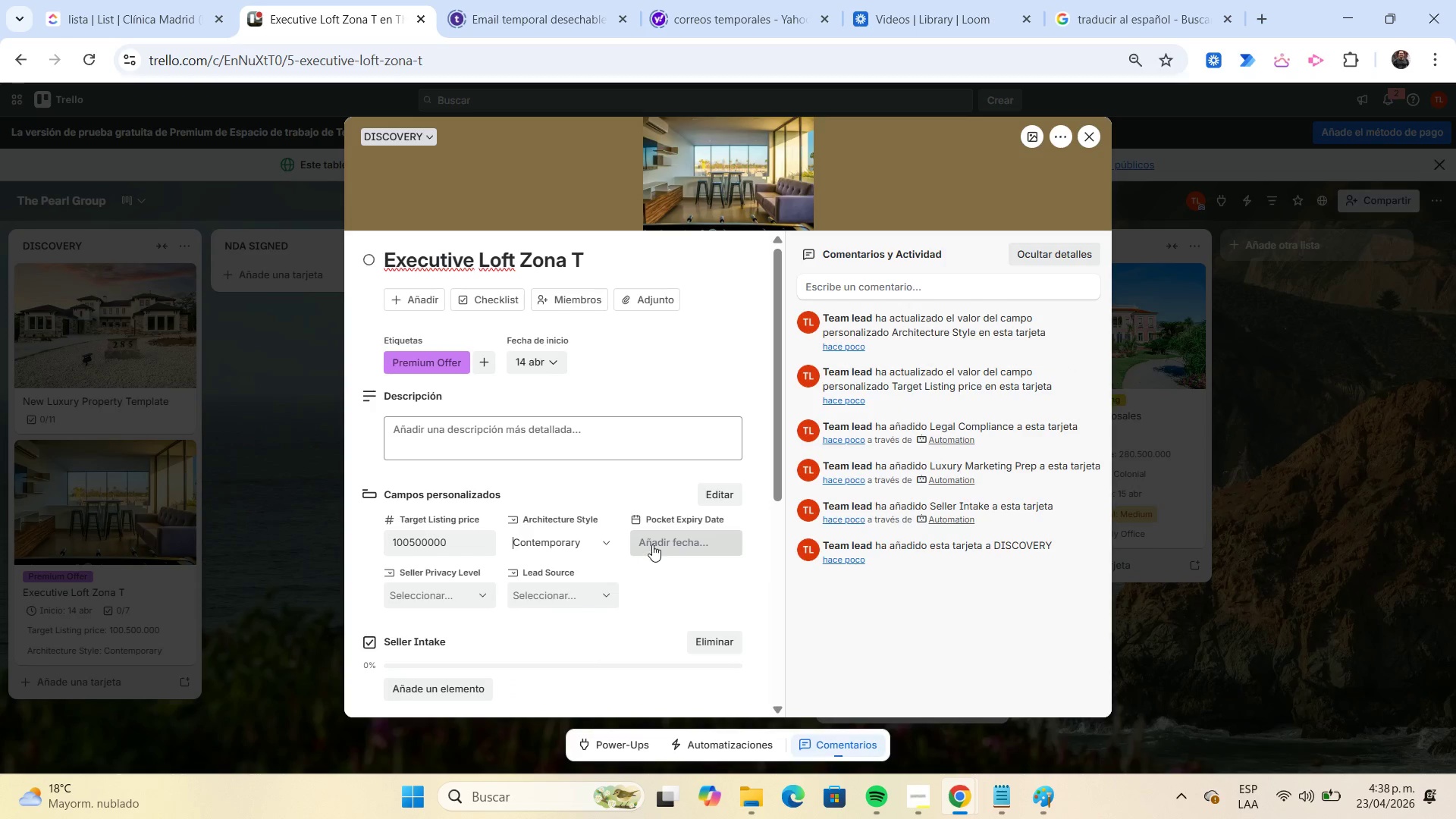 
left_click([652, 544])
 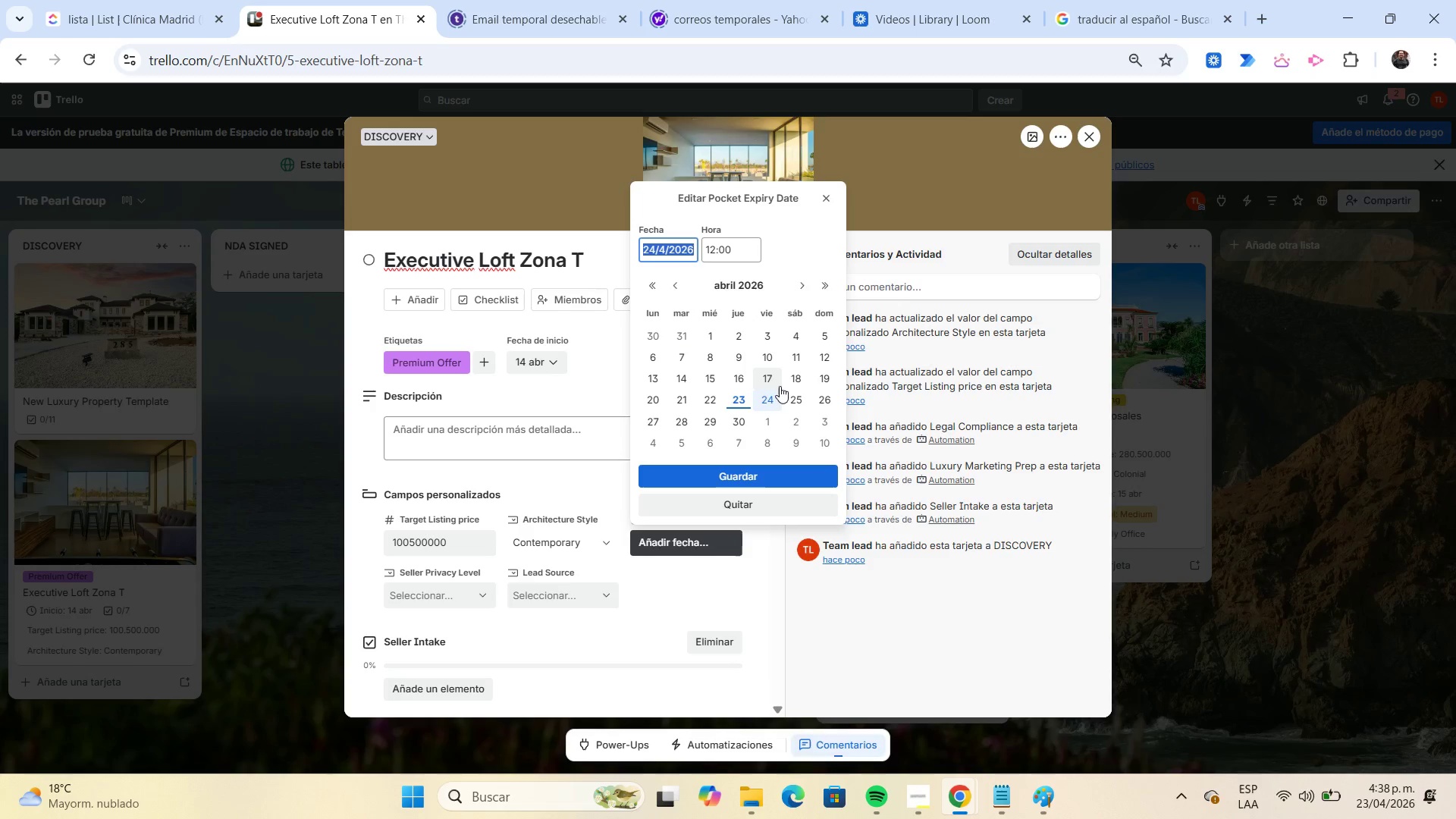 
left_click([768, 380])
 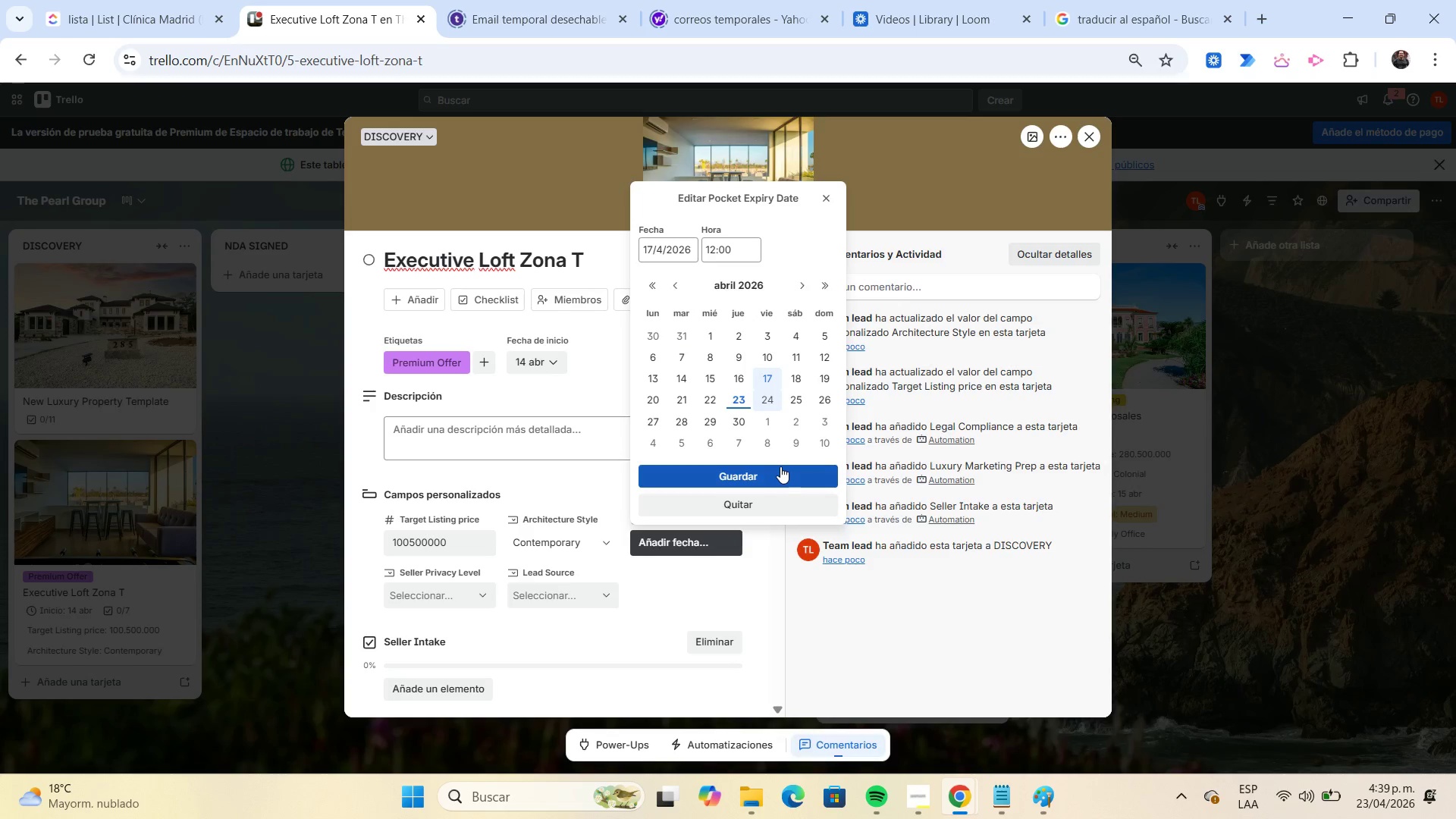 
left_click([787, 472])
 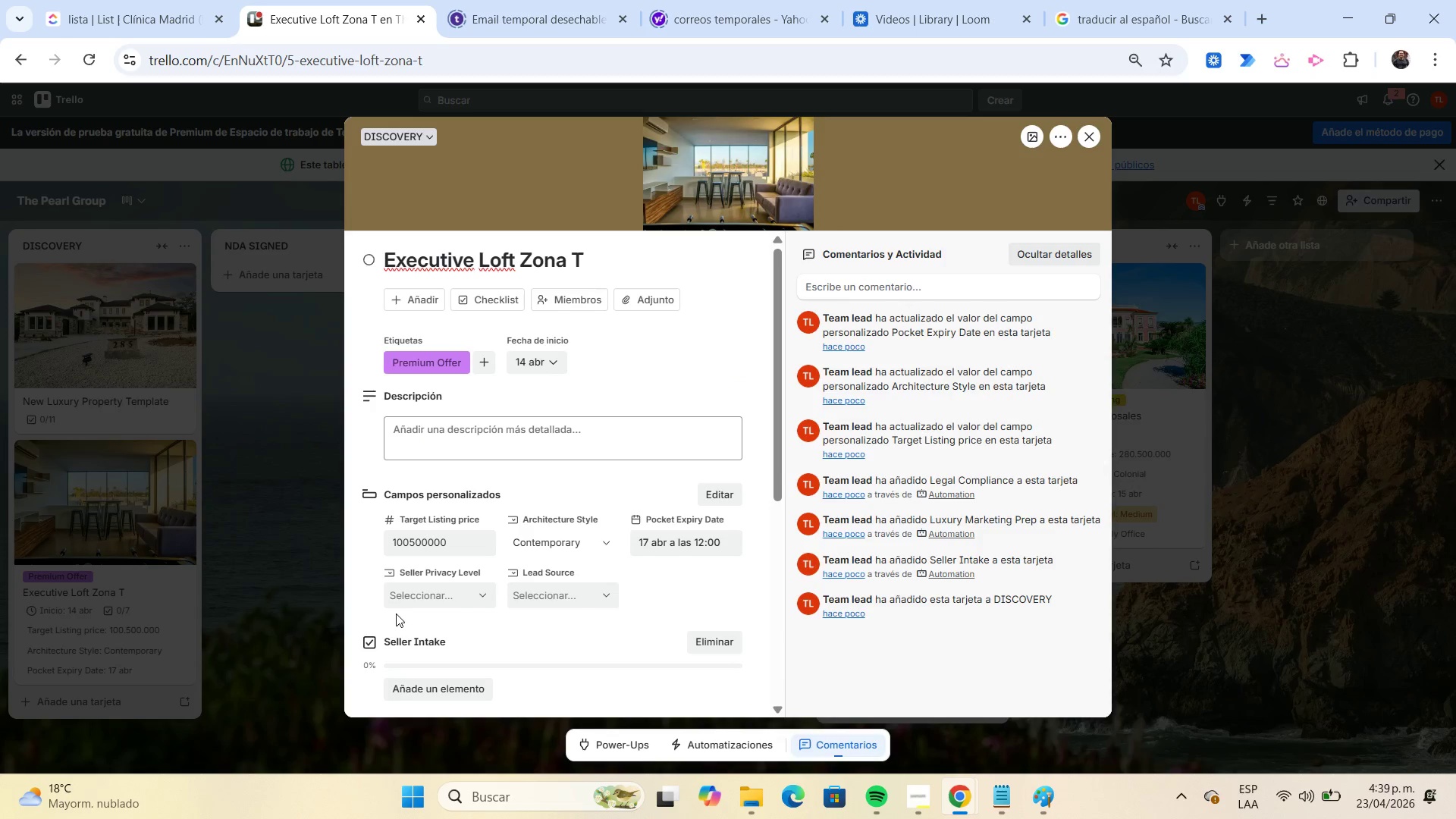 
left_click([427, 586])
 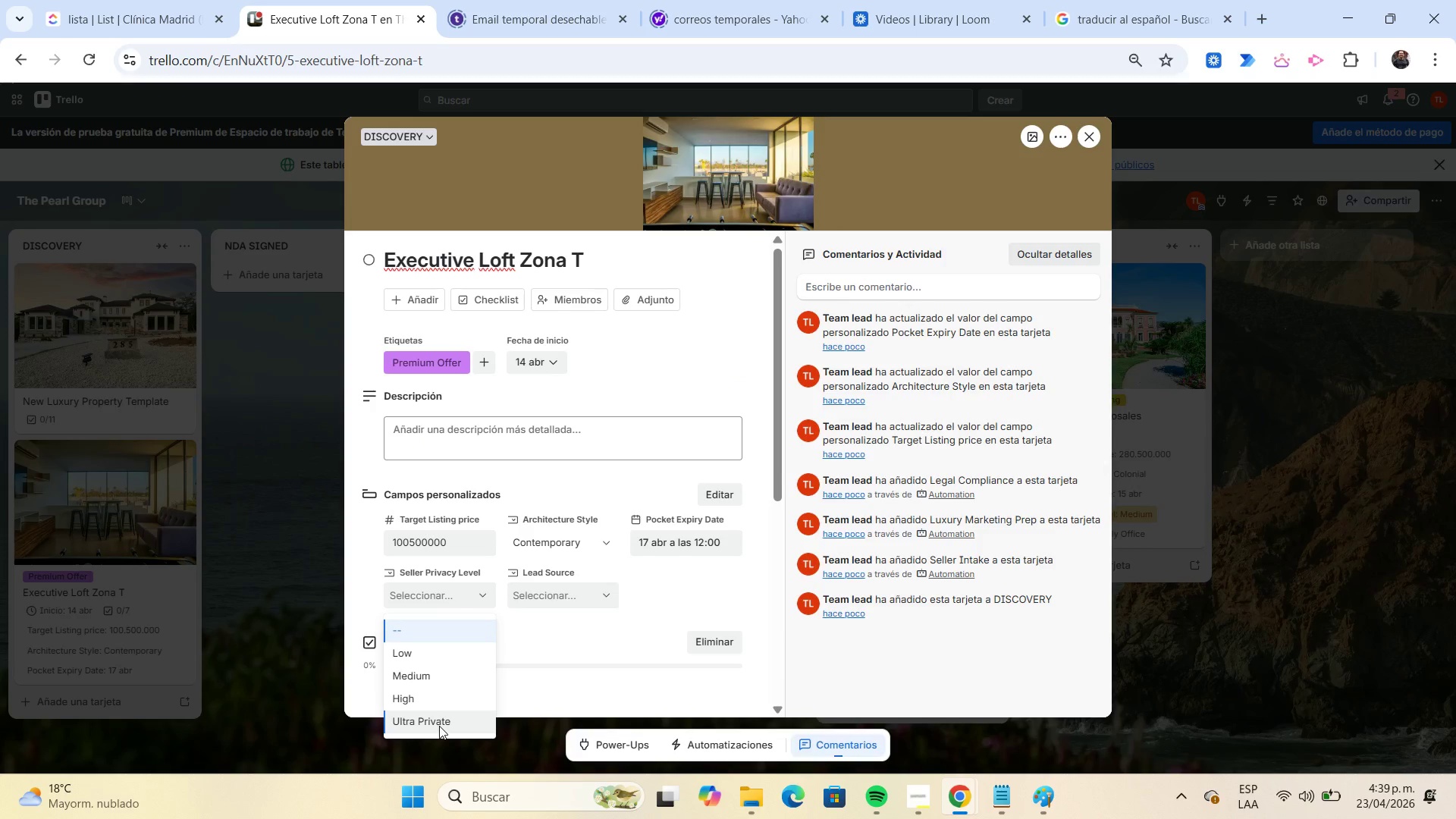 
left_click([439, 726])
 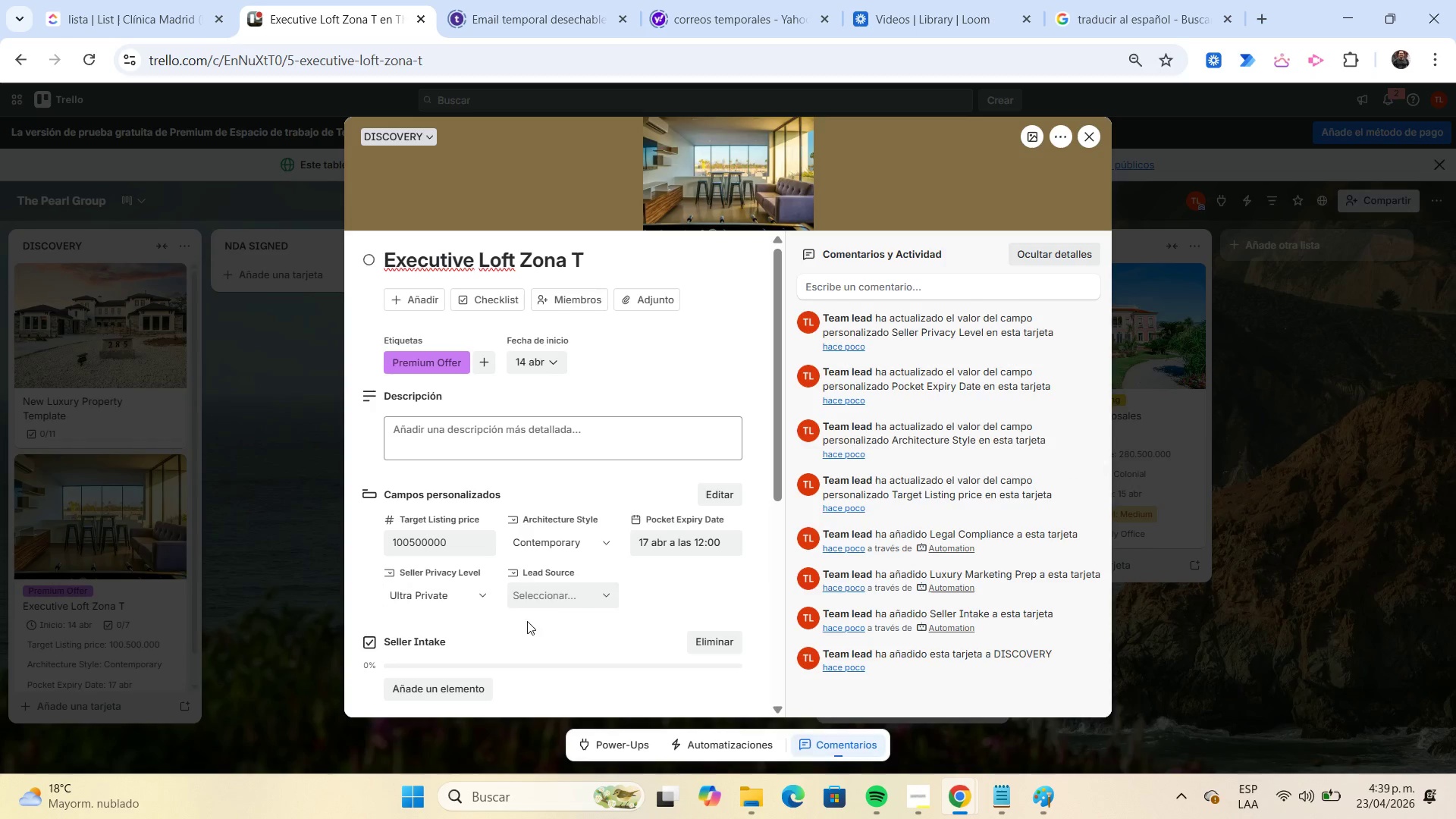 
left_click([554, 597])
 